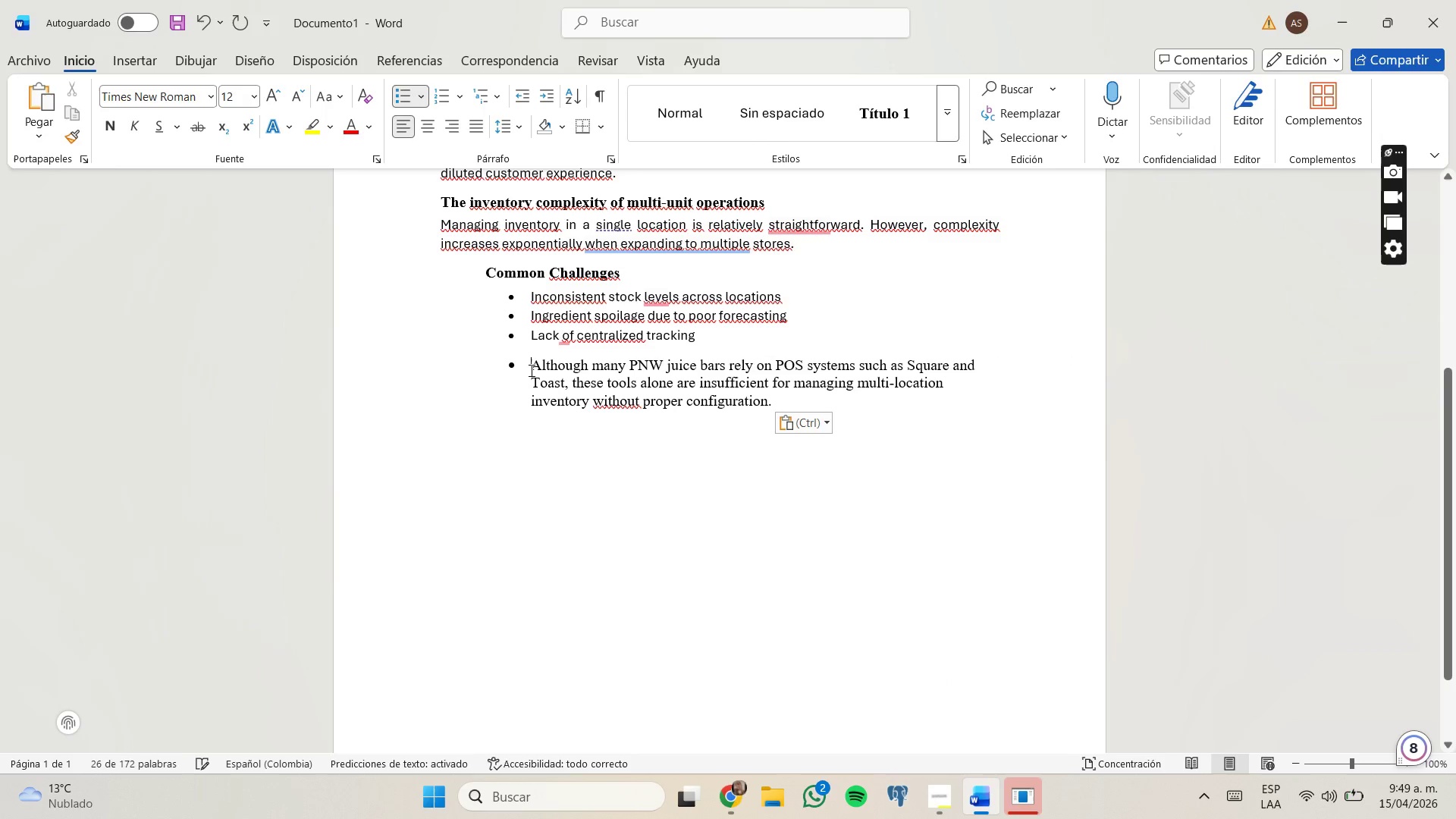 
key(Backspace)
 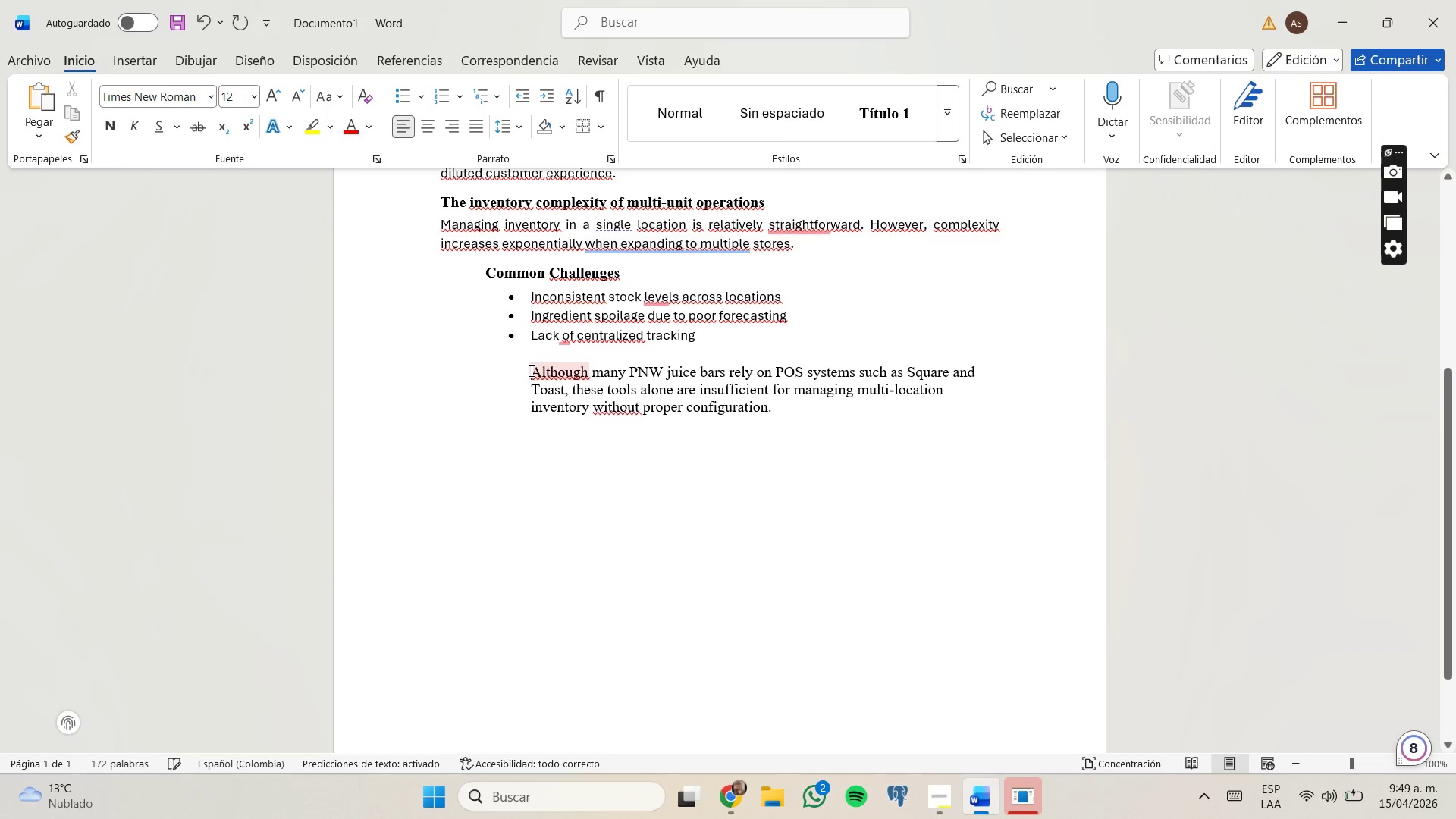 
key(Backspace)
 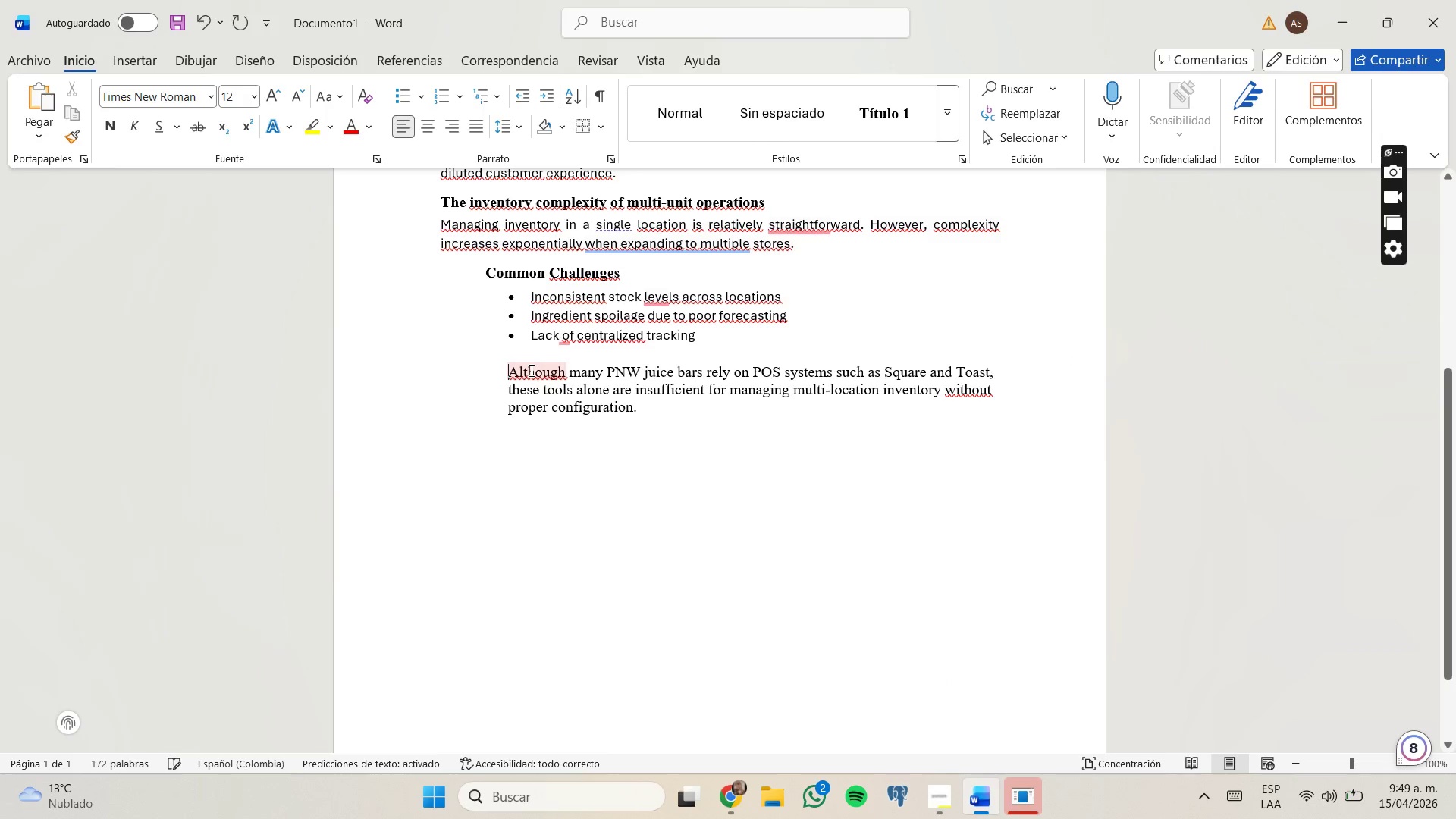 
key(Backspace)
 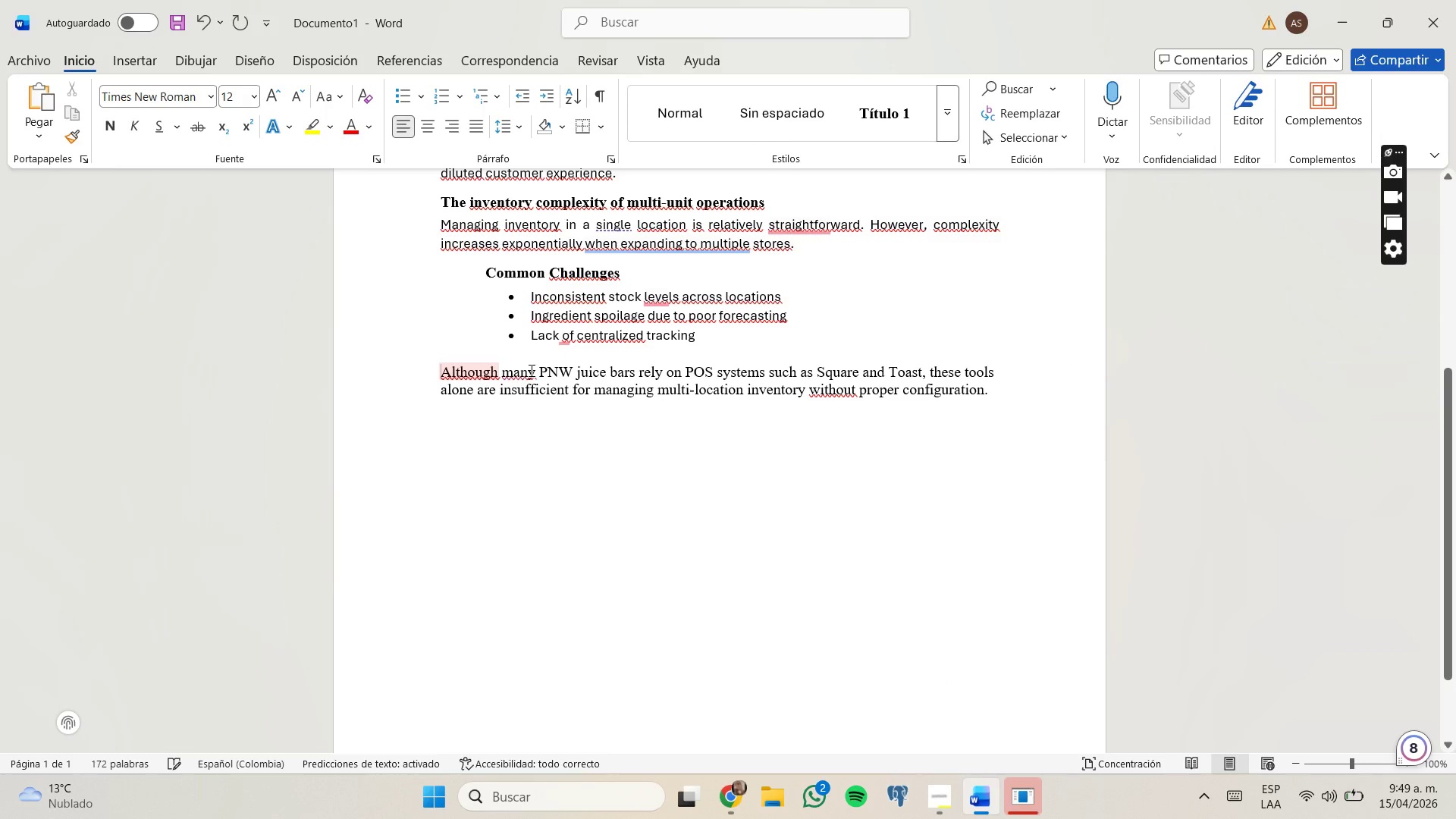 
left_click([743, 461])
 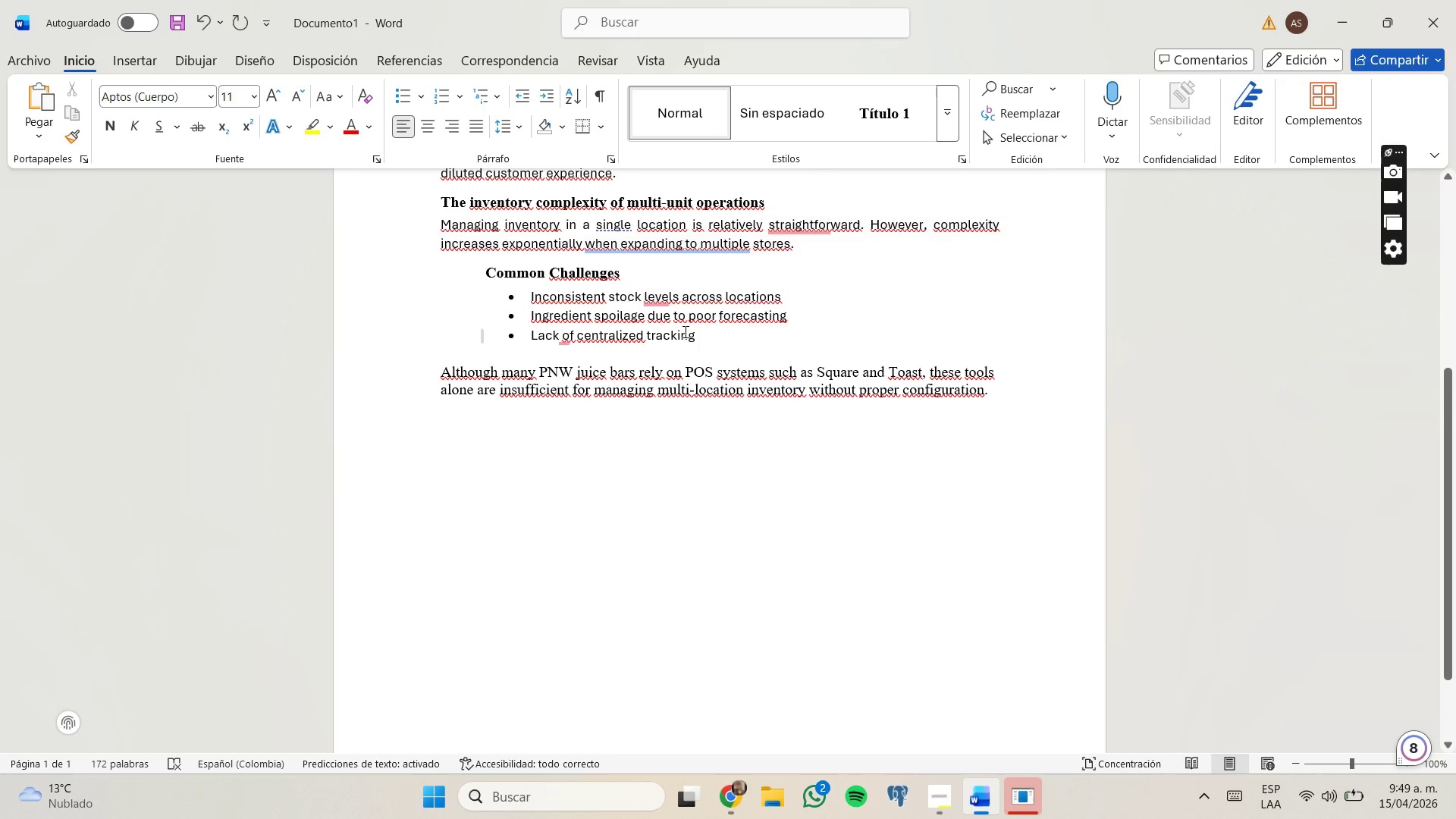 
wait(5.36)
 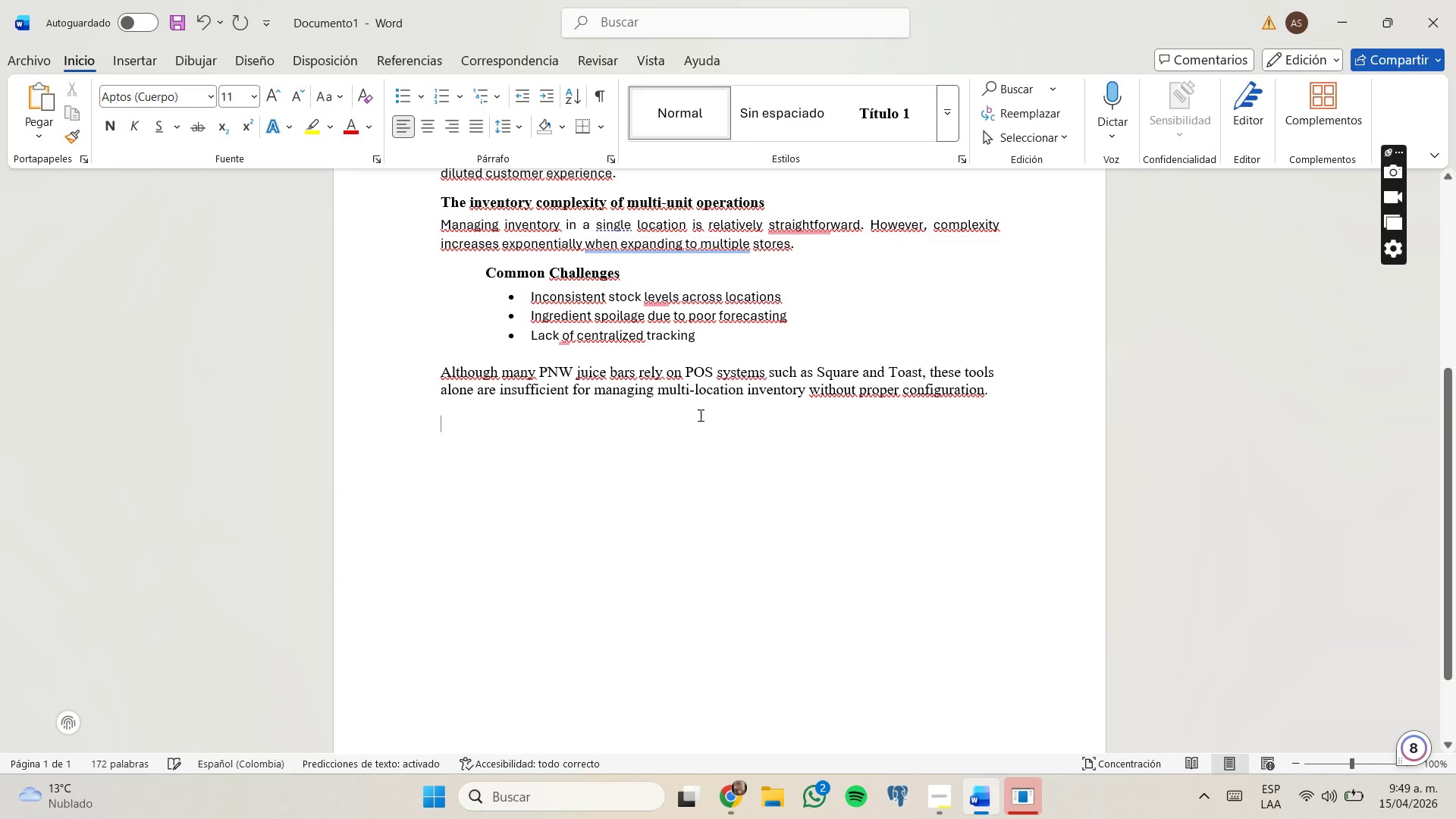 
left_click_drag(start_coordinate=[706, 340], to_coordinate=[518, 303])
 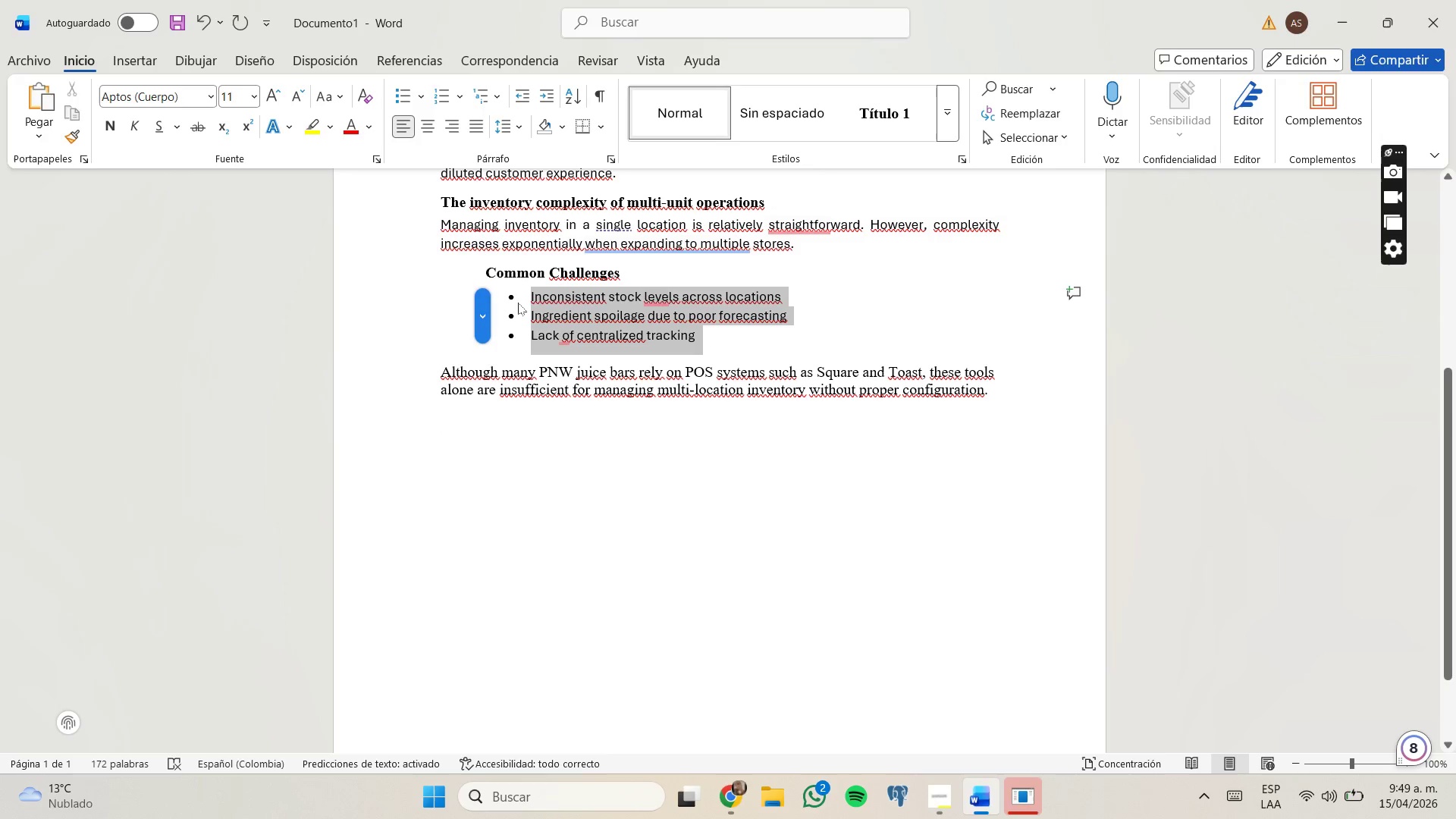 
key(Control+ControlLeft)
 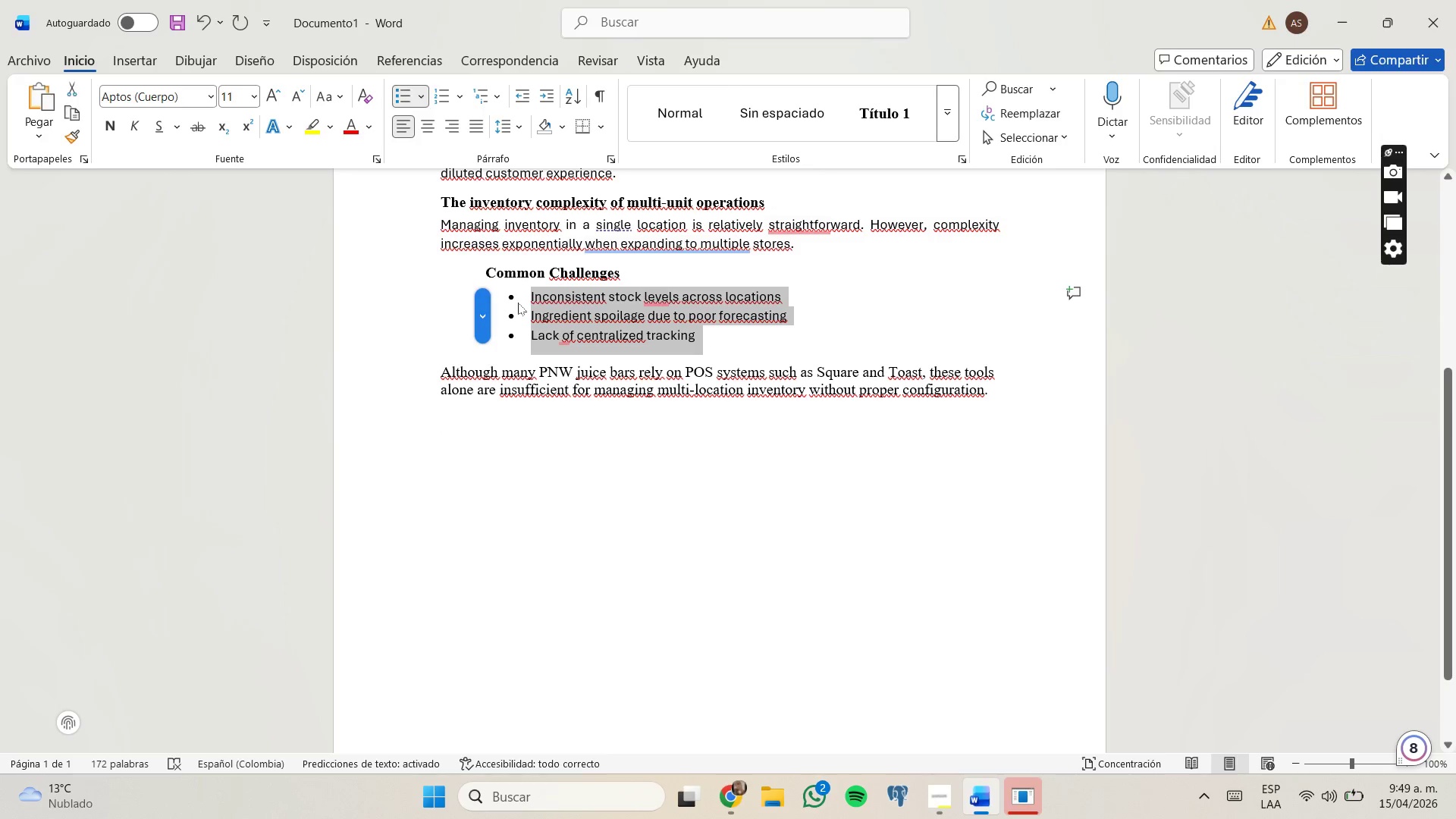 
key(C)
 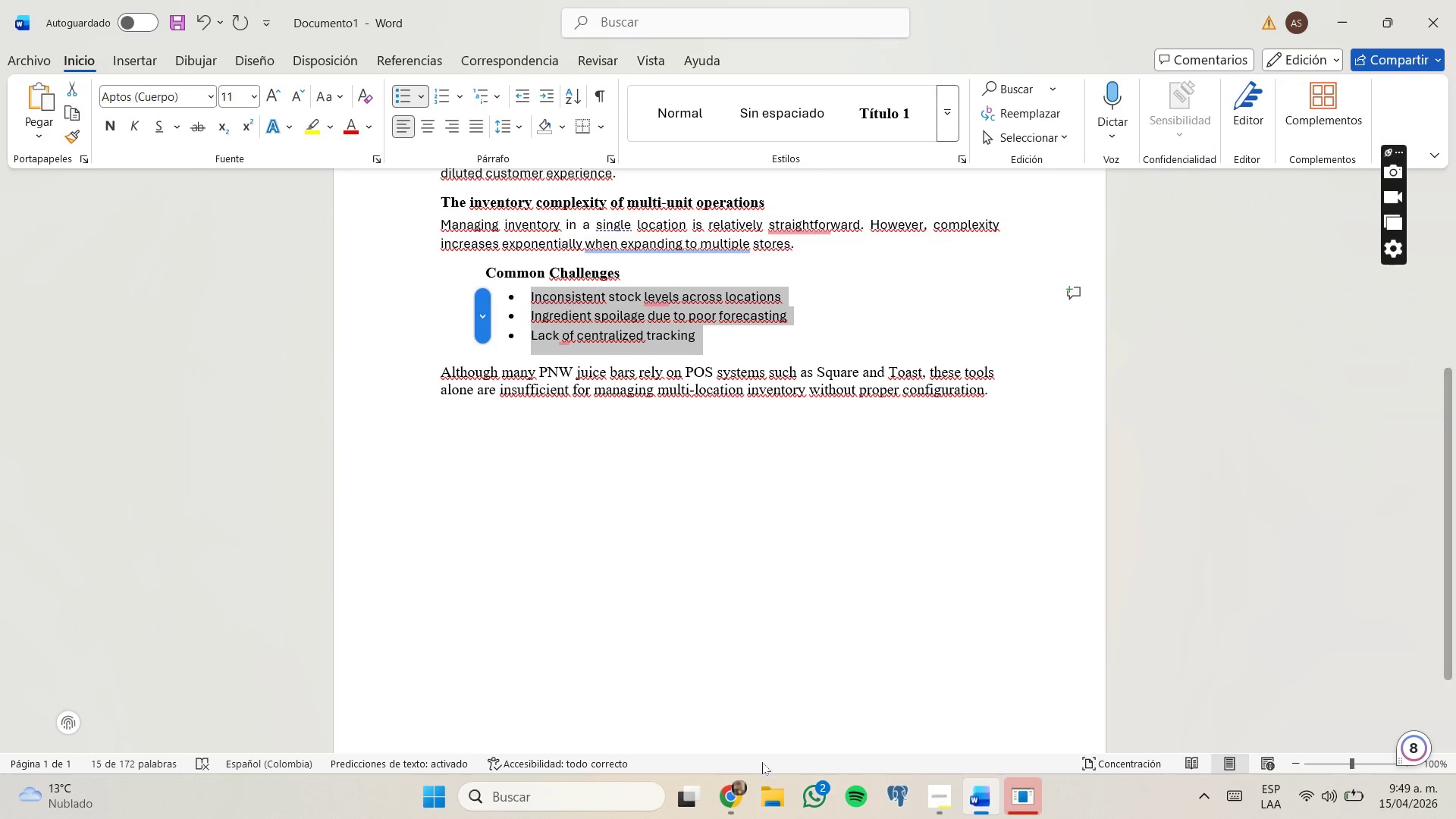 
left_click([733, 796])
 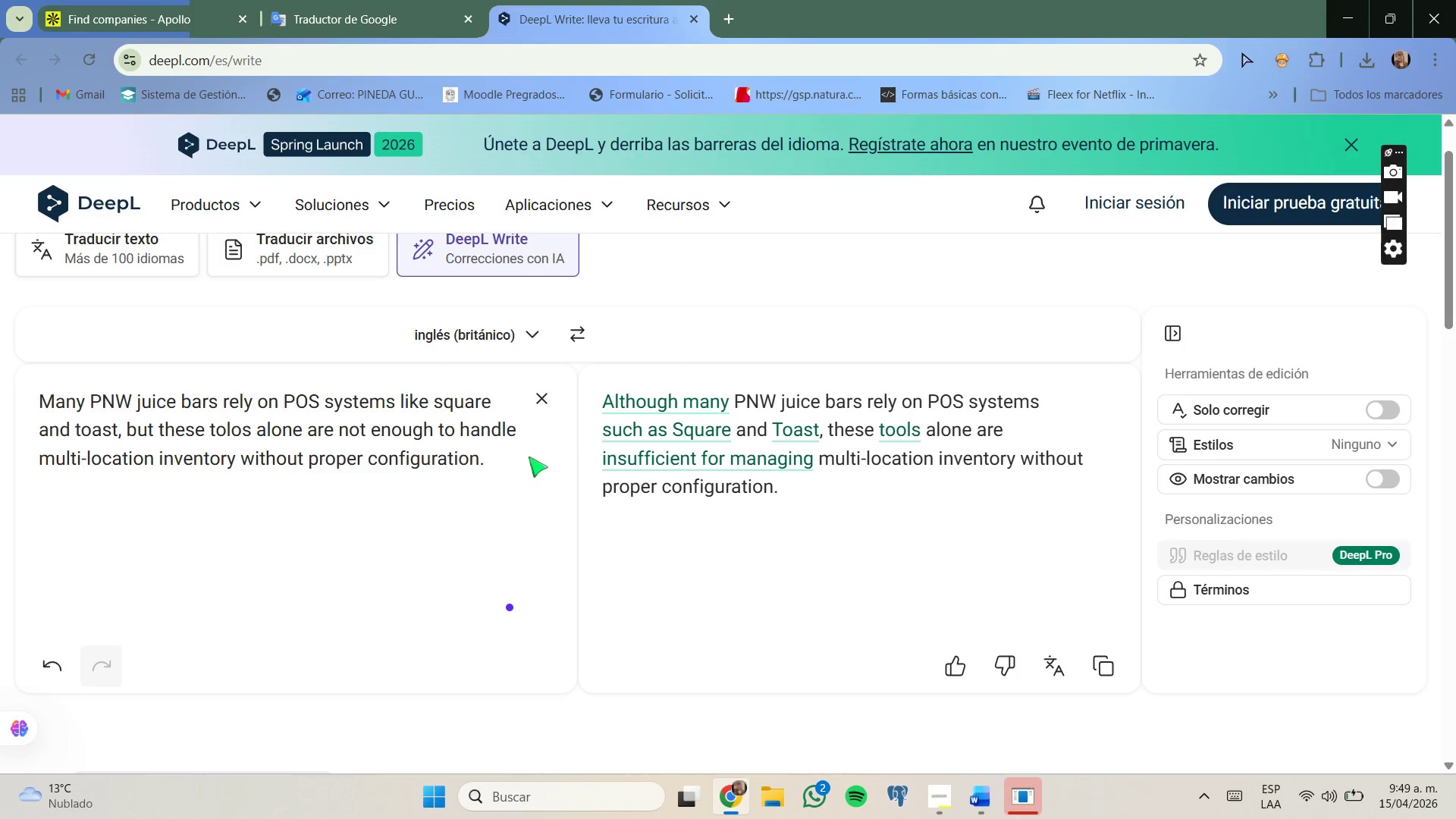 
left_click([553, 387])
 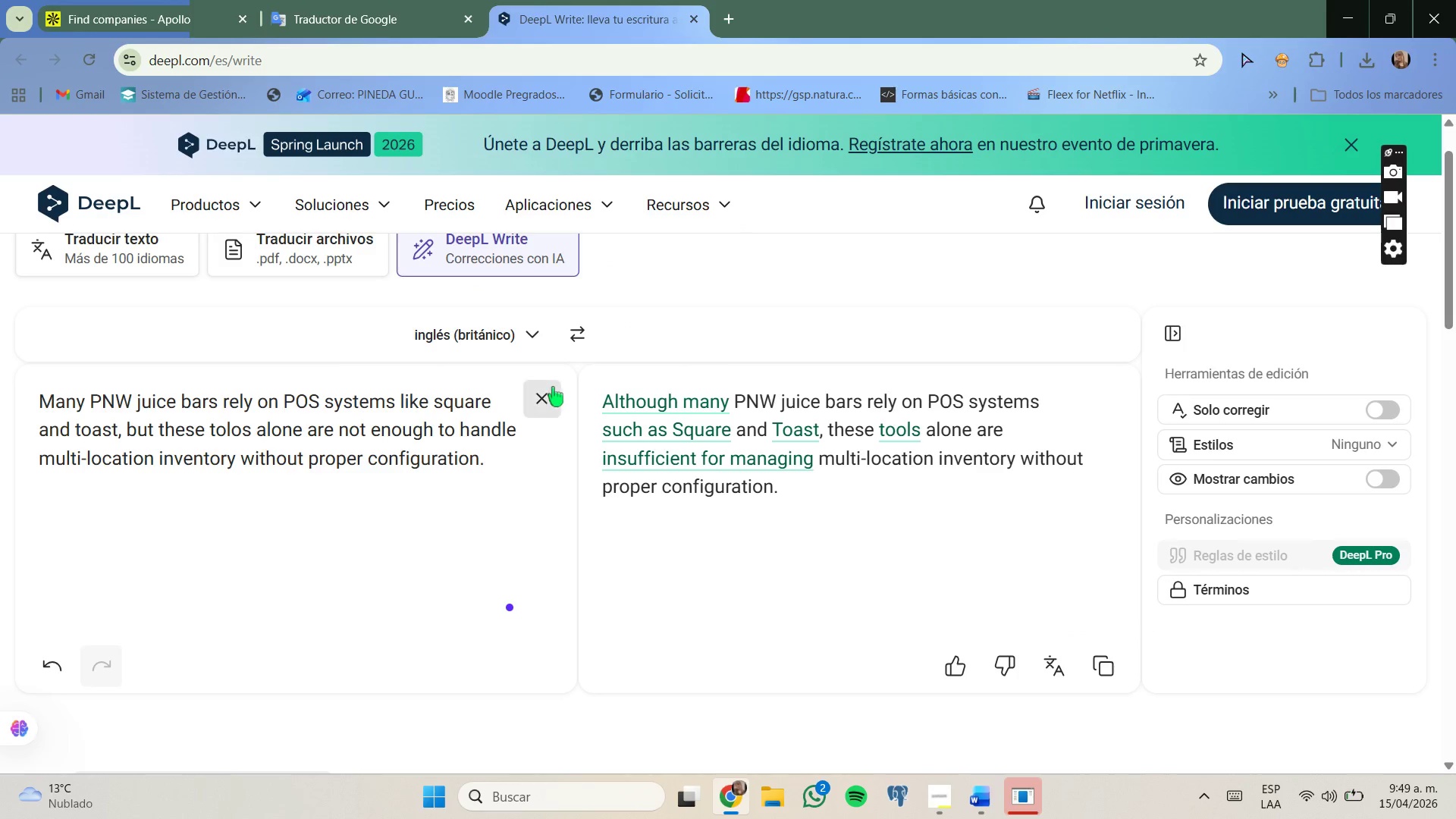 
key(Control+ControlLeft)
 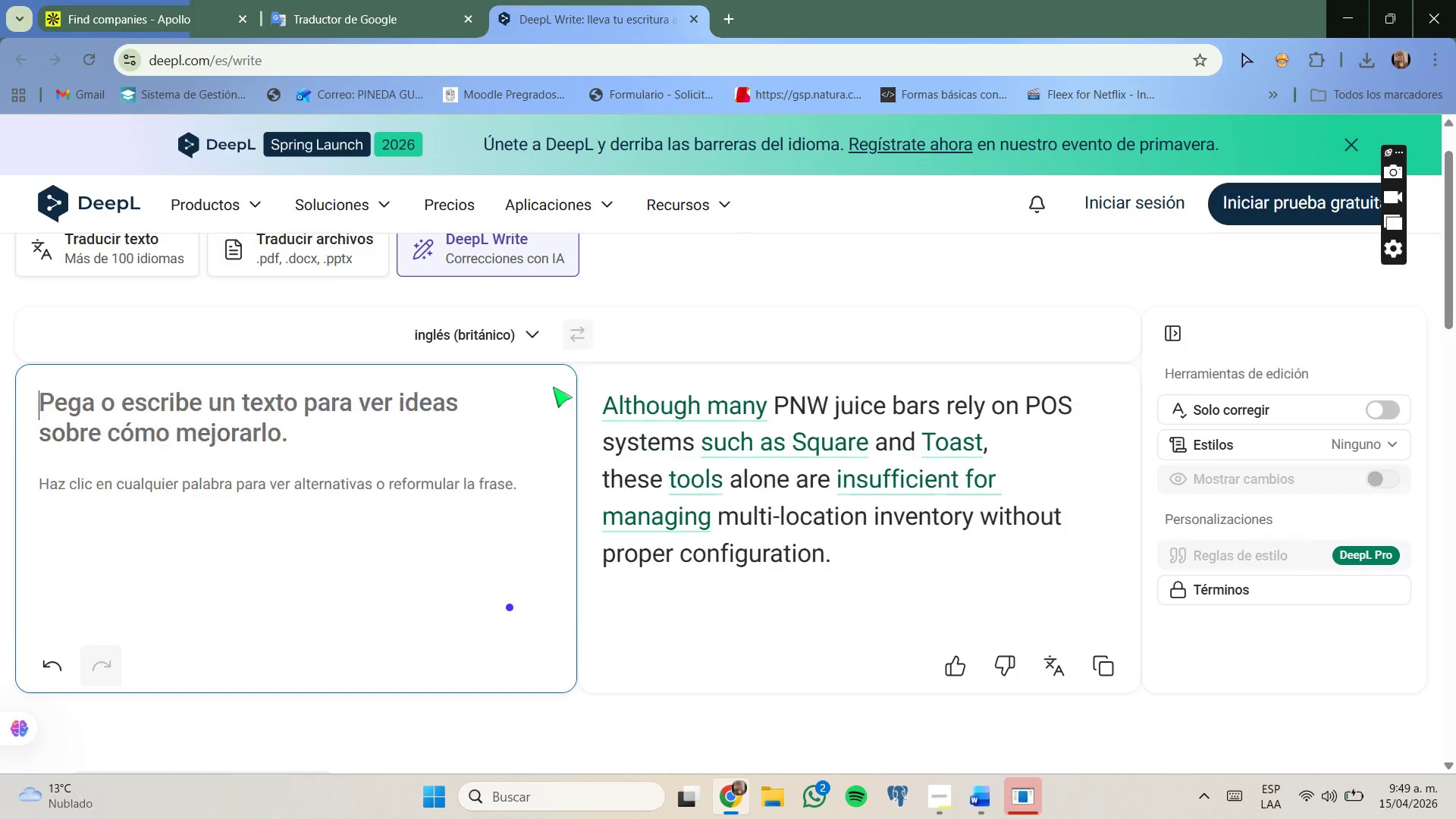 
key(Control+V)
 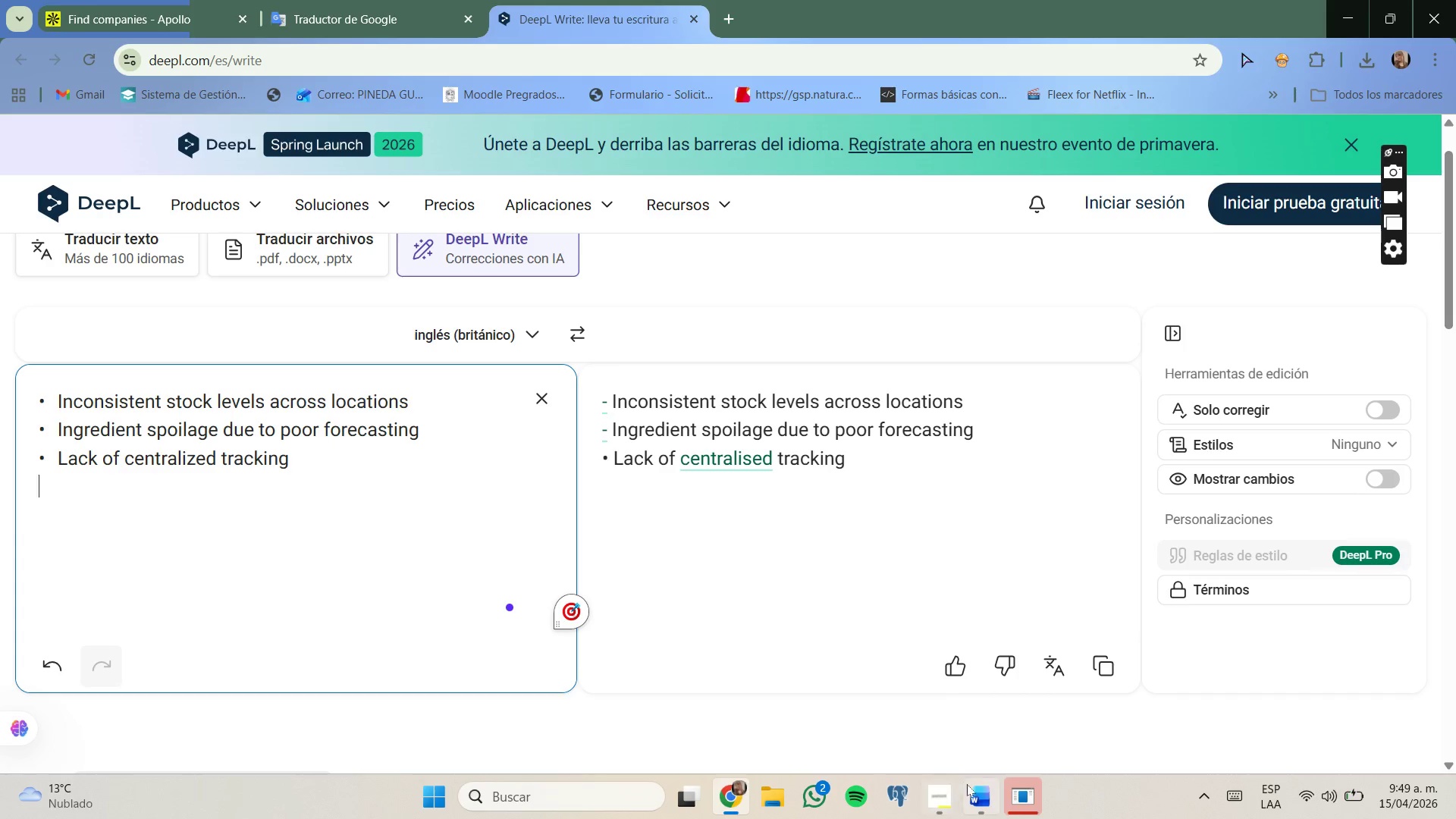 
left_click([967, 733])
 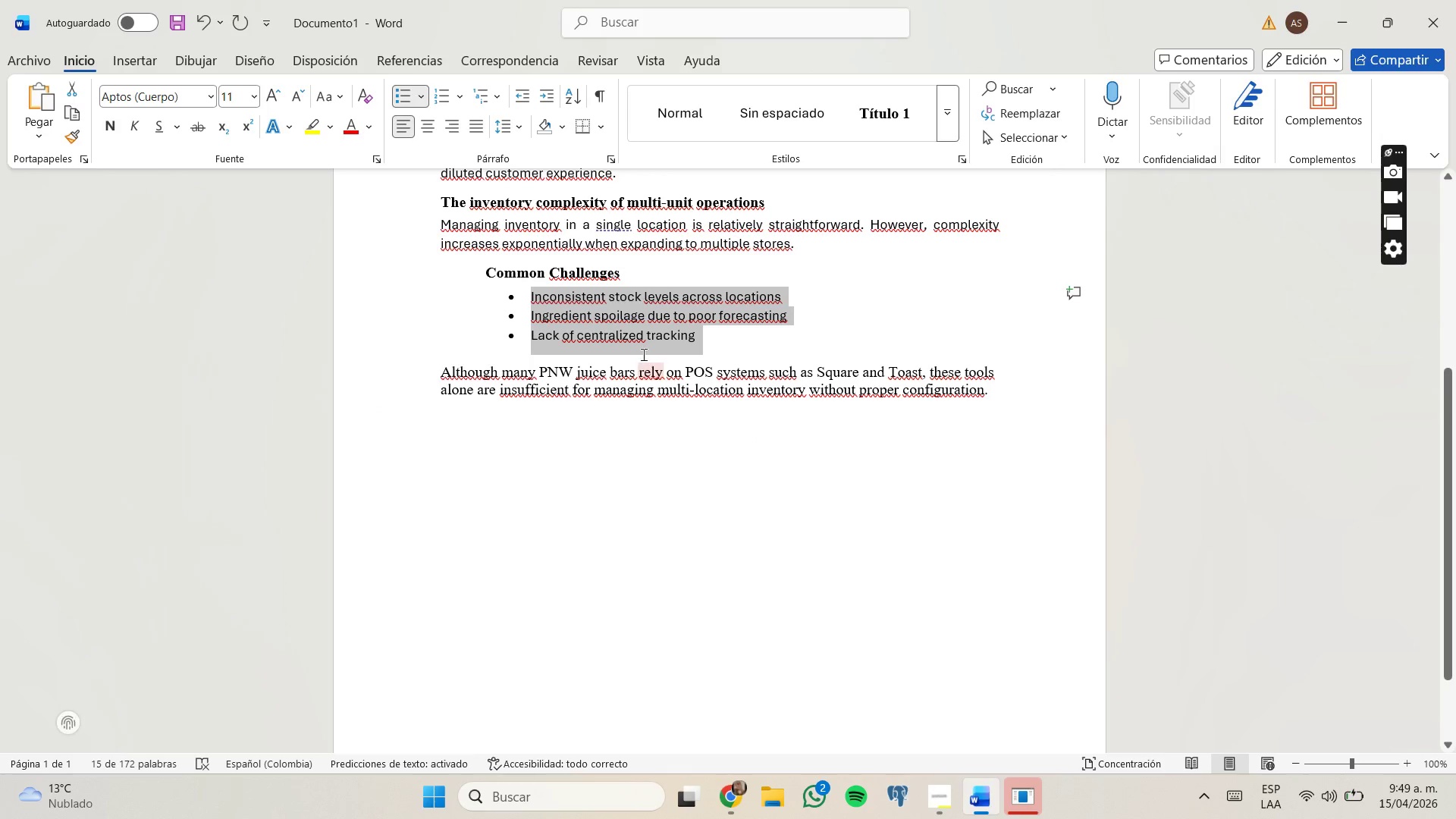 
left_click([626, 334])
 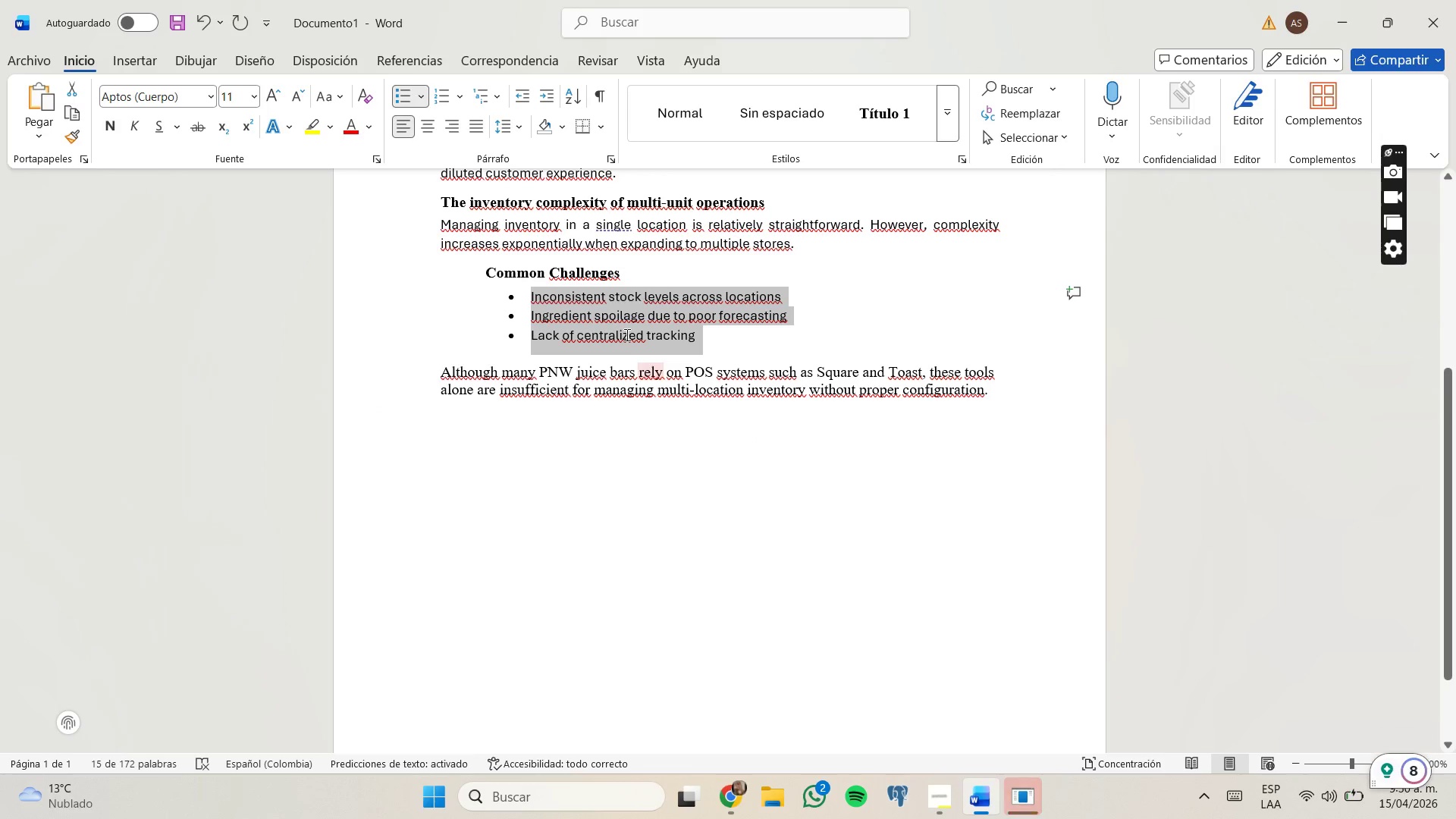 
key(Backspace)
type(ss)
key(Backspace)
 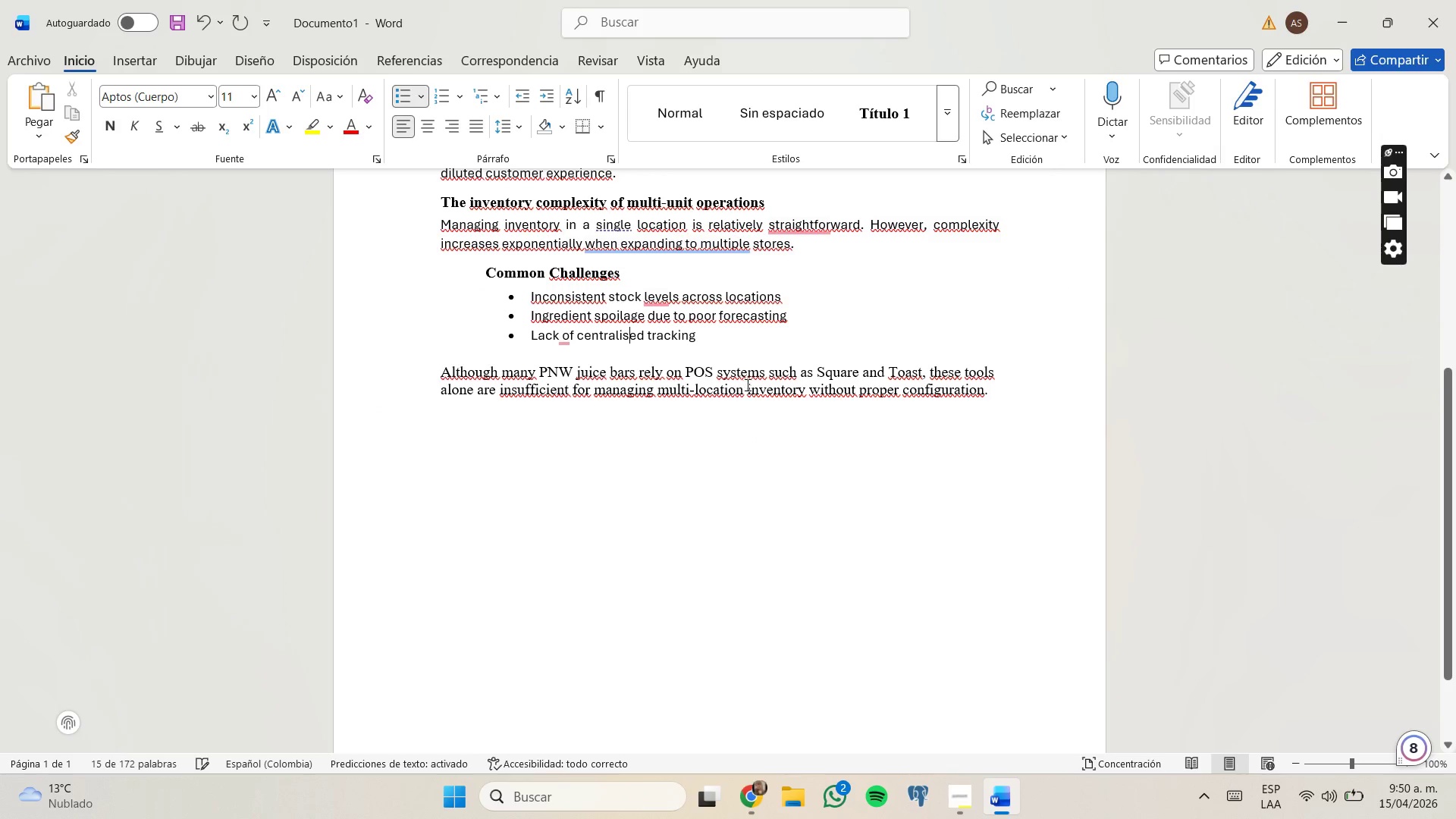 
scroll: coordinate [747, 386], scroll_direction: up, amount: 2.0
 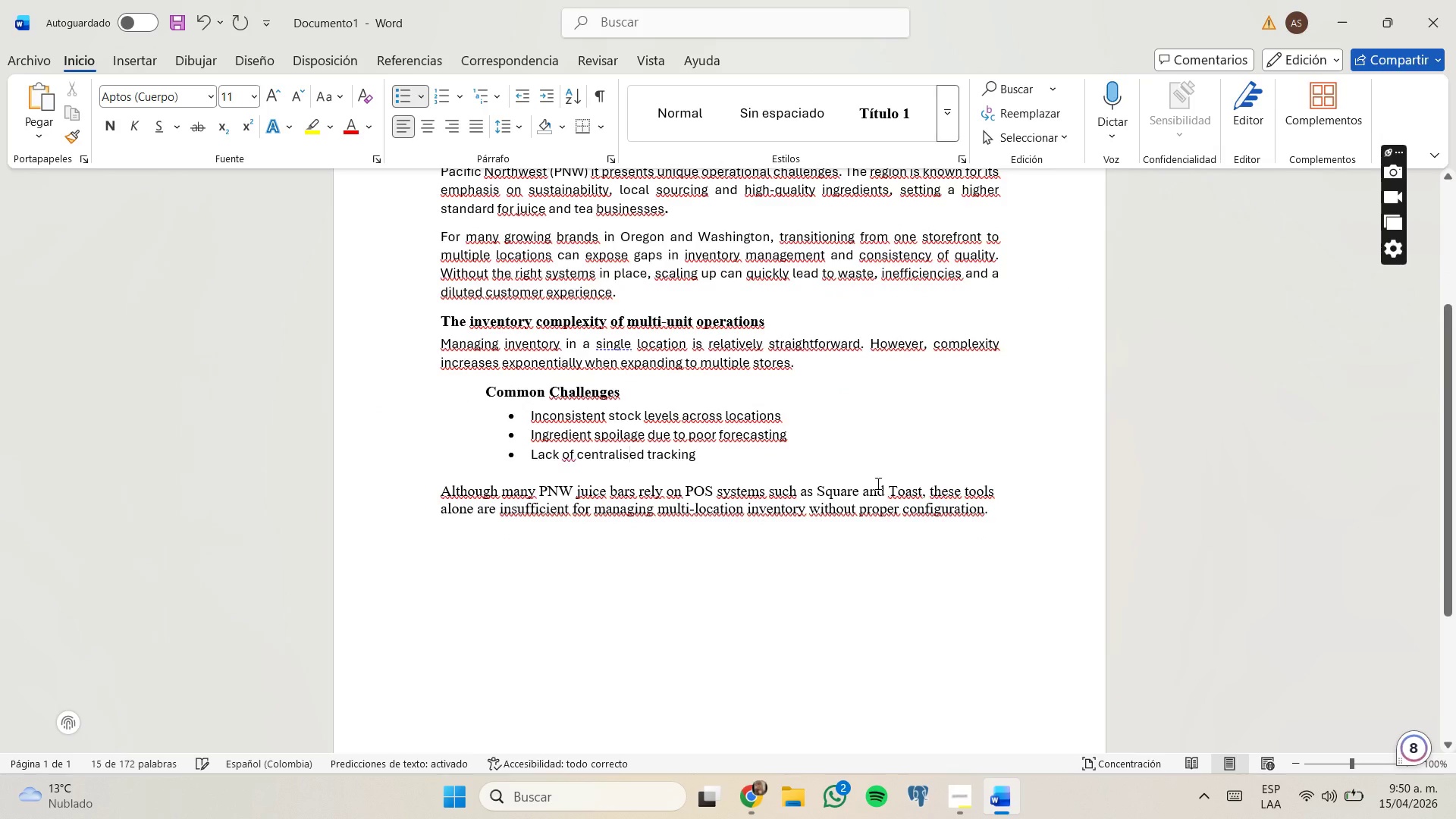 
scroll: coordinate [877, 483], scroll_direction: none, amount: 0.0
 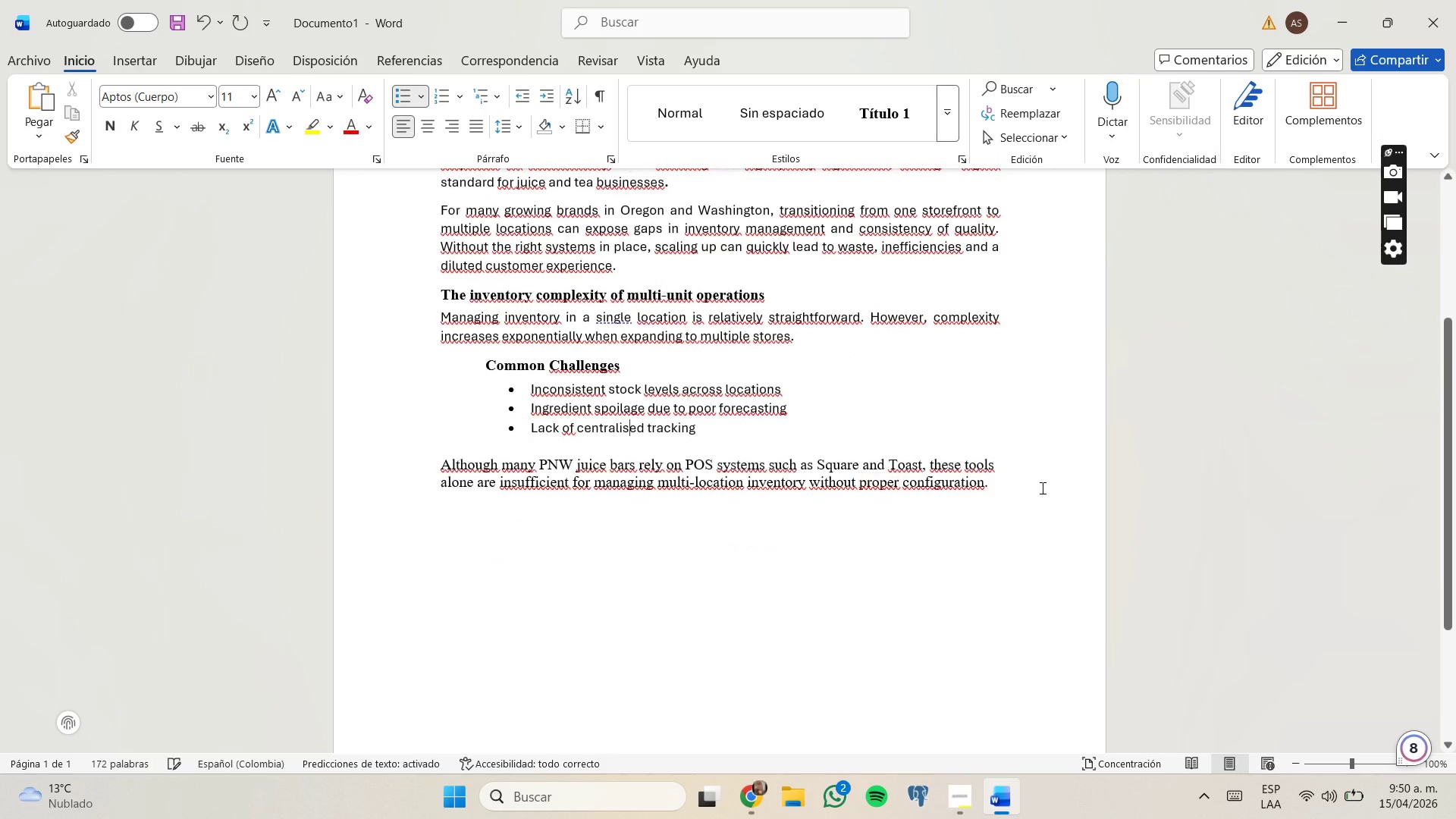 
left_click([1034, 484])
 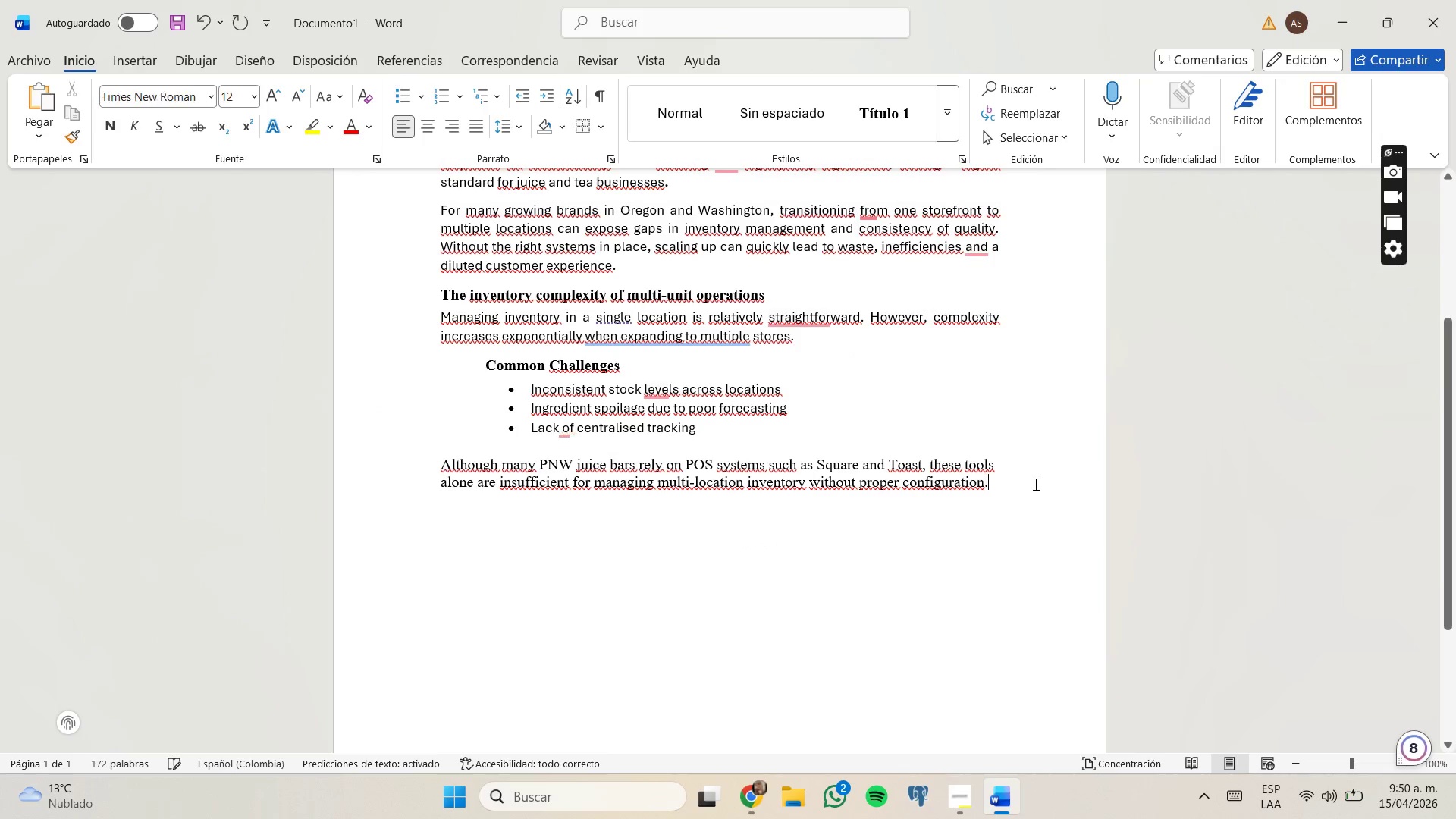 
key(Enter)
 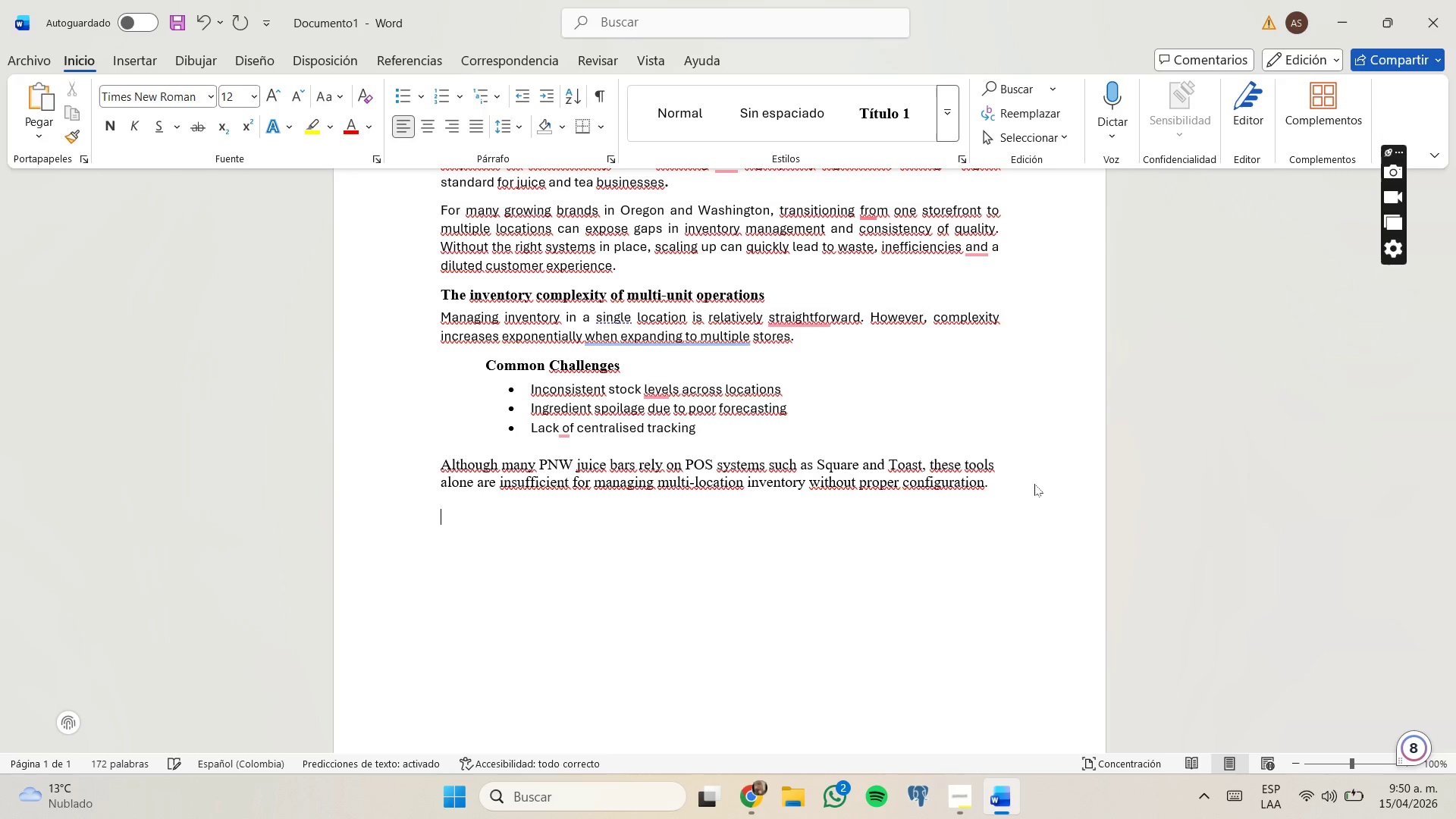 
type(Leeraging technology for smarter inentory)
 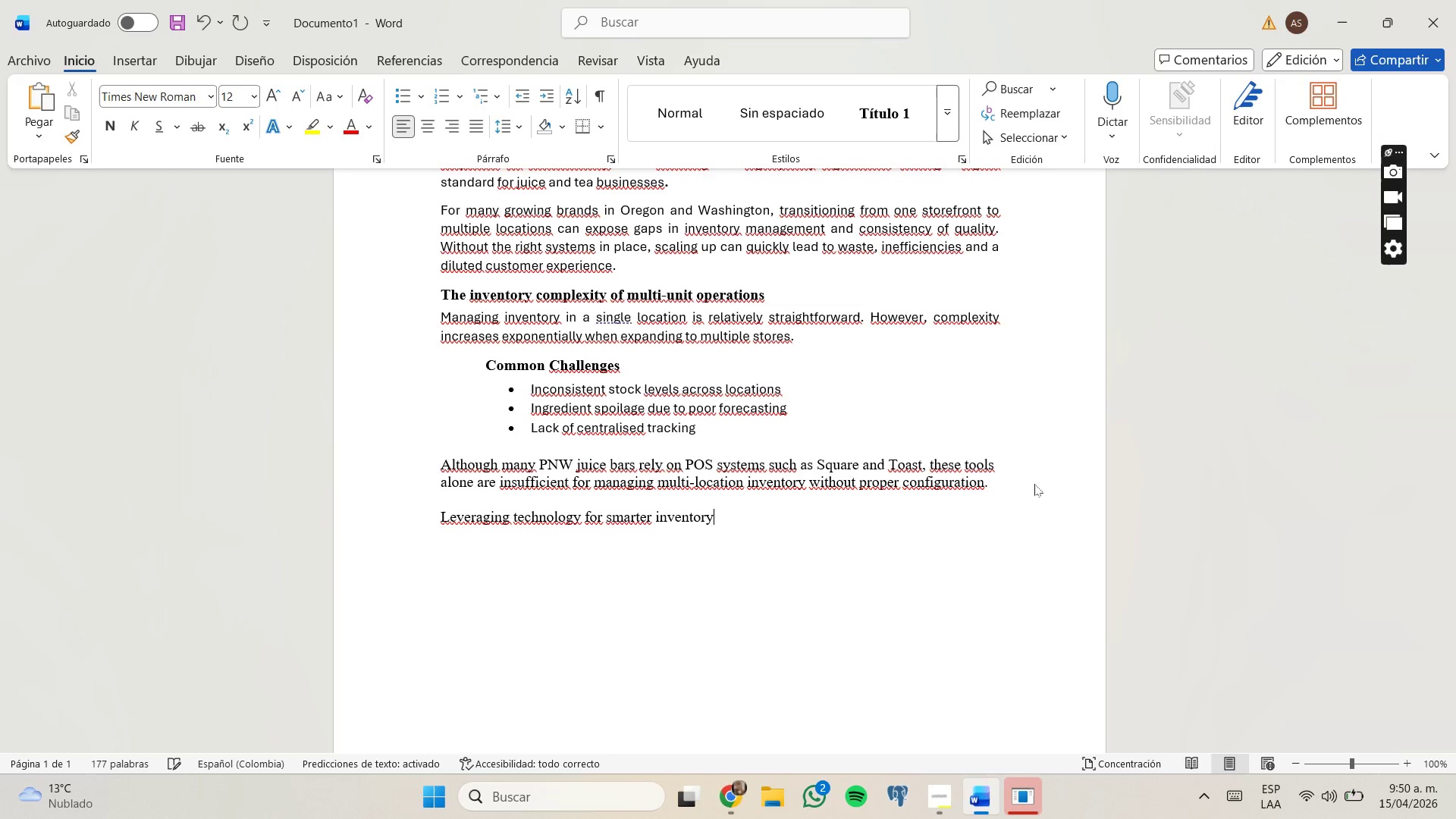 
hold_key(key=V, duration=13.5)
 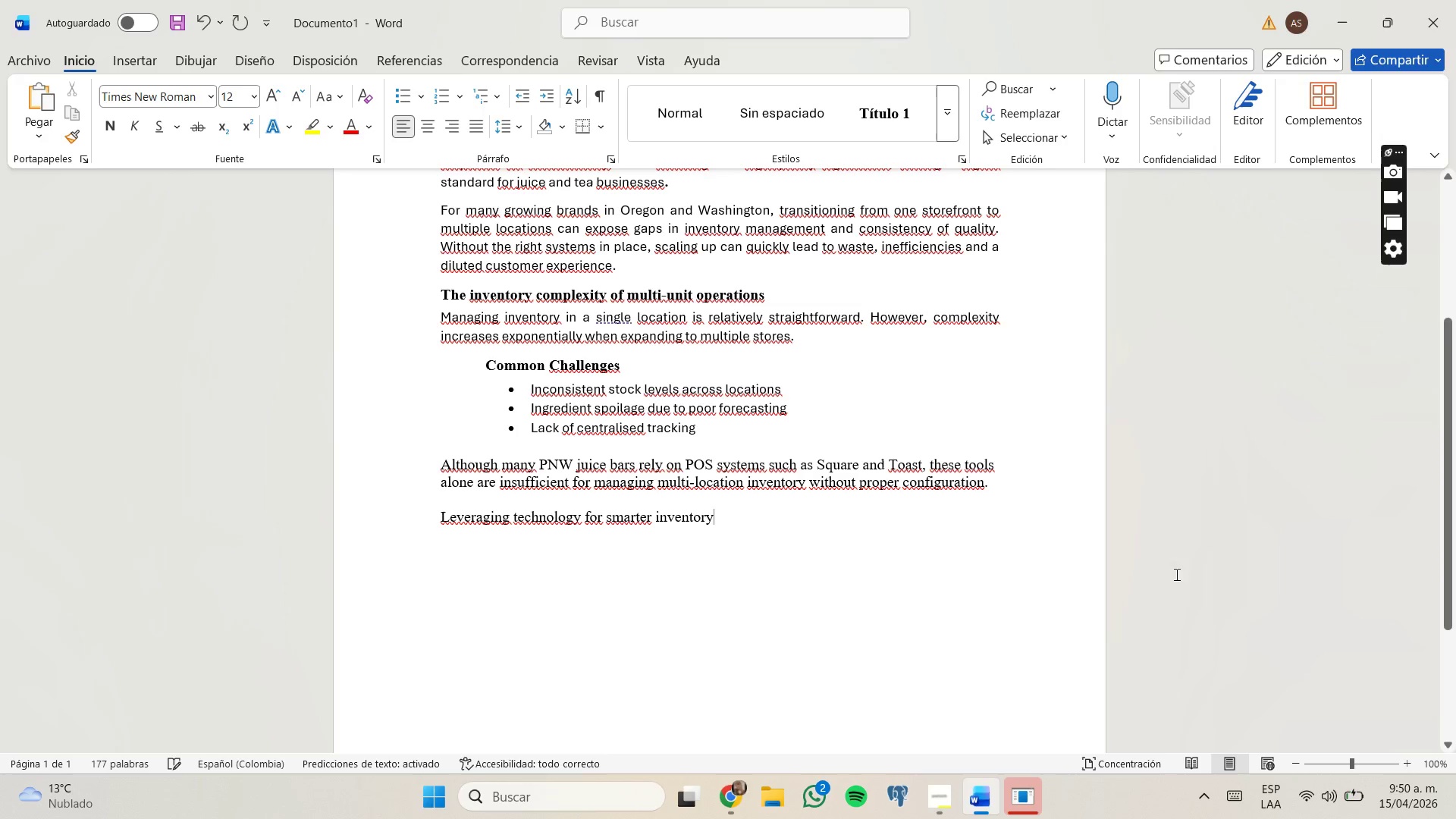 
left_click_drag(start_coordinate=[821, 522], to_coordinate=[415, 529])
 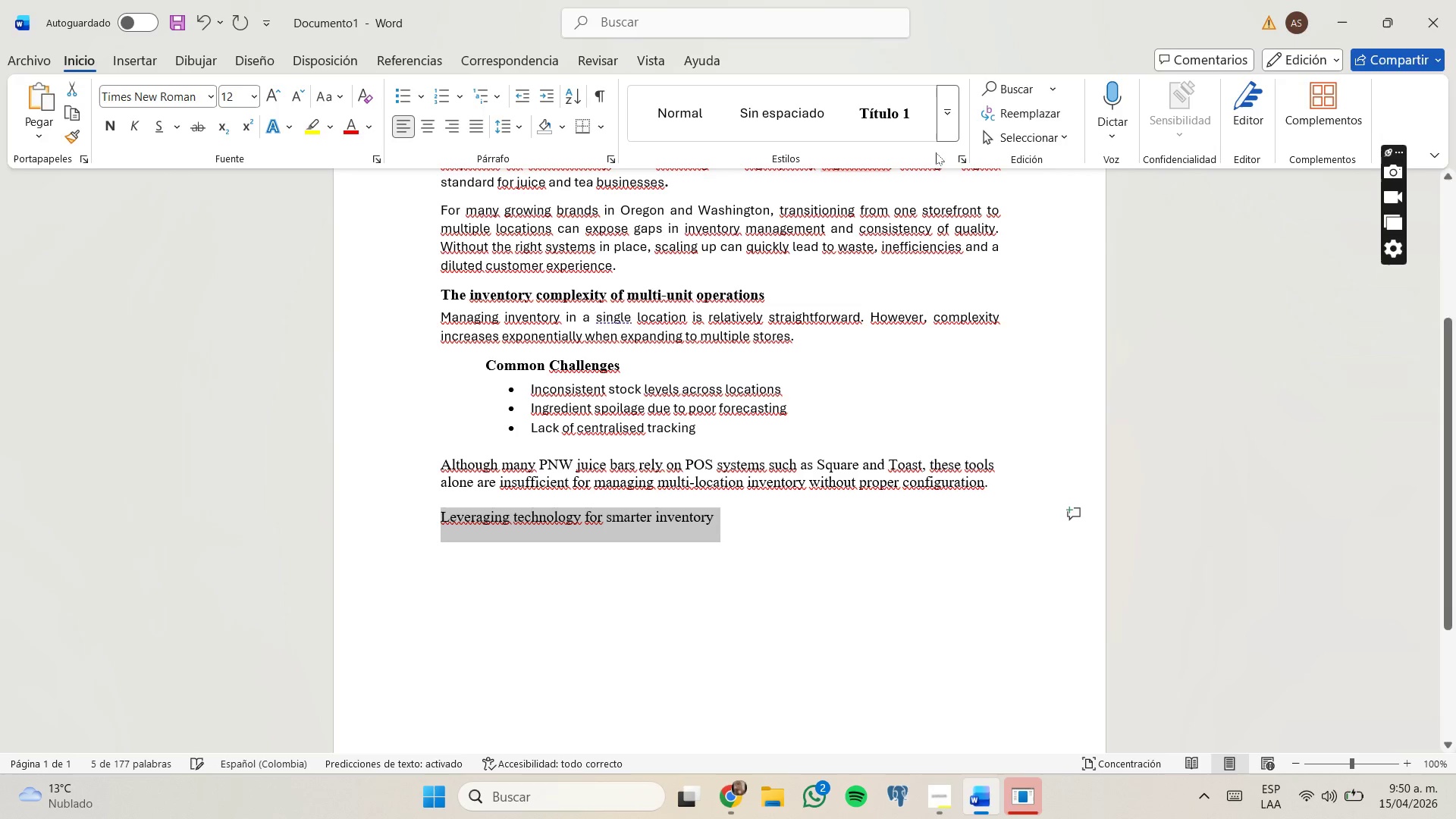 
left_click([940, 140])
 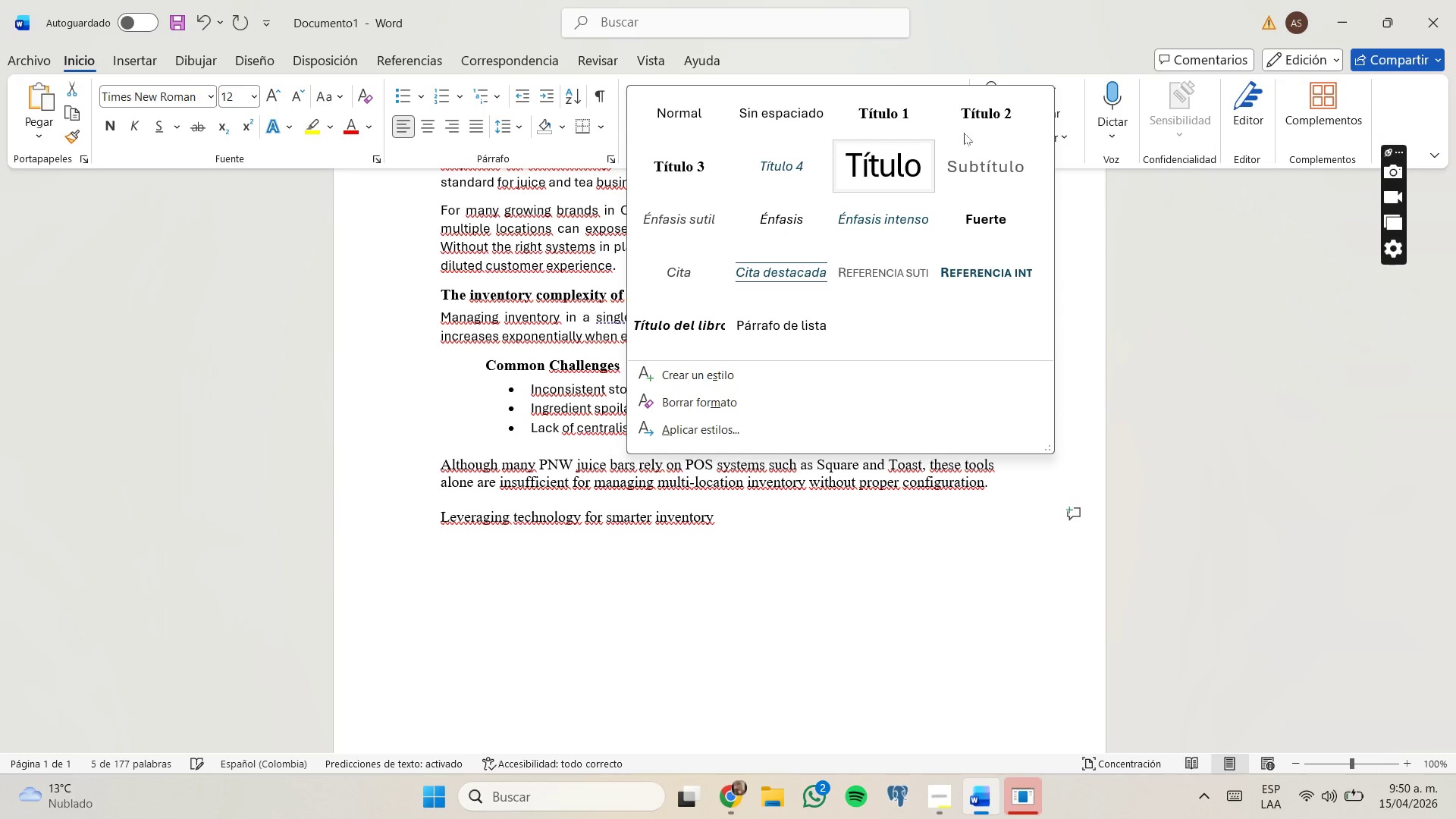 
left_click([982, 127])
 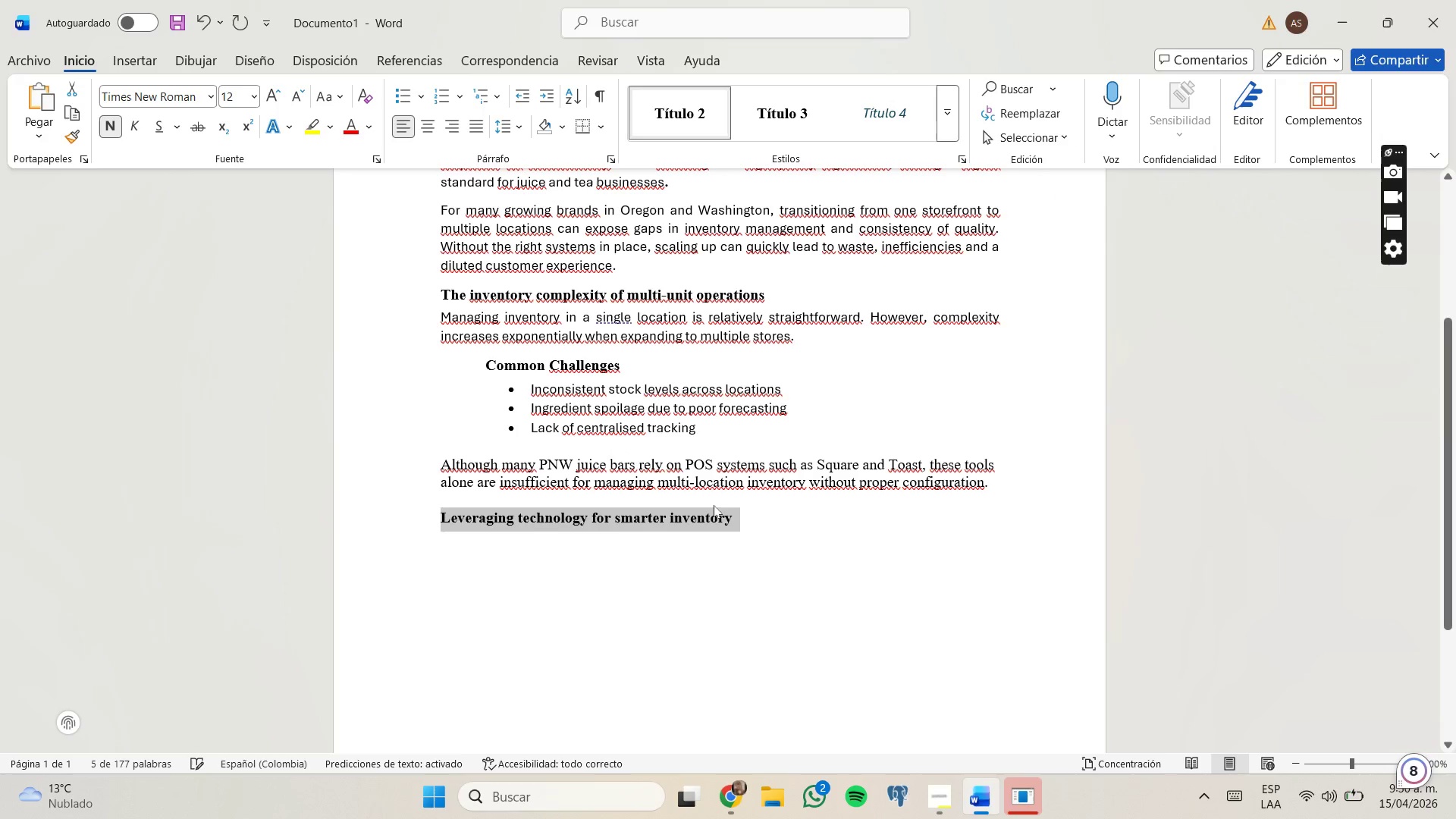 
left_click([768, 516])
 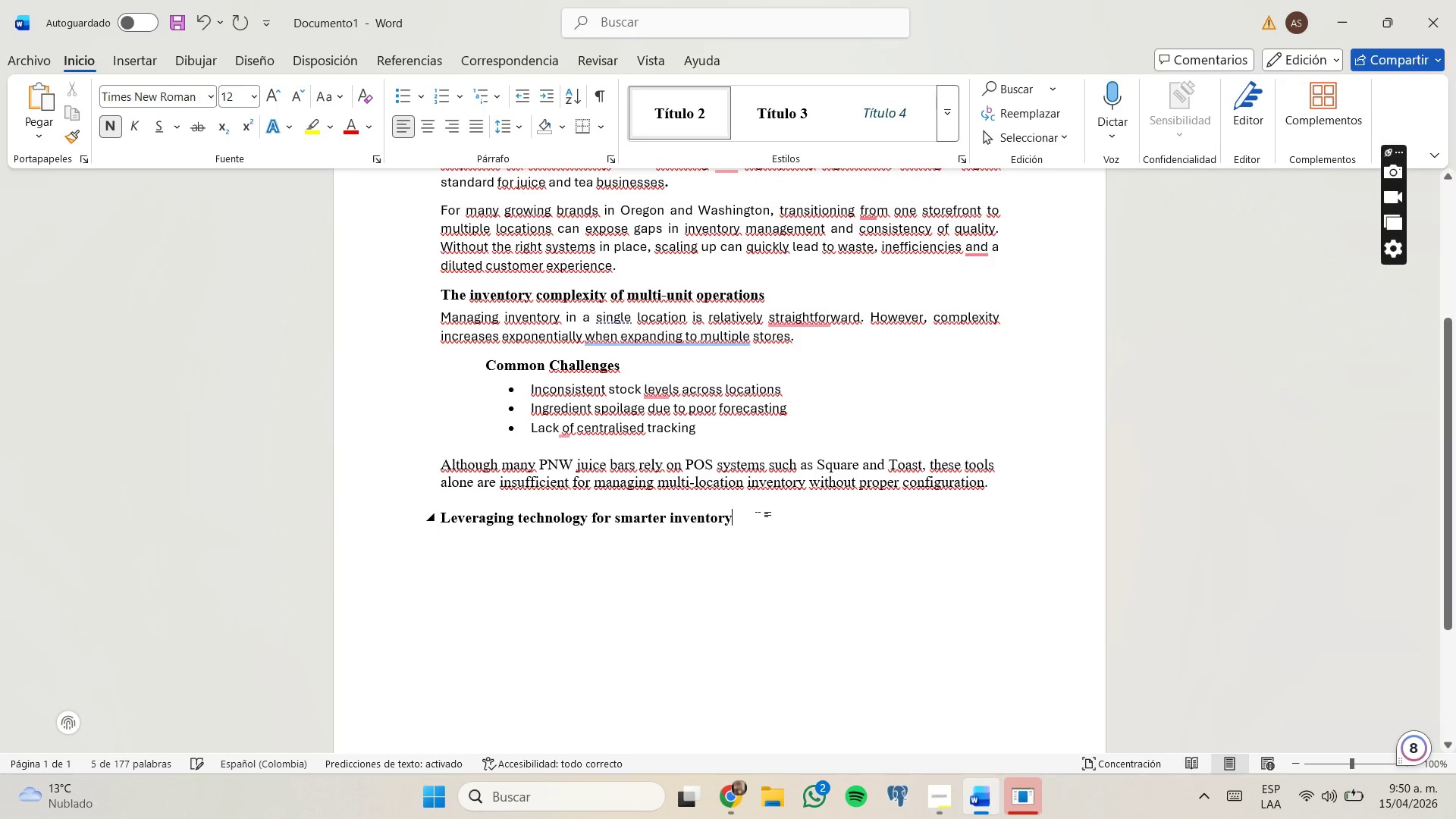 
key(Enter)
 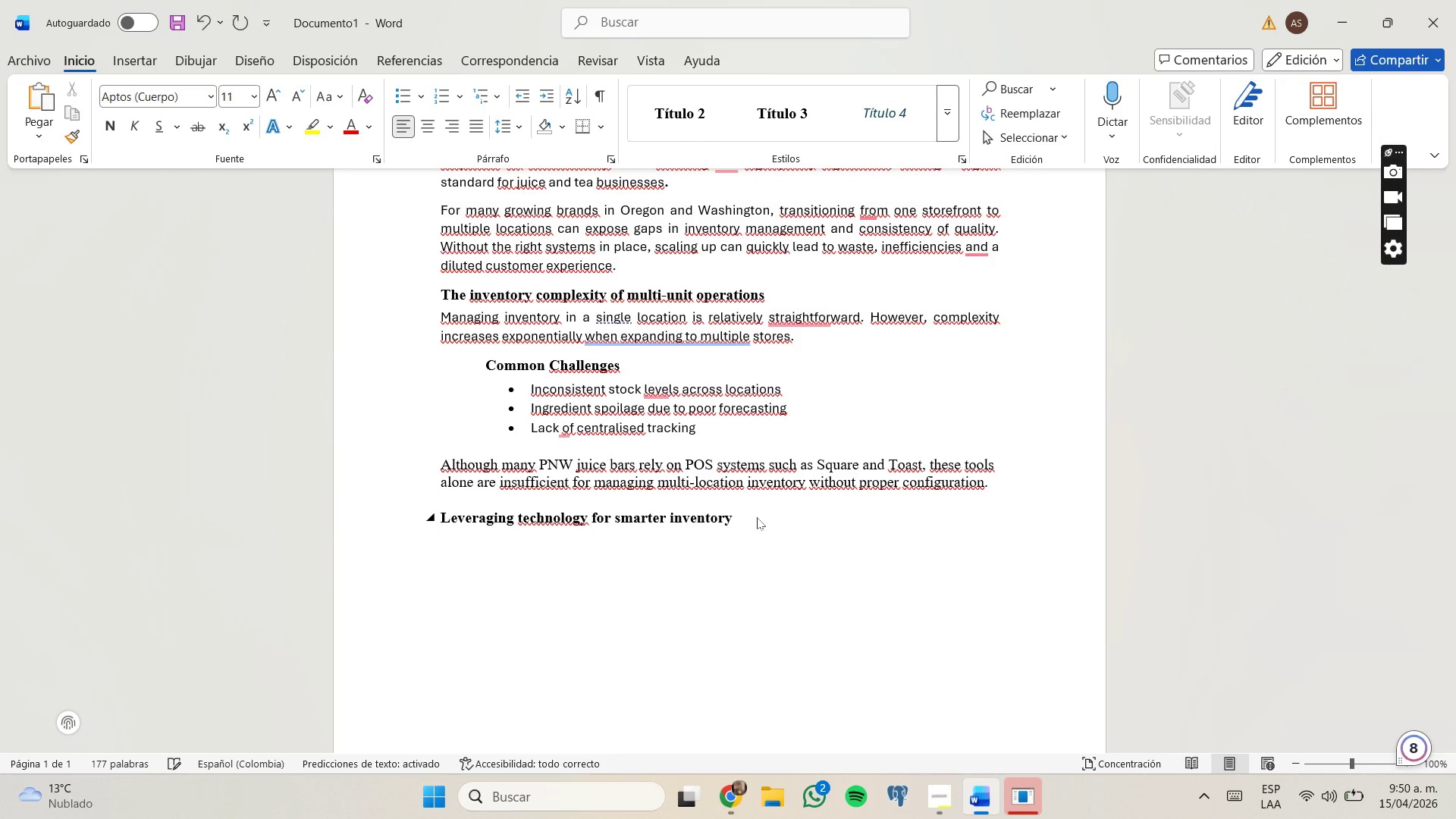 
type(To scale successfully, businesses must integrate inventory systems with their POS platforms.)
 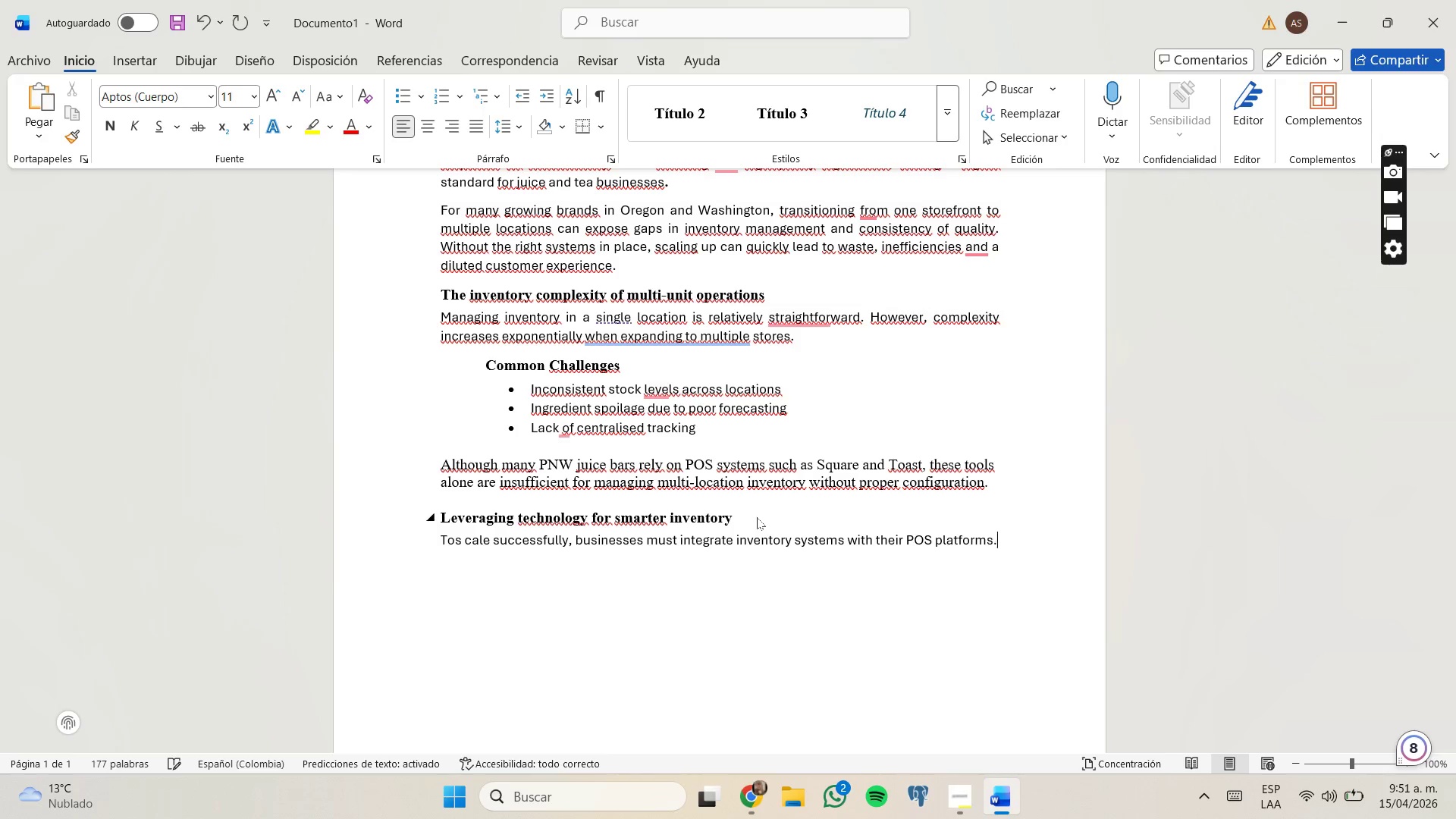 
key(Enter)
 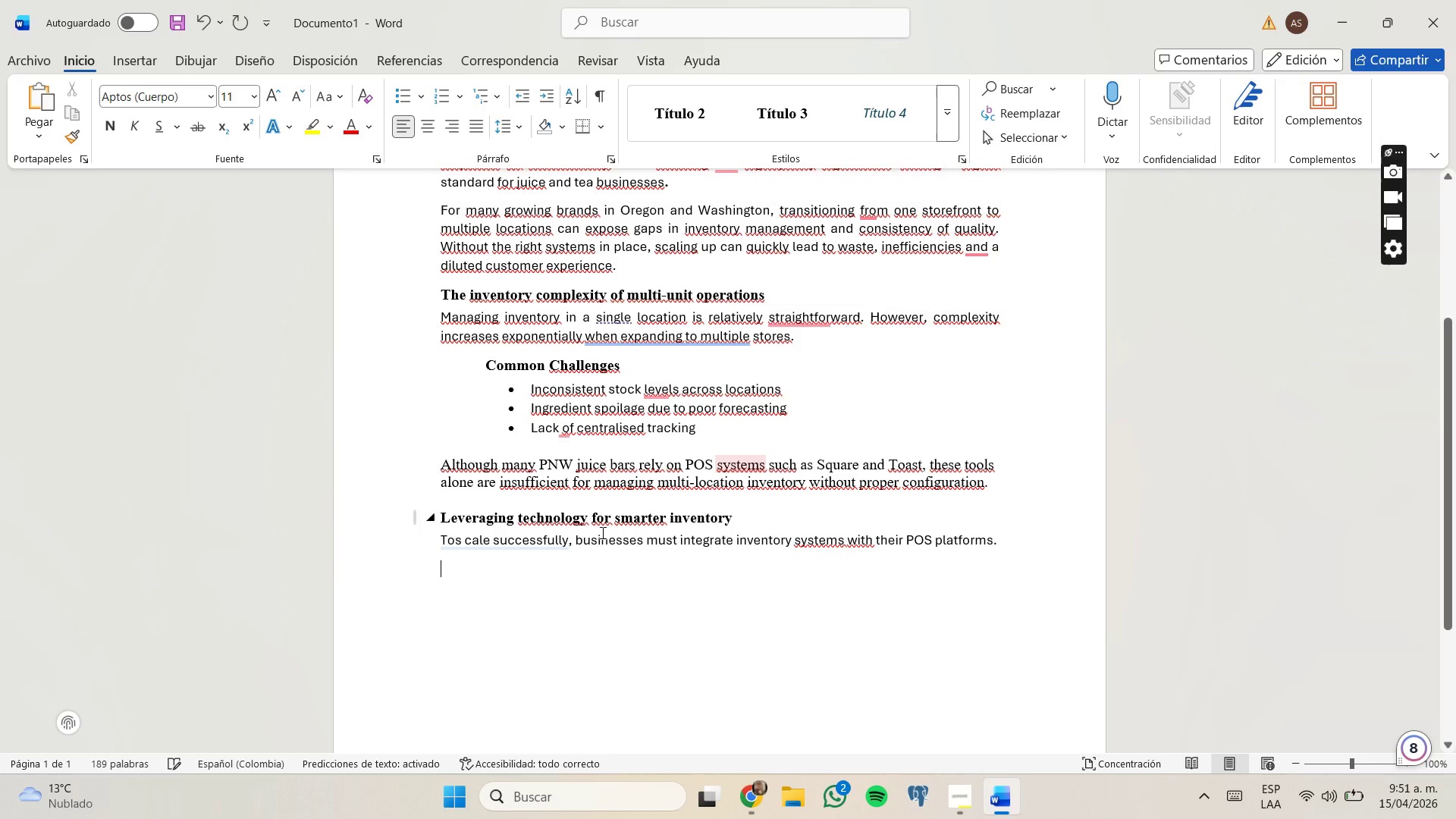 
left_click([463, 538])
 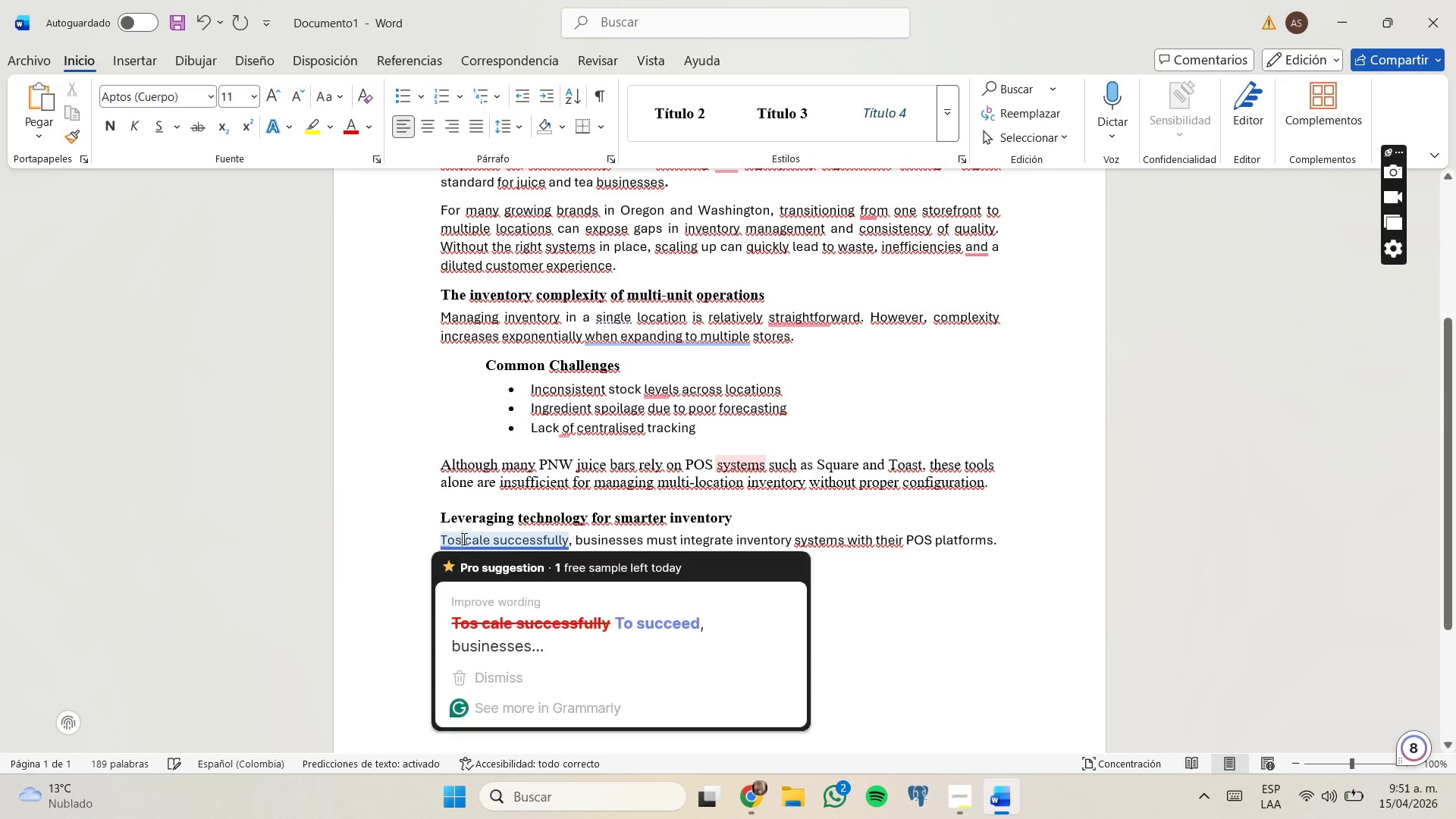 
key(Backspace)
 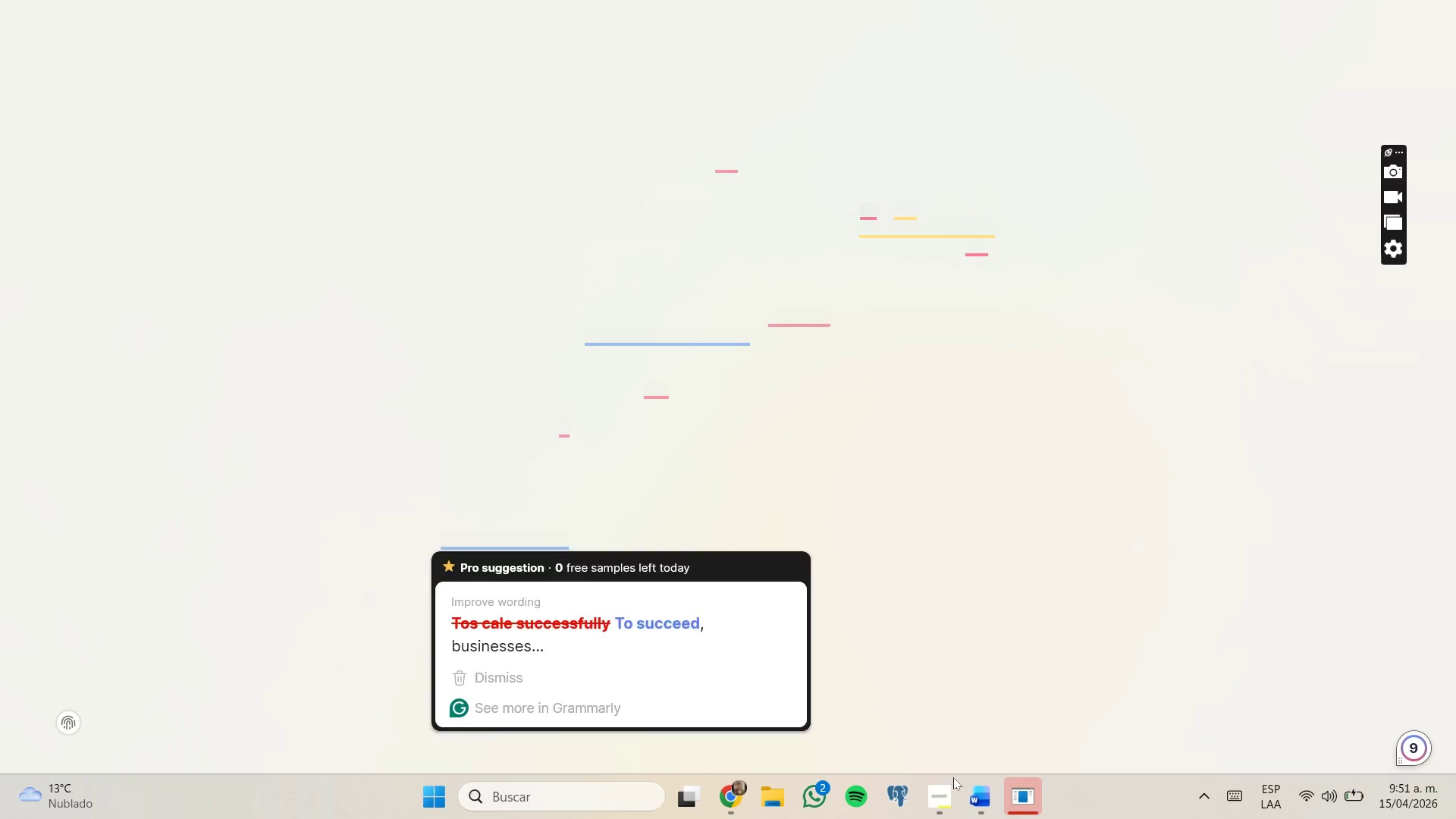 
left_click([976, 794])
 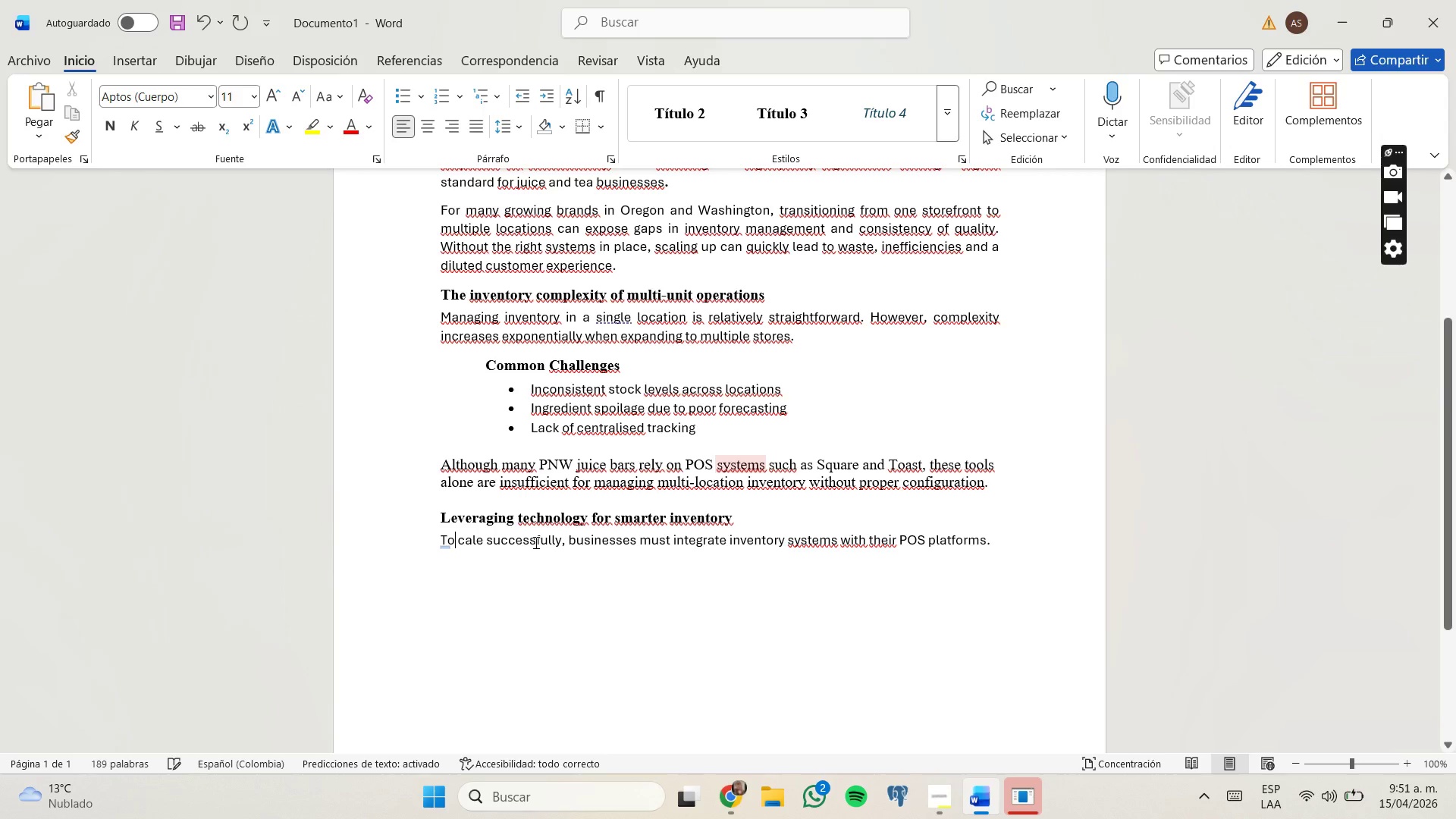 
key(ArrowRight)
 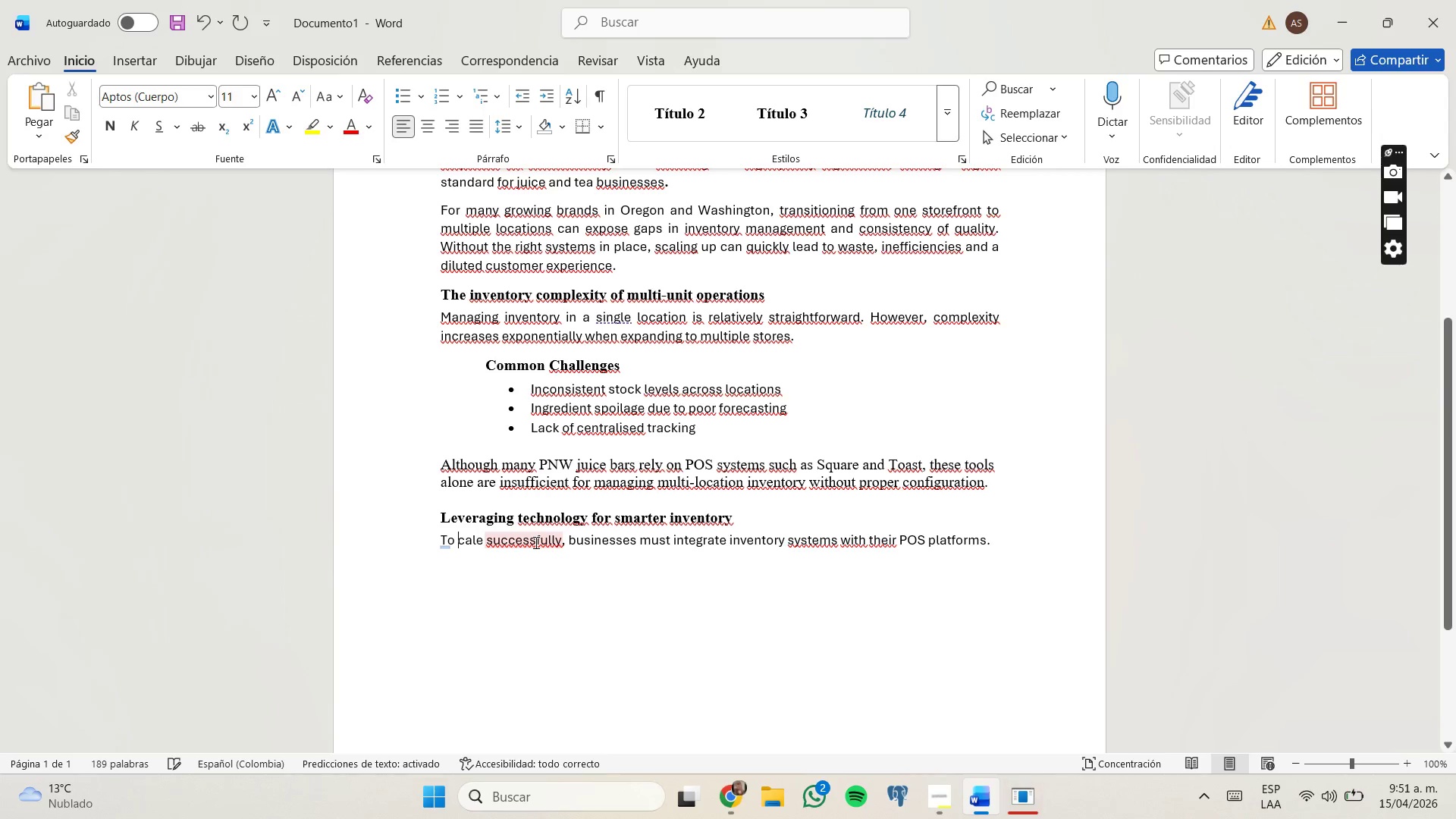 
key(S)
 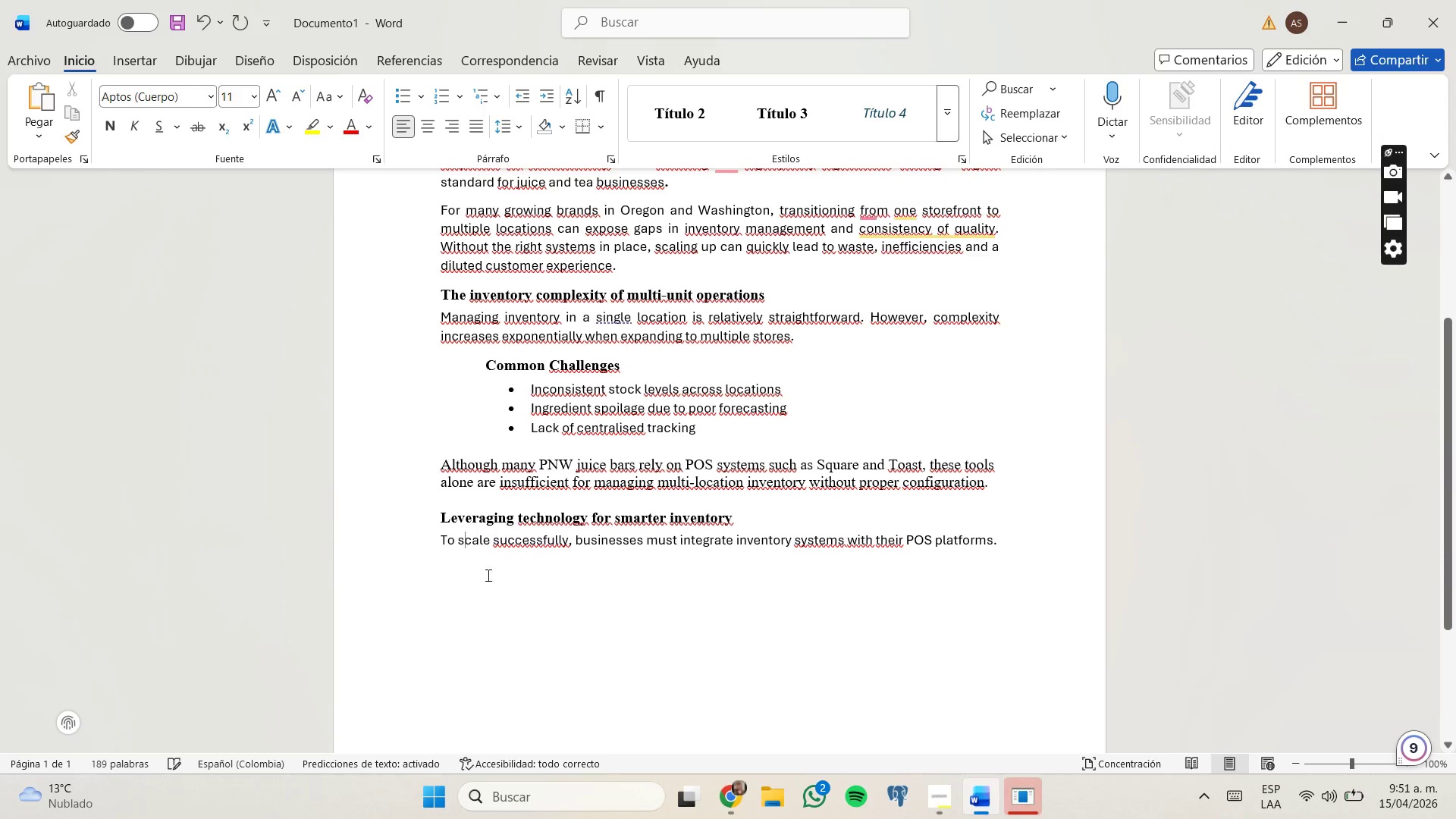 
left_click([445, 569])
 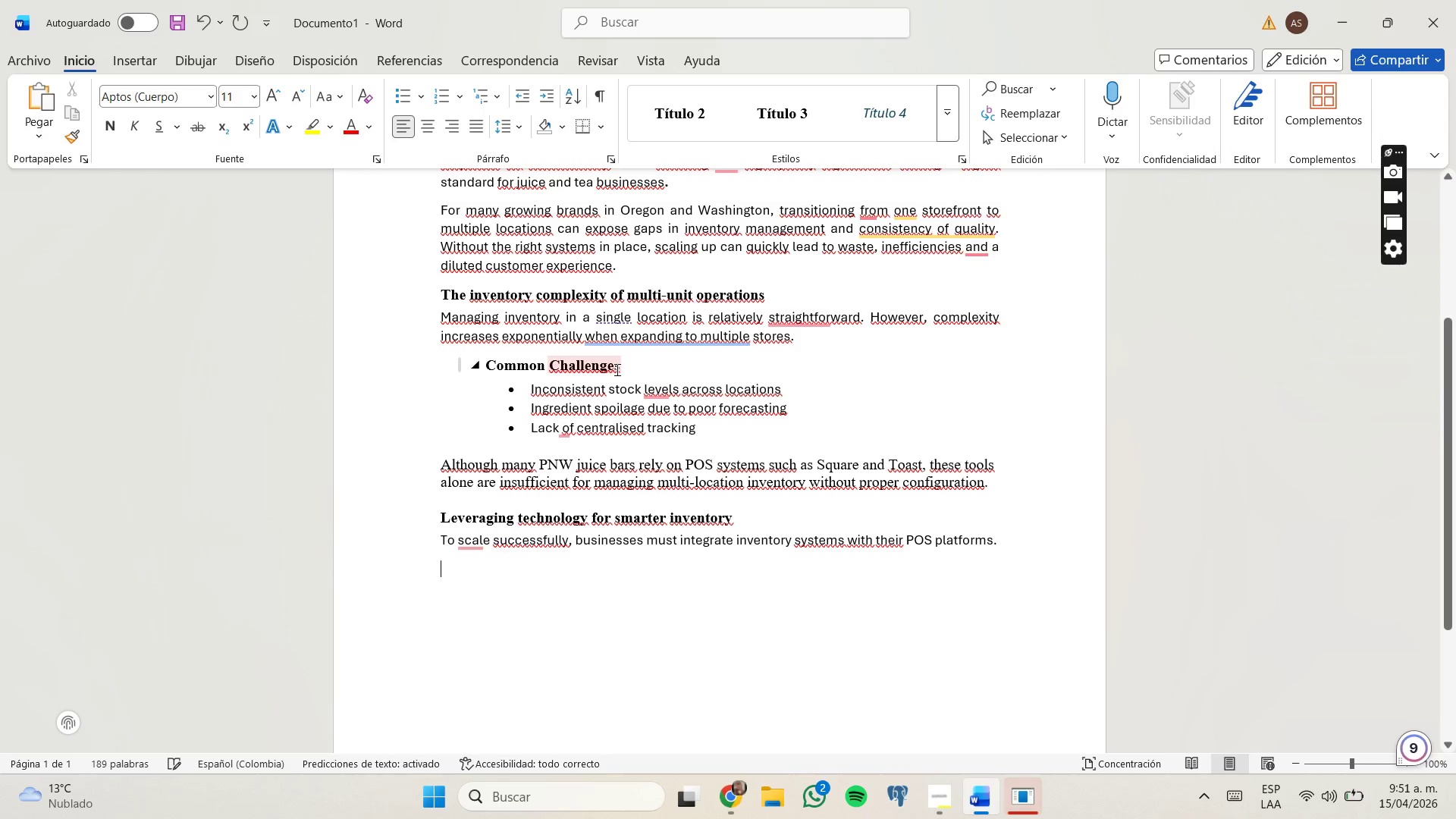 
type(Best practices)
 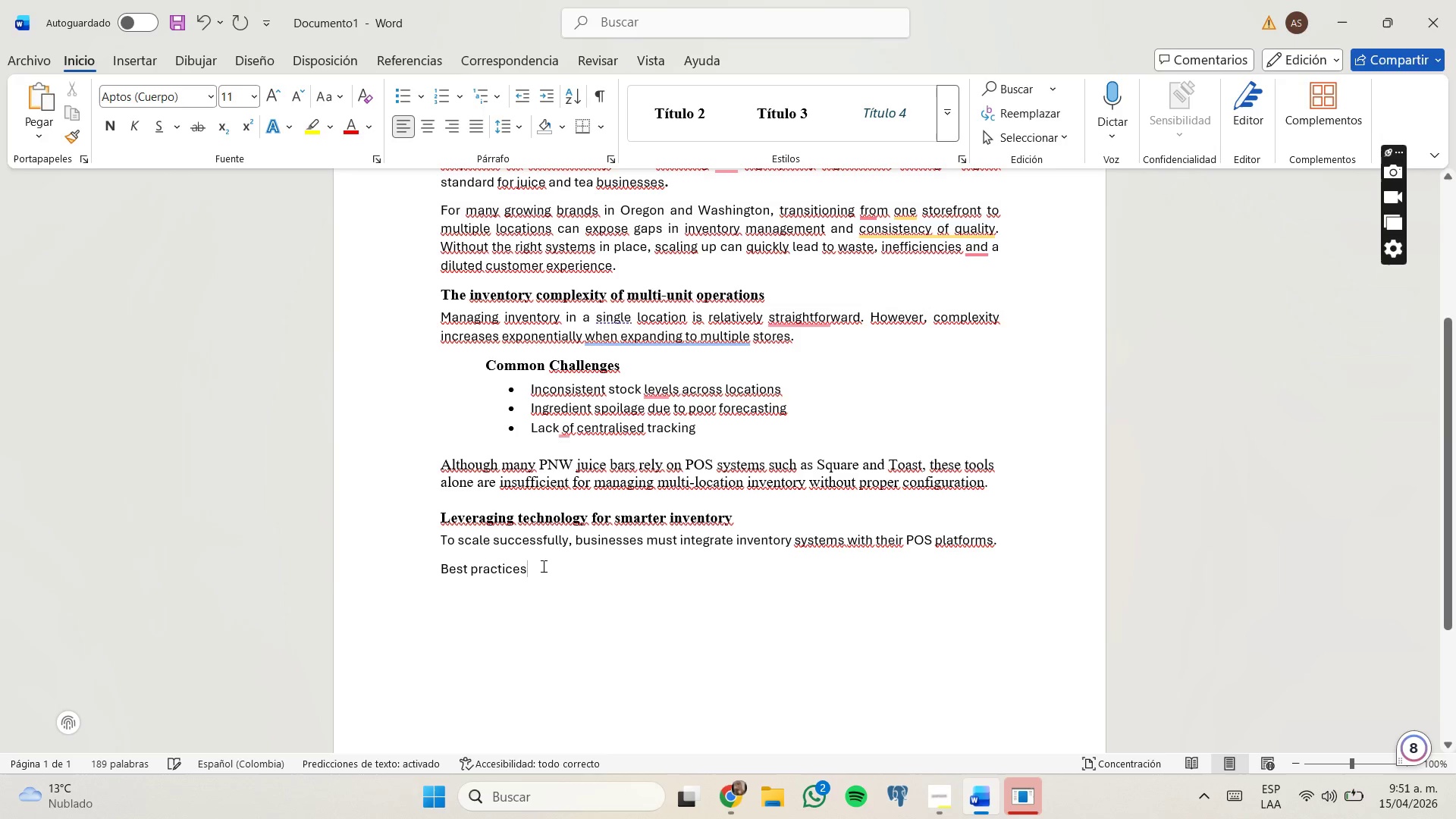 
left_click_drag(start_coordinate=[548, 572], to_coordinate=[435, 575])
 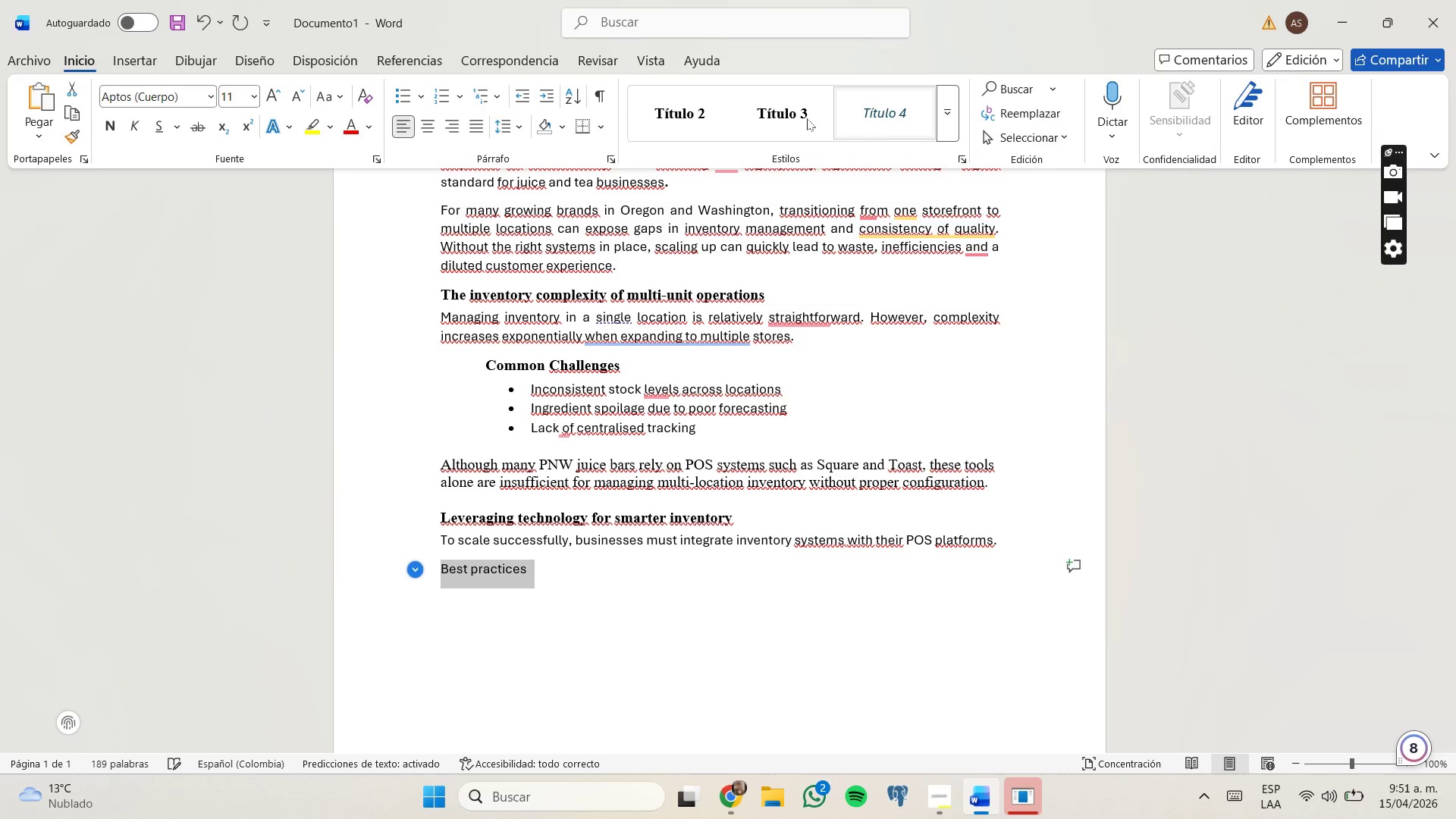 
left_click([786, 118])
 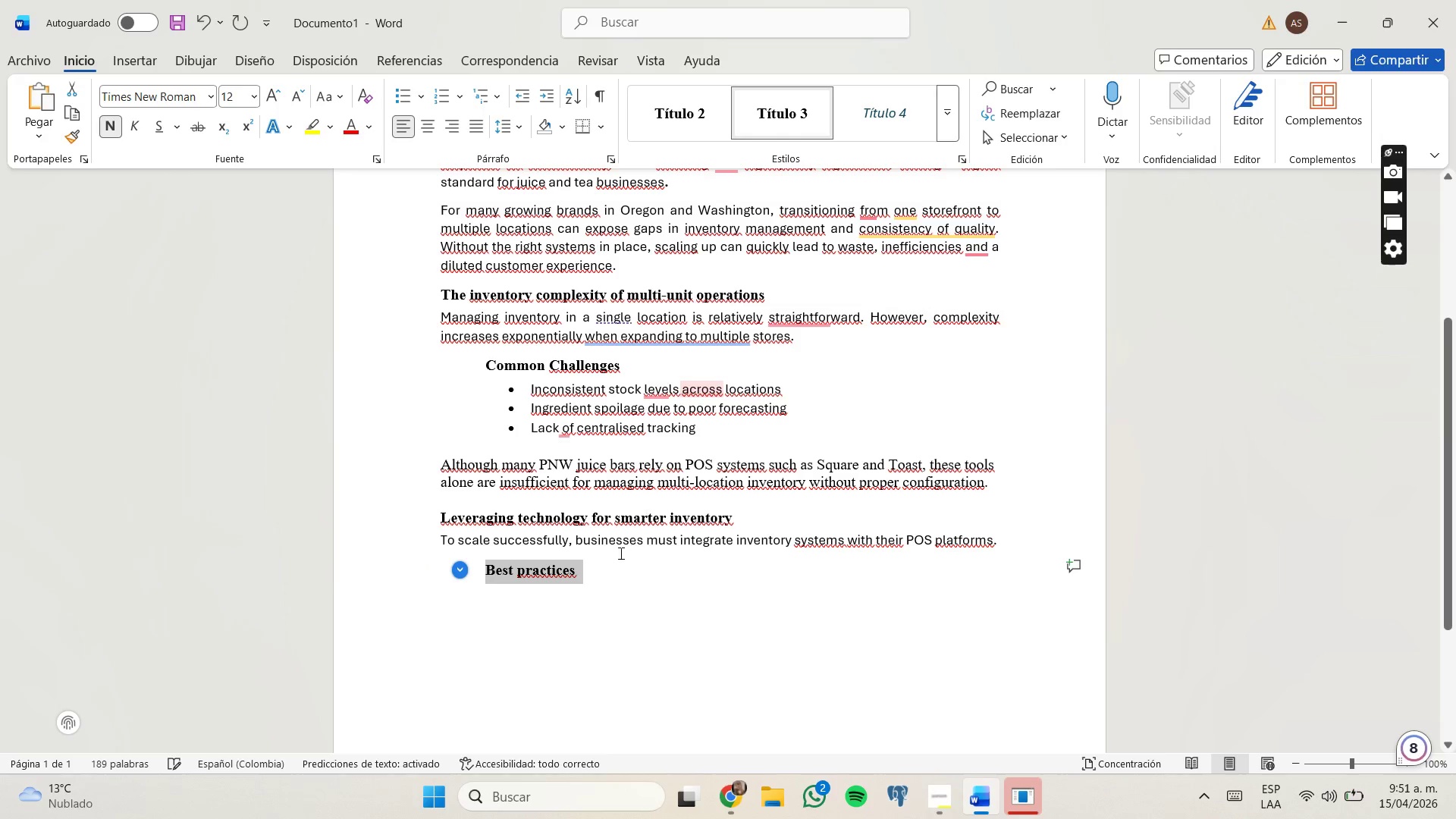 
left_click([609, 566])
 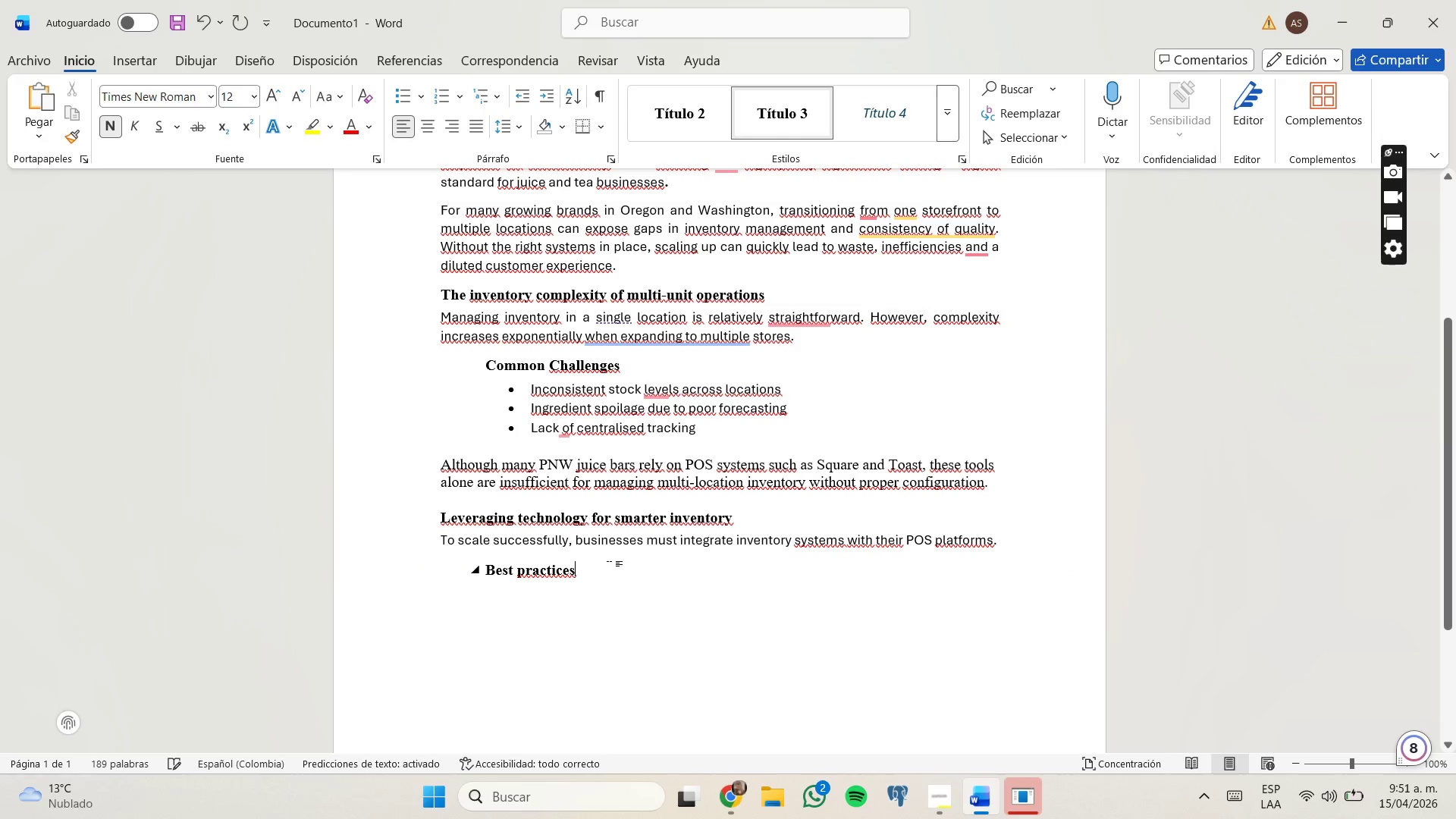 
key(Enter)
 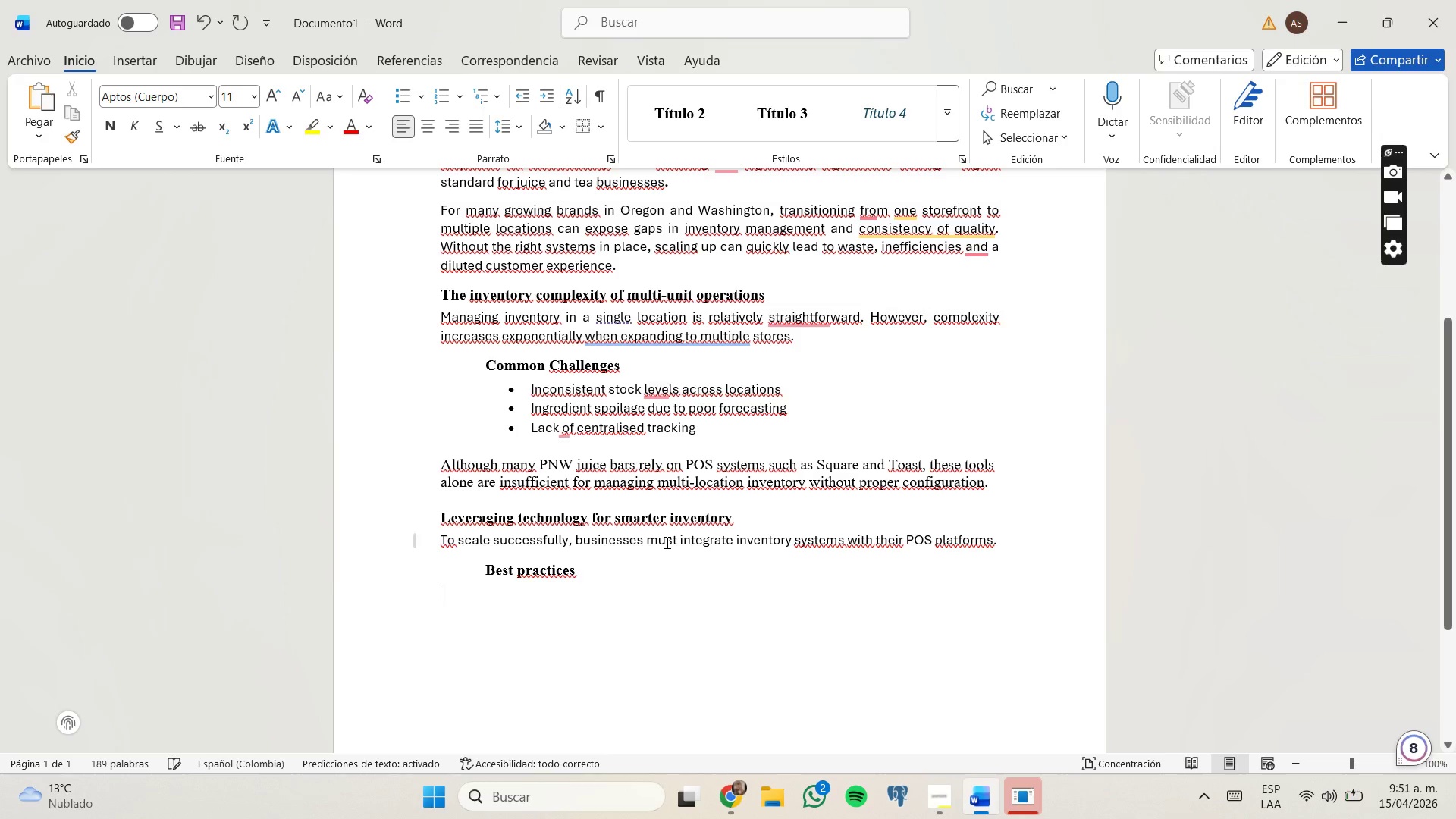 
key(Tab)
 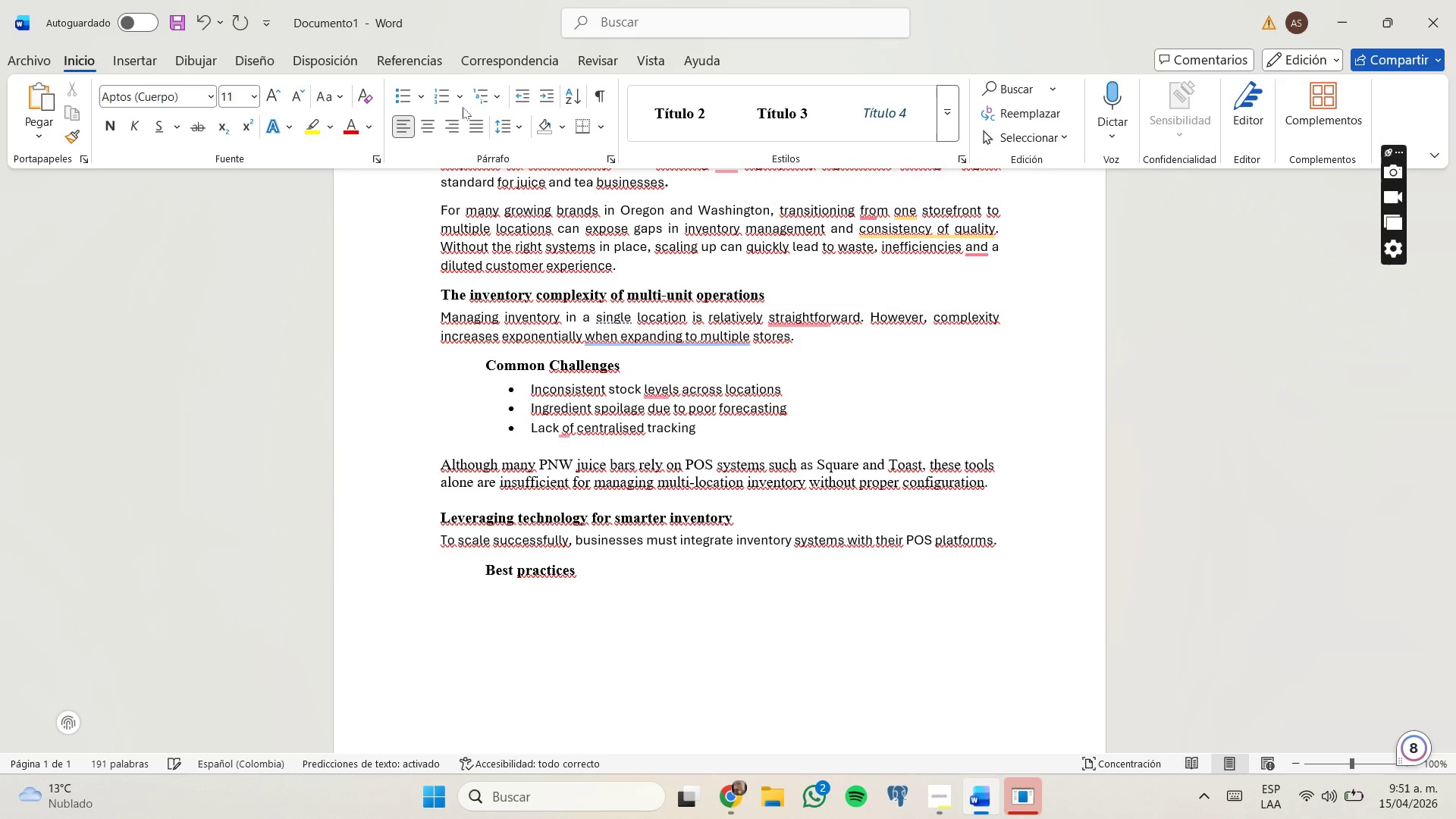 
left_click([400, 91])
 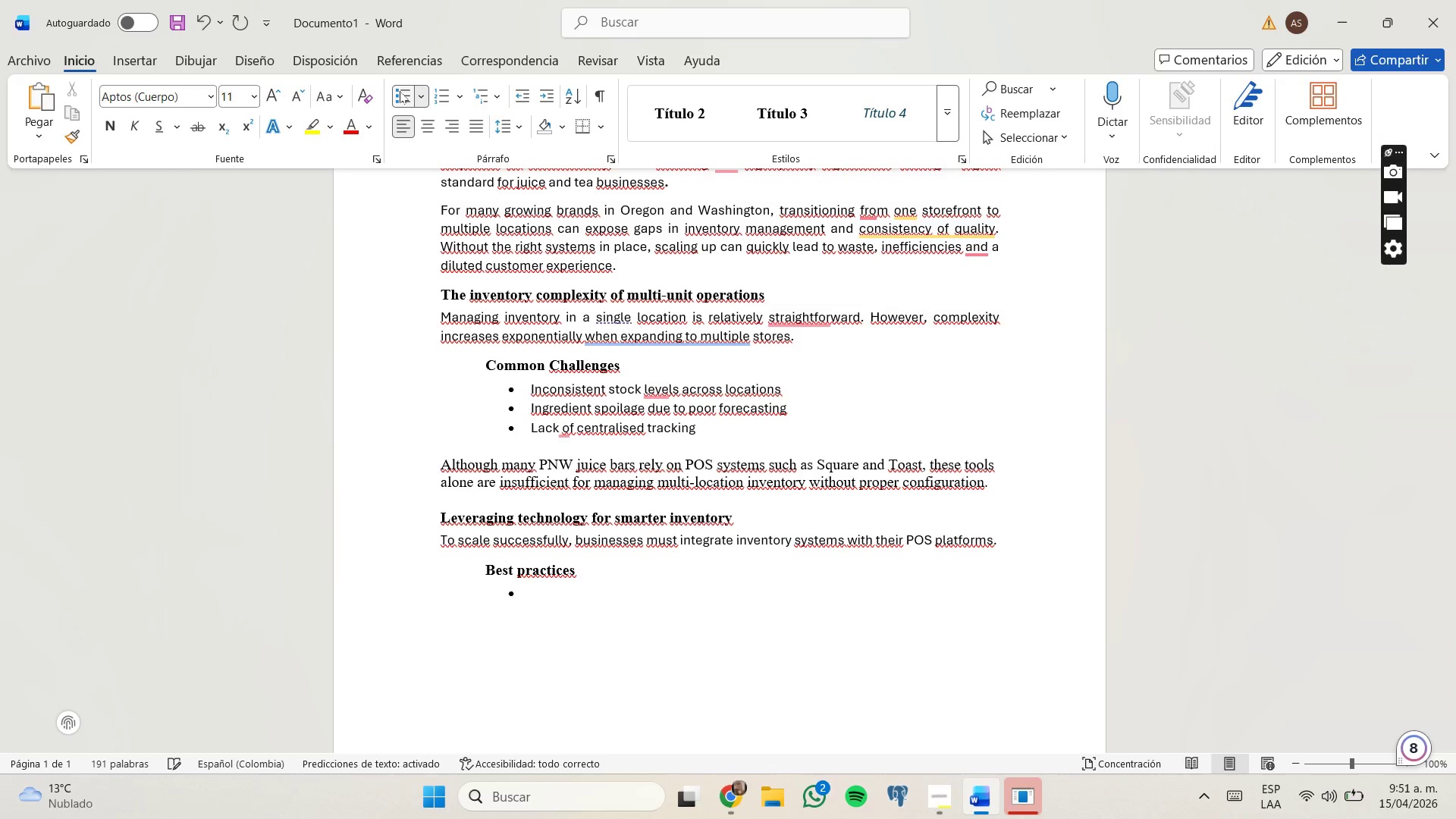 
key(Backspace)
 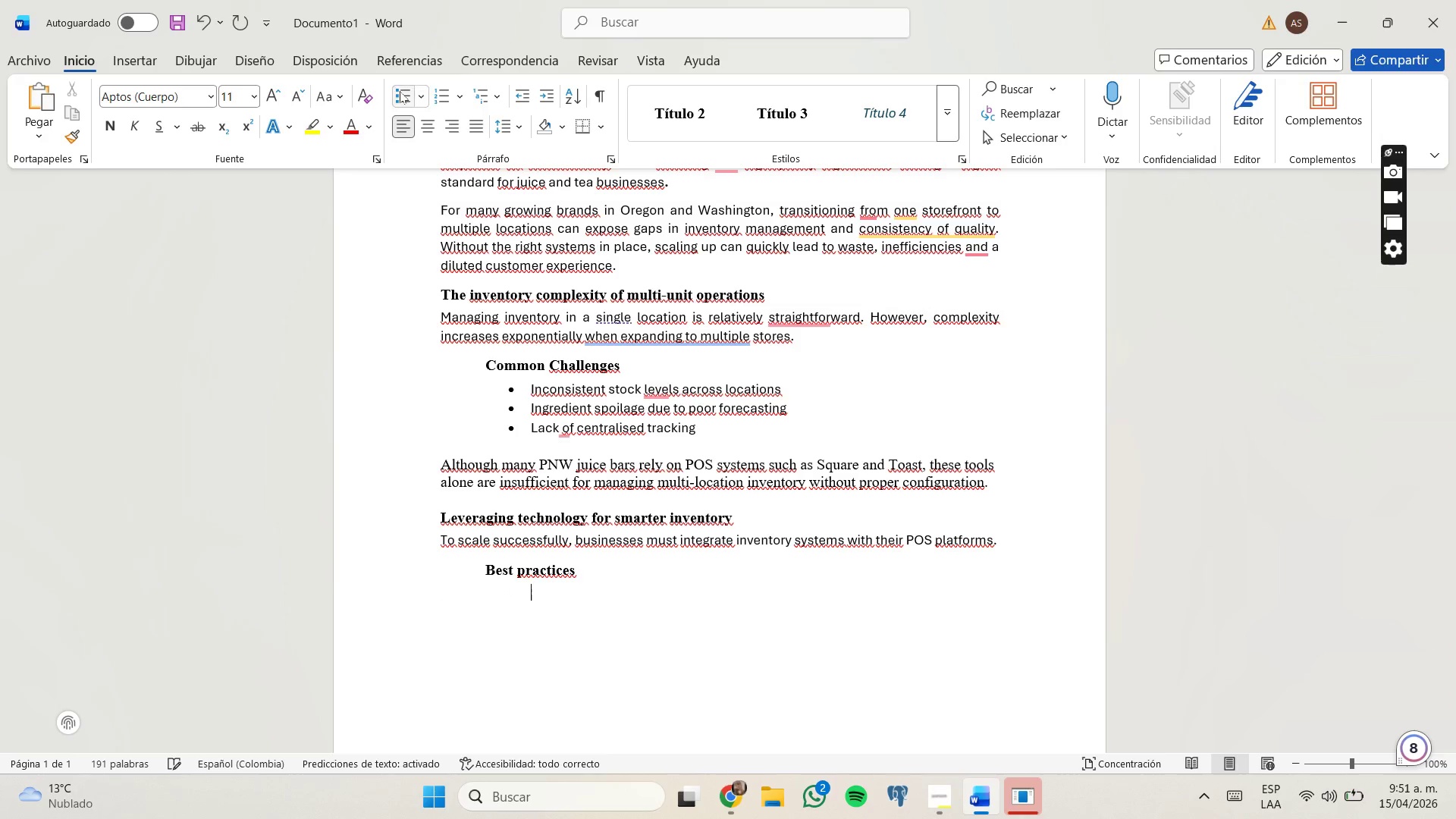 
key(Backspace)
 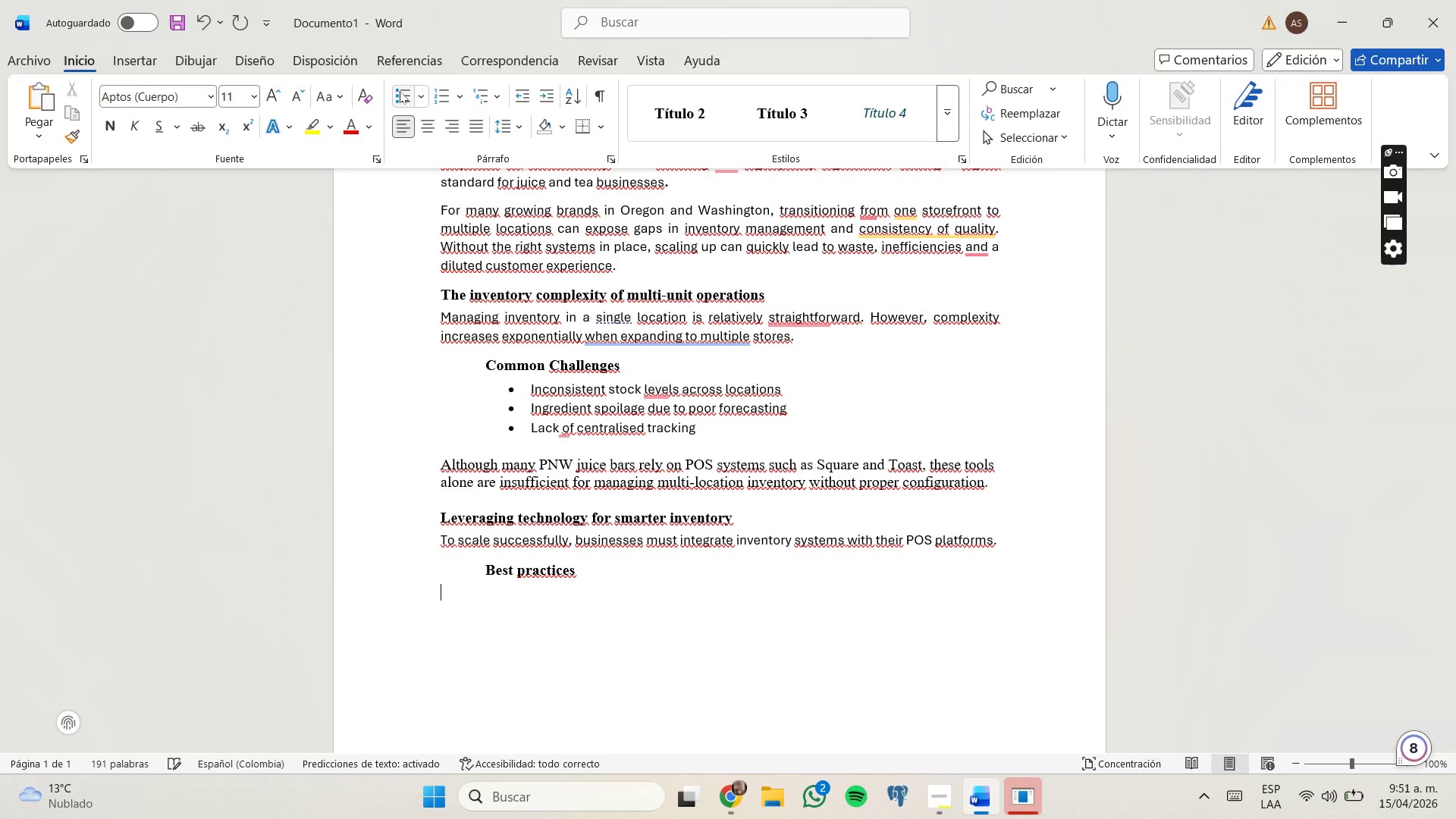 
left_click([399, 91])
 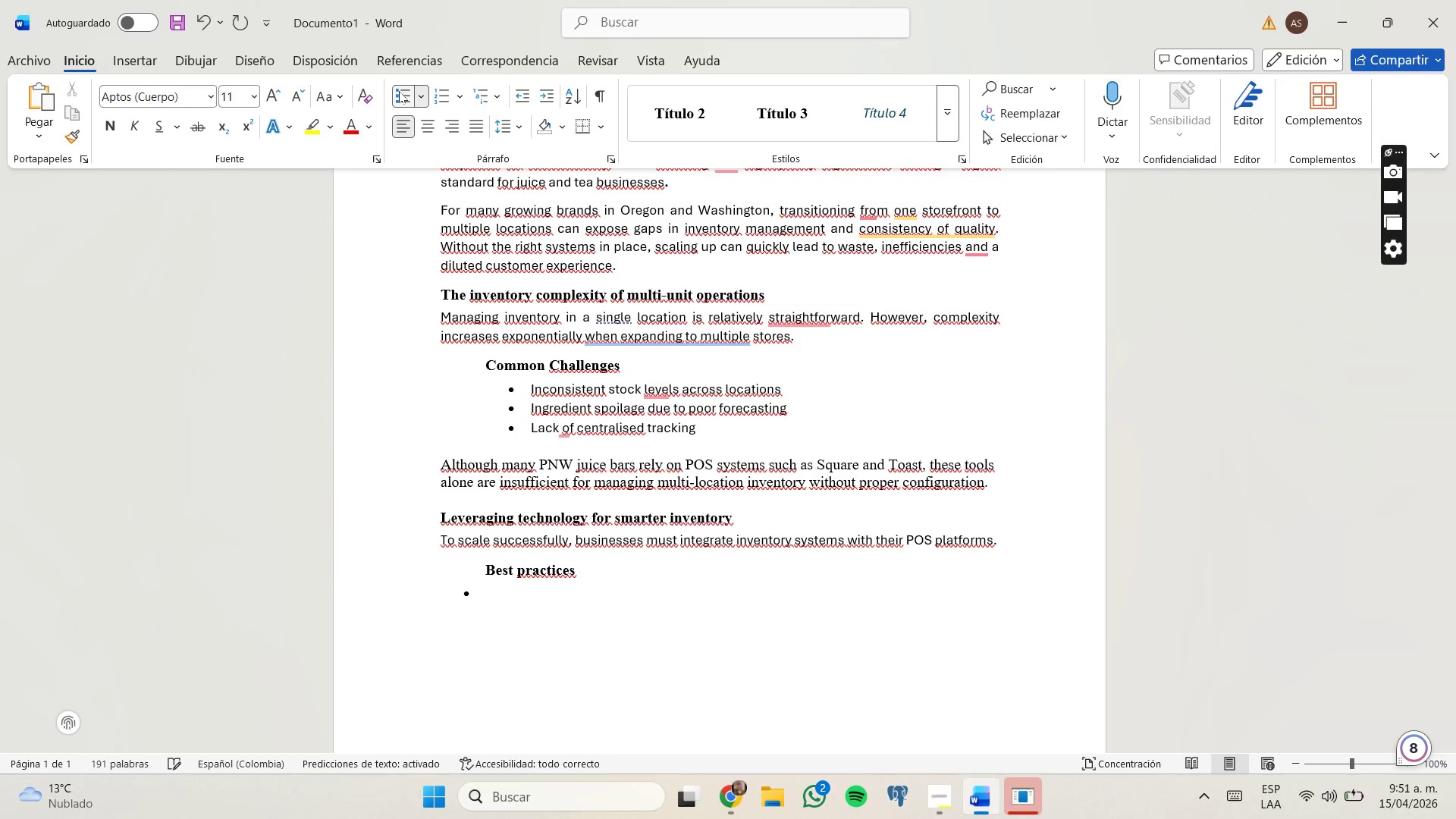 
key(Tab)
type(Use real.time inventory tracking')
key(Backspace)
 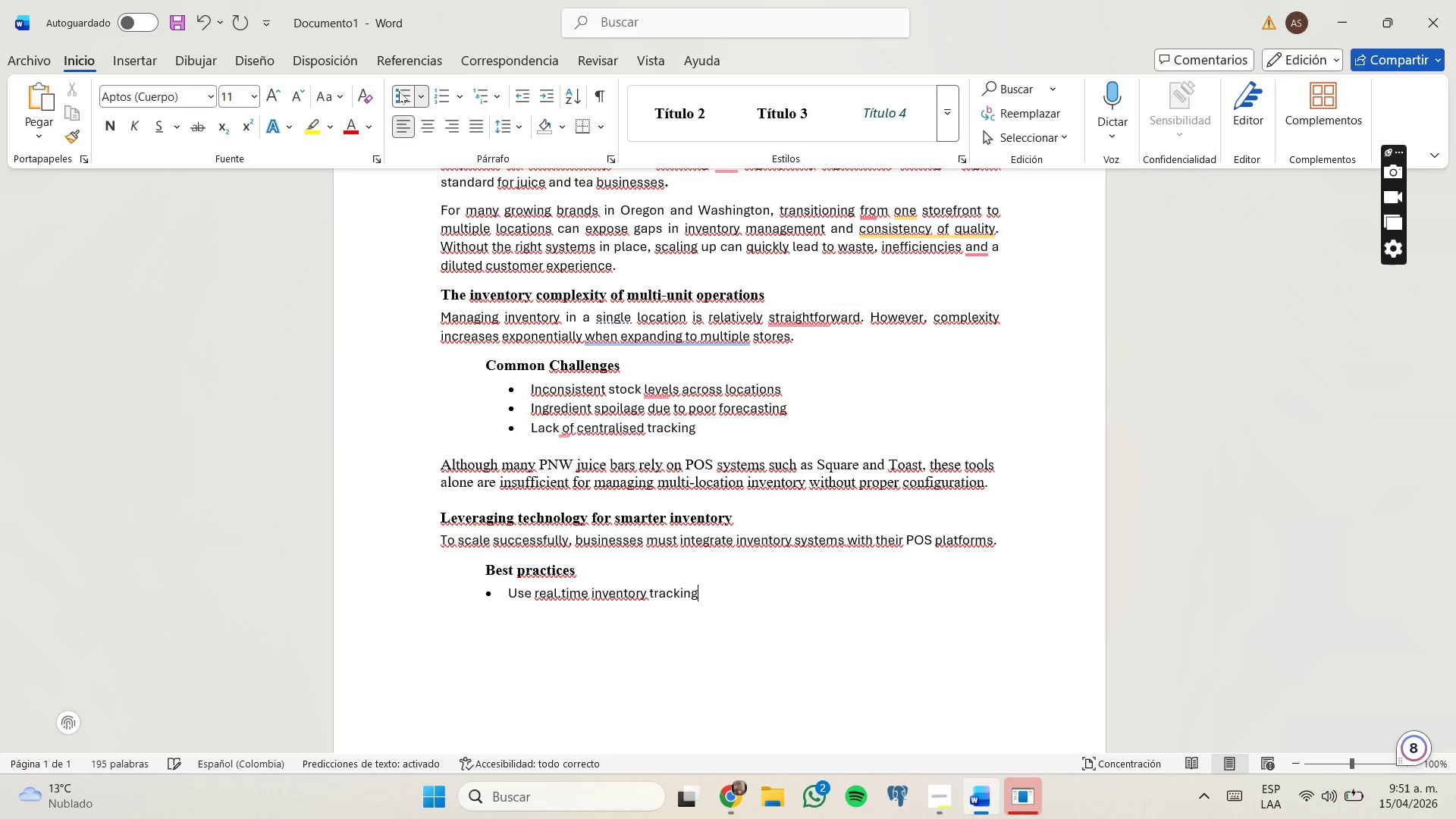 
key(Enter)
 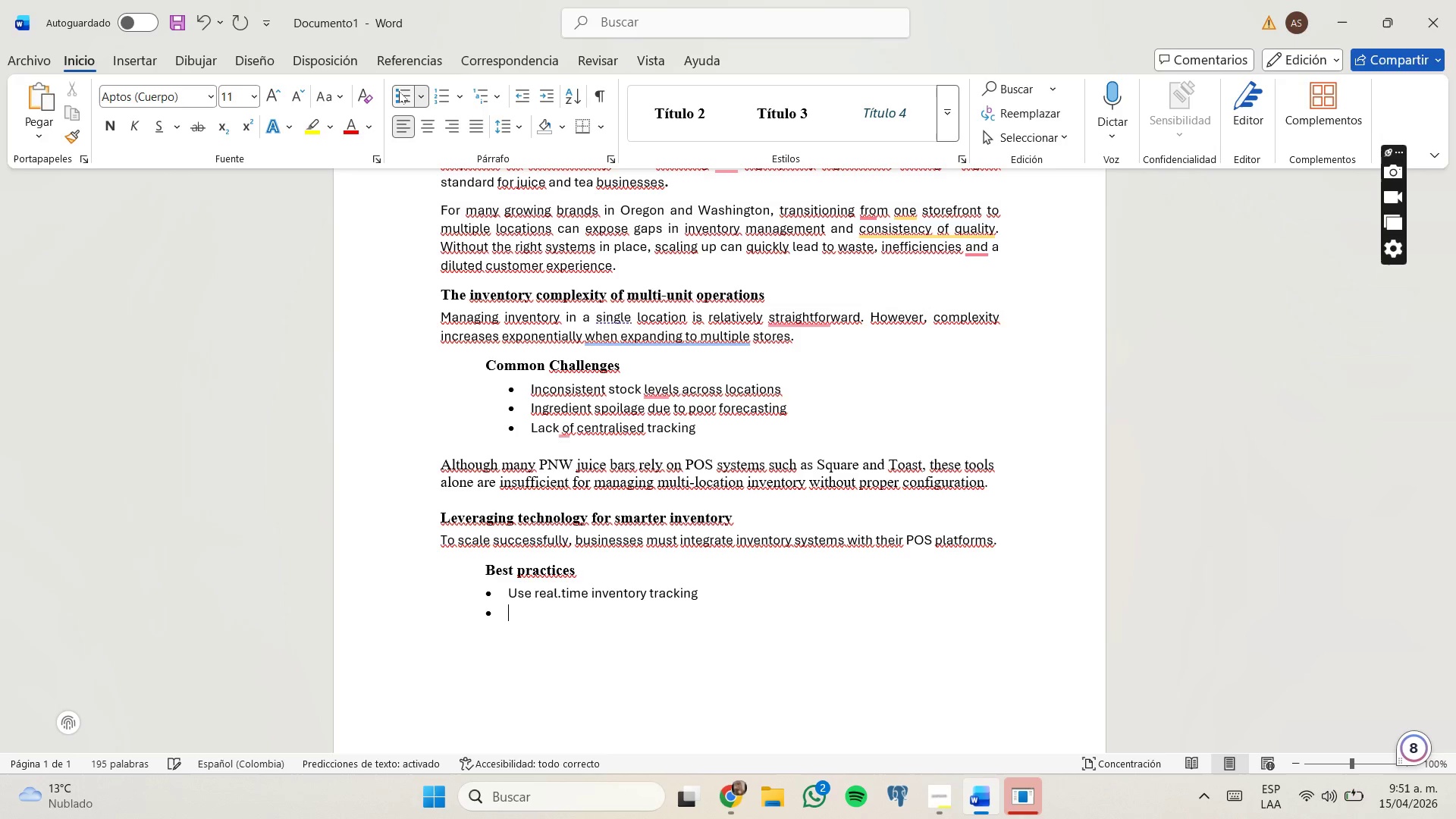 
type(Sync all locations through a centralized system)
 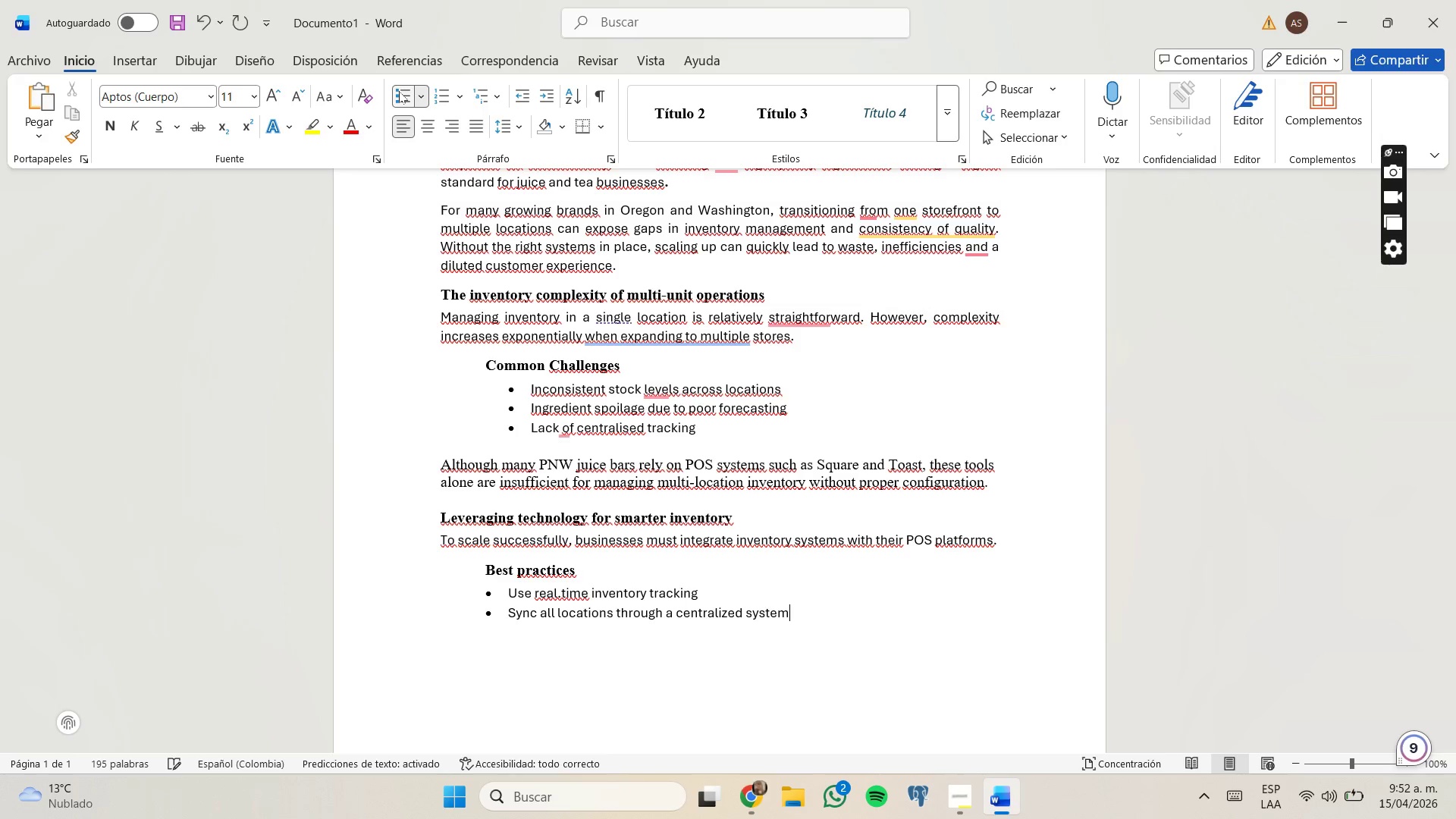 
key(Enter)
 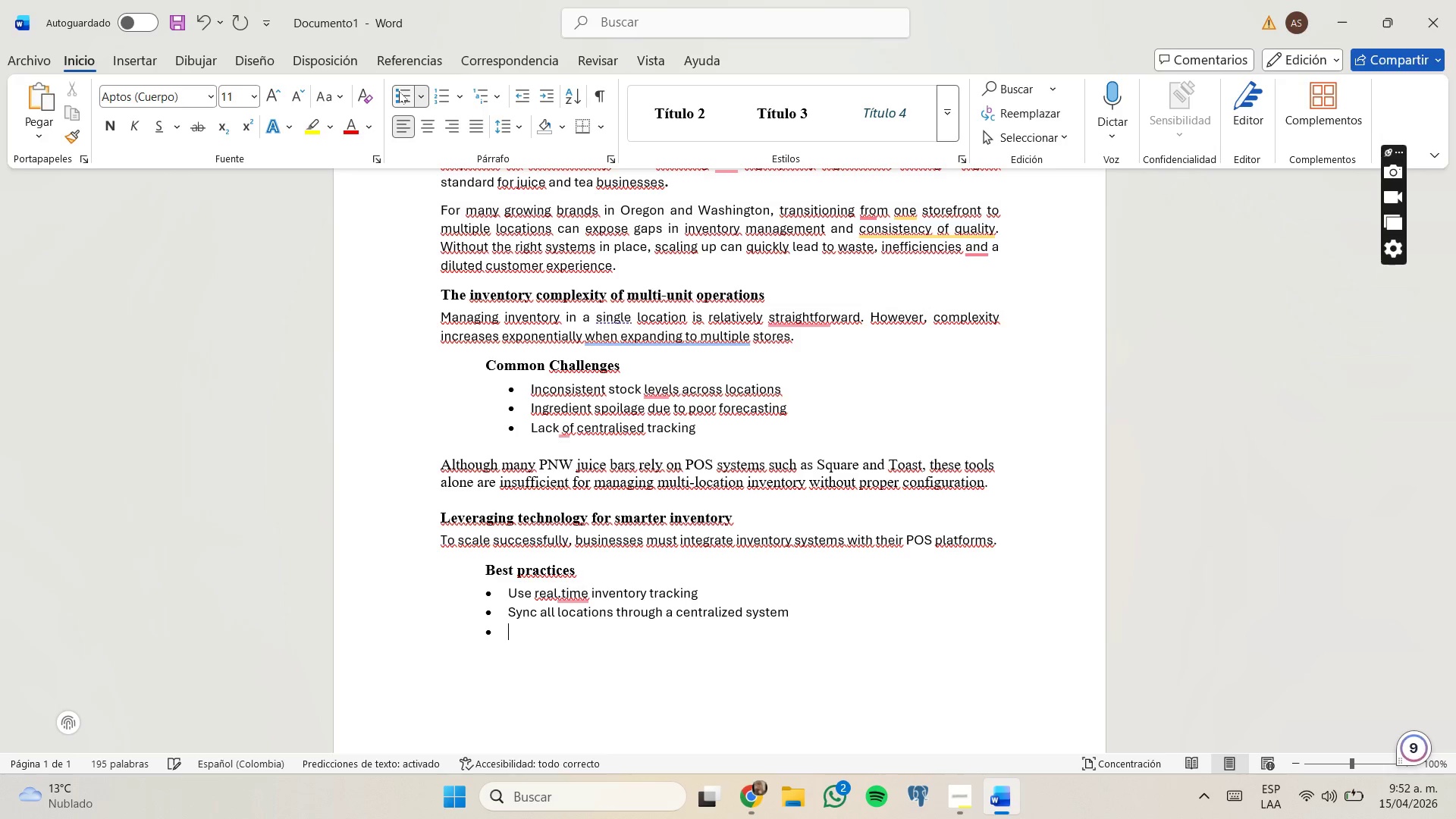 
type(Anallyze sales trends per location)
 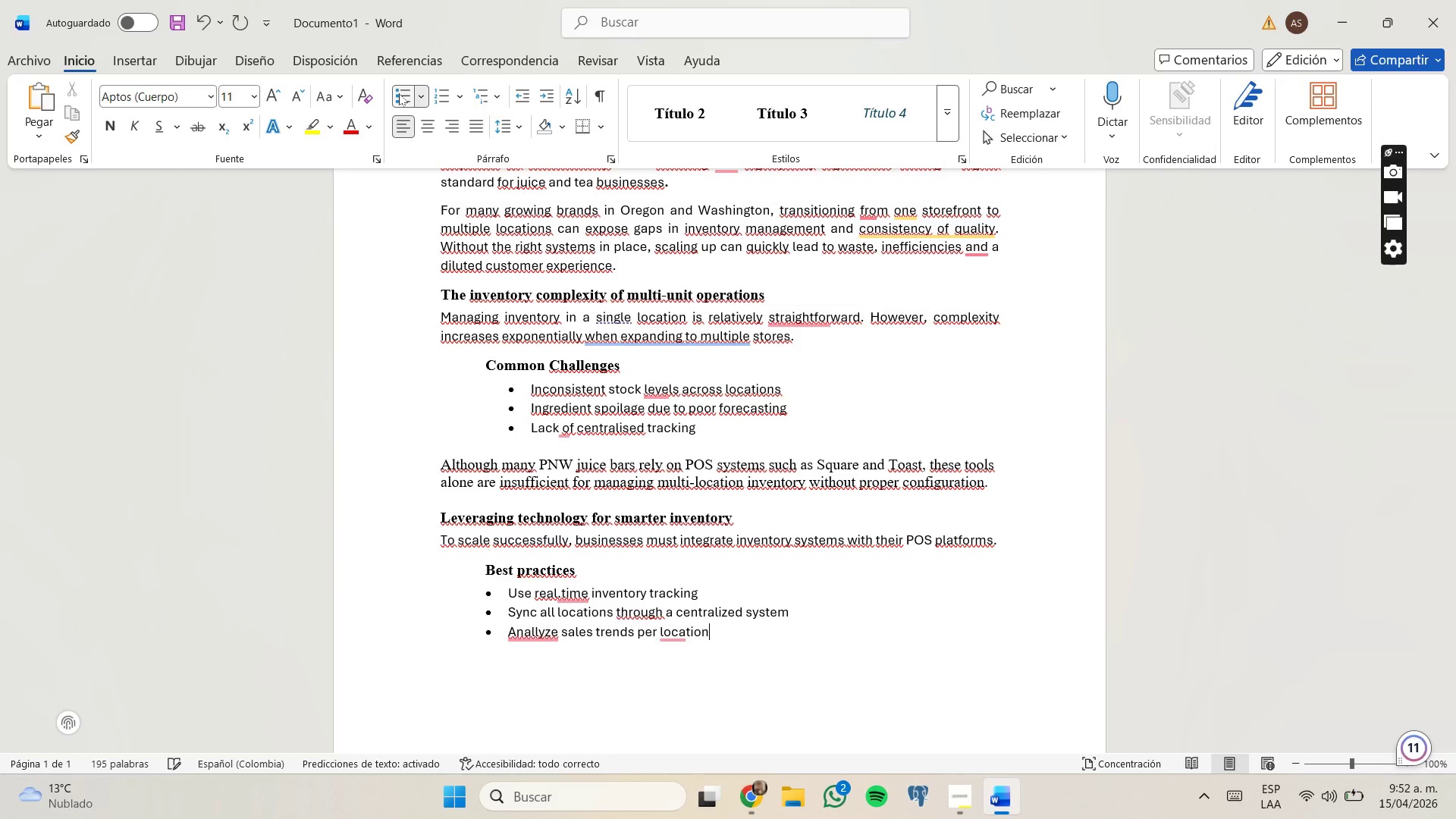 
key(Enter)
 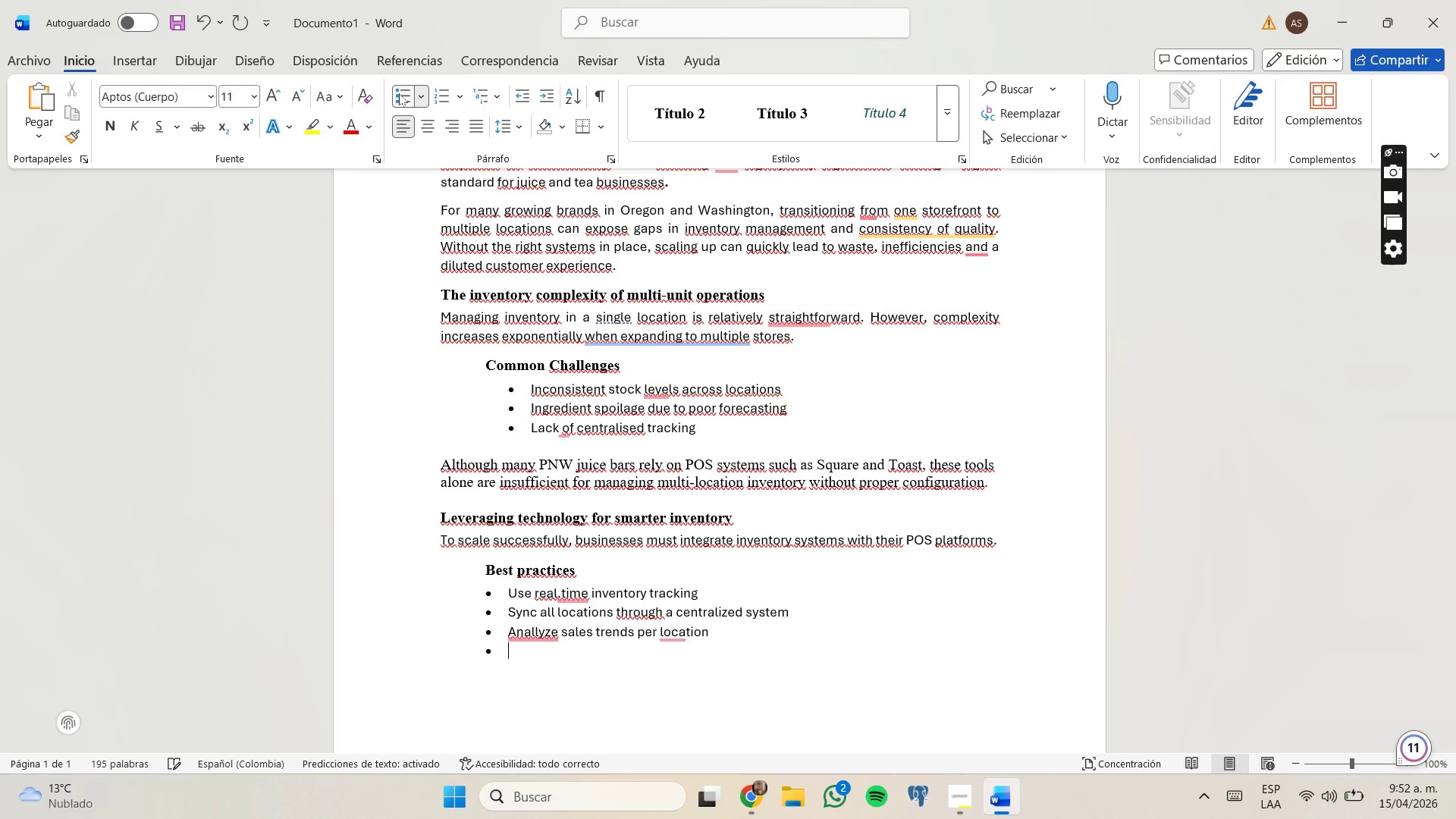 
key(Backspace)
key(Backspace)
key(Backspace)
type(Bussinesses that adopt integrated systems  reduce waste and improve operational efficiency signid)
key(Backspace)
type(ficantly.)
 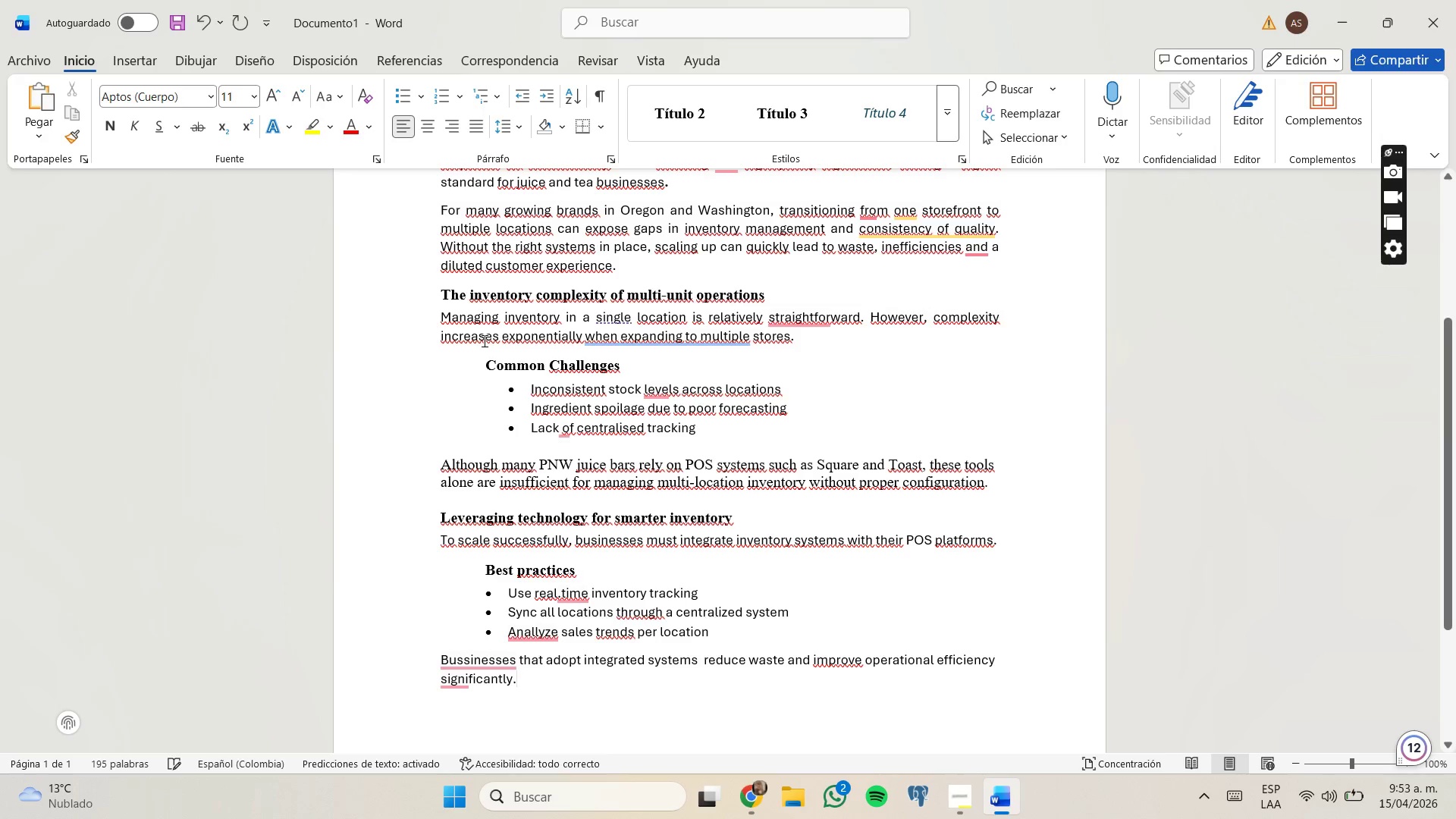 
scroll: coordinate [617, 436], scroll_direction: down, amount: 5.0
 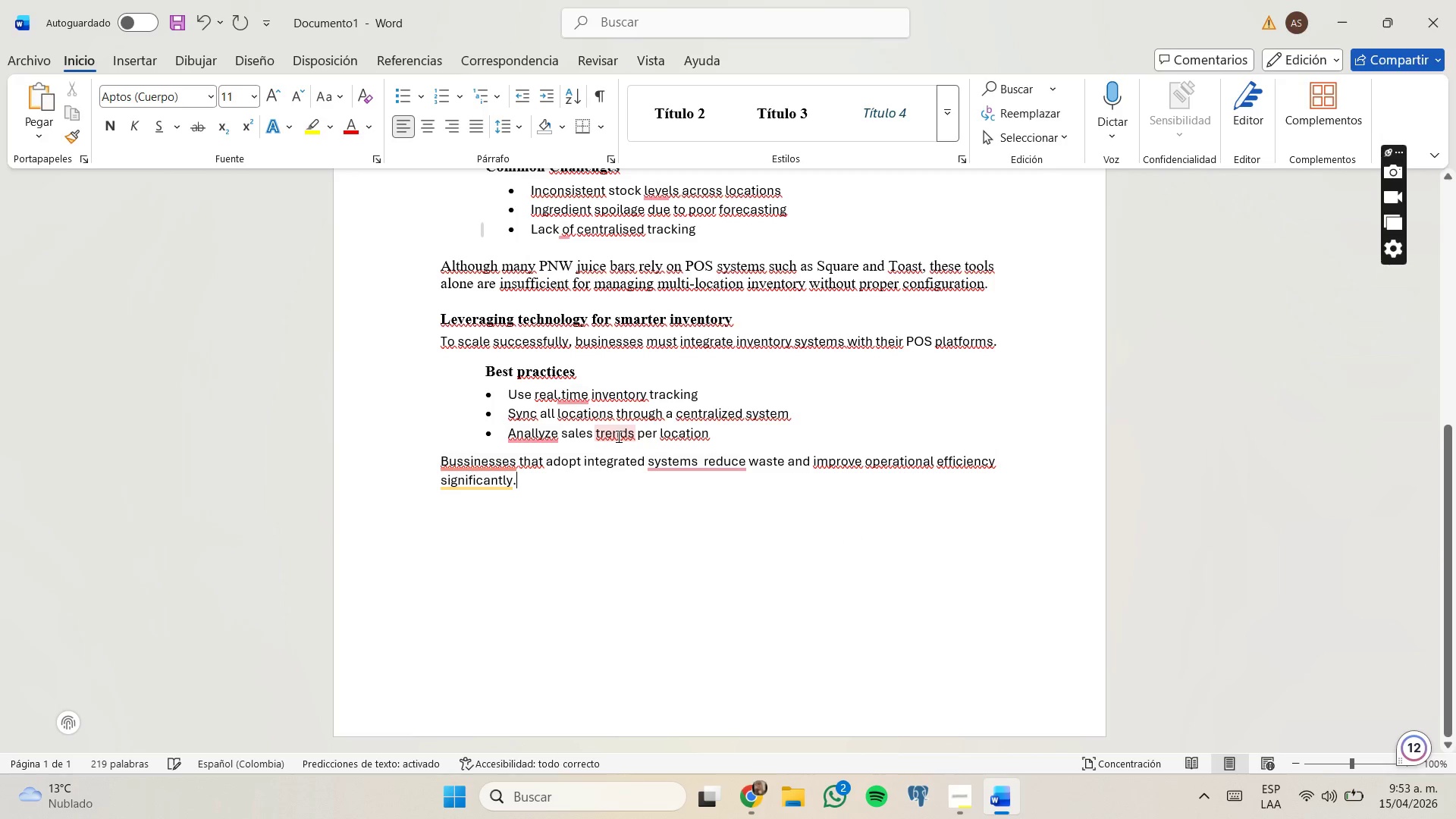 
wait(5.86)
 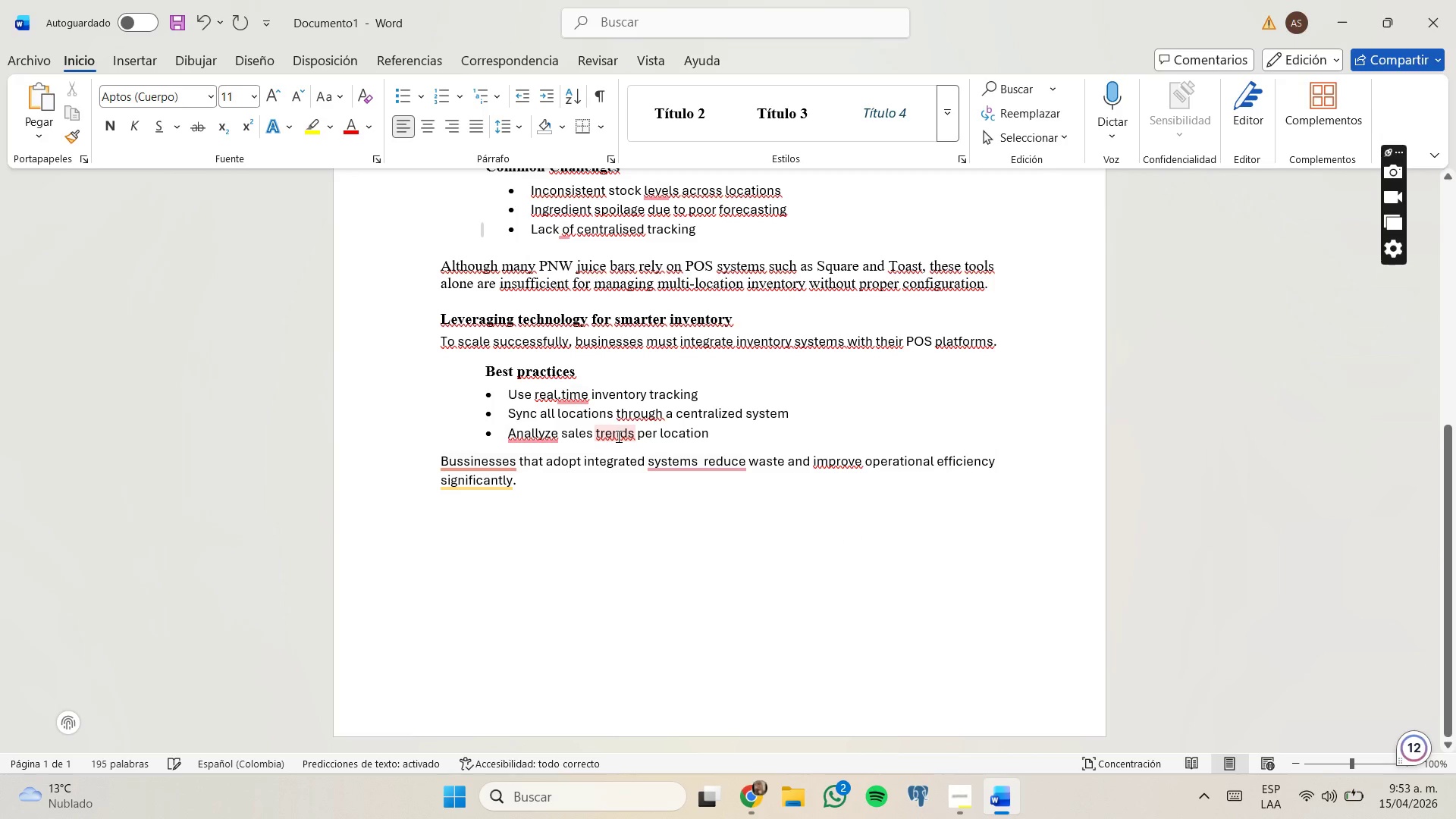 
key(Enter)
 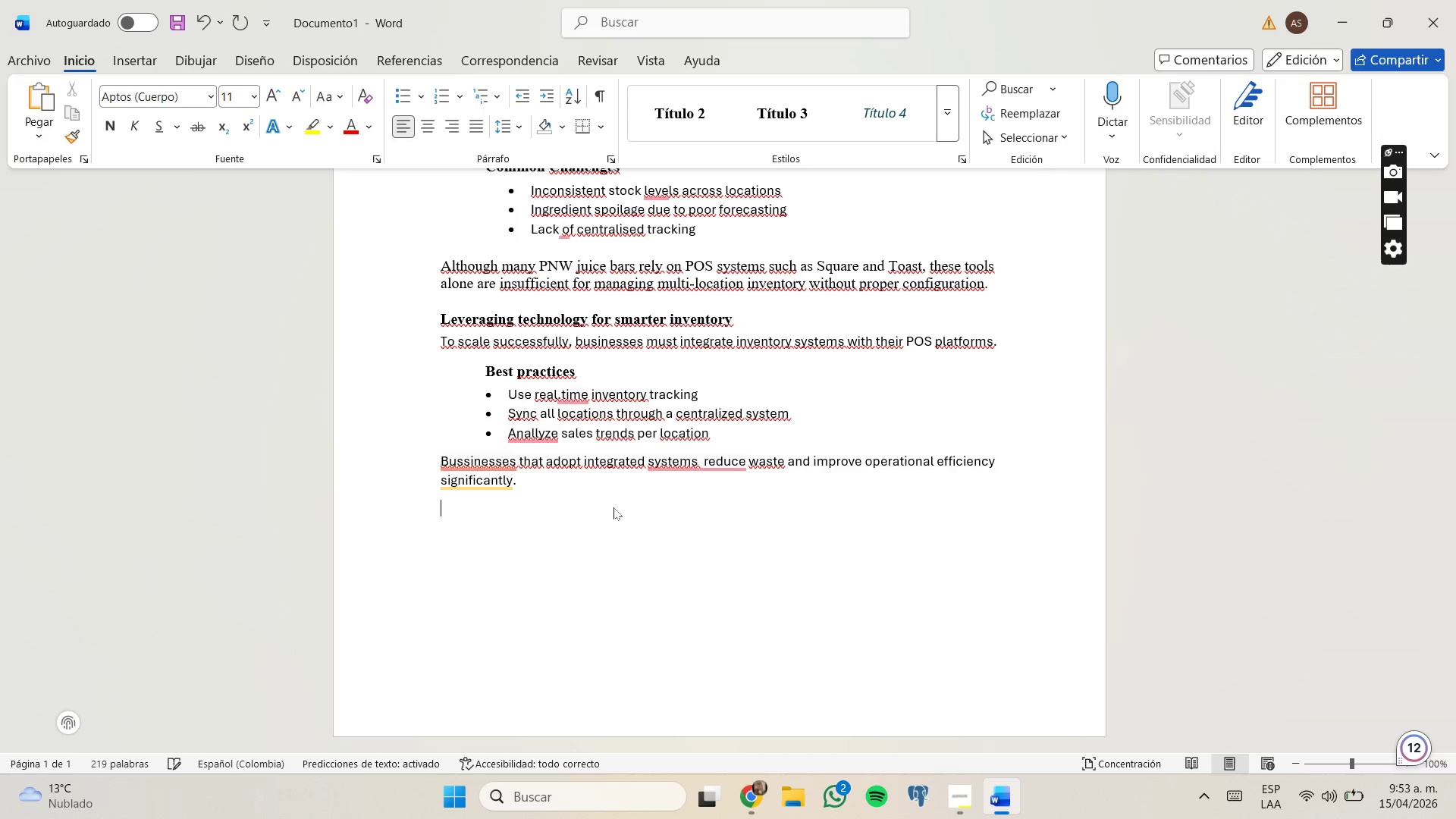 
key(Enter)
 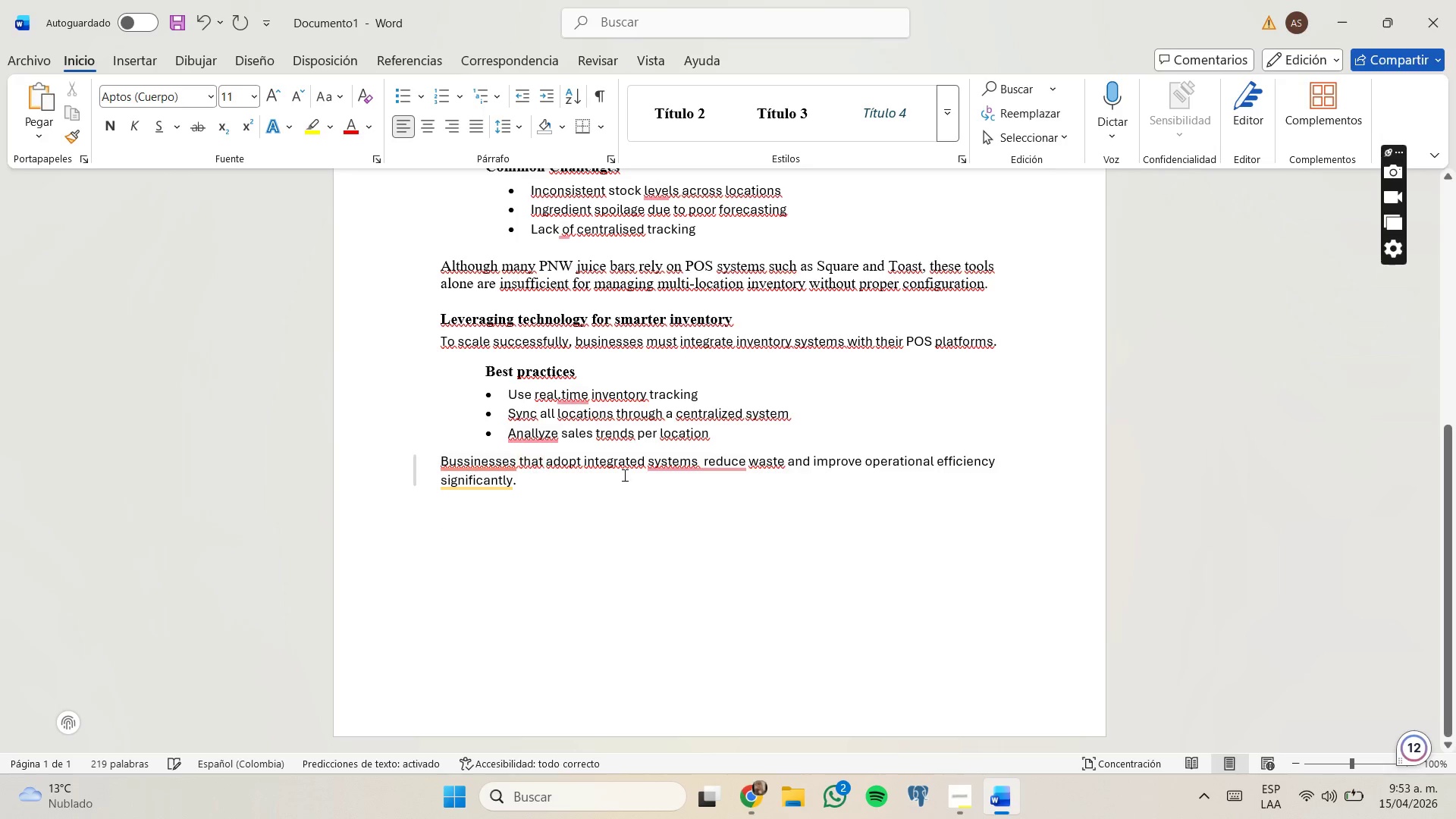 
scroll: coordinate [579, 378], scroll_direction: up, amount: 4.0
 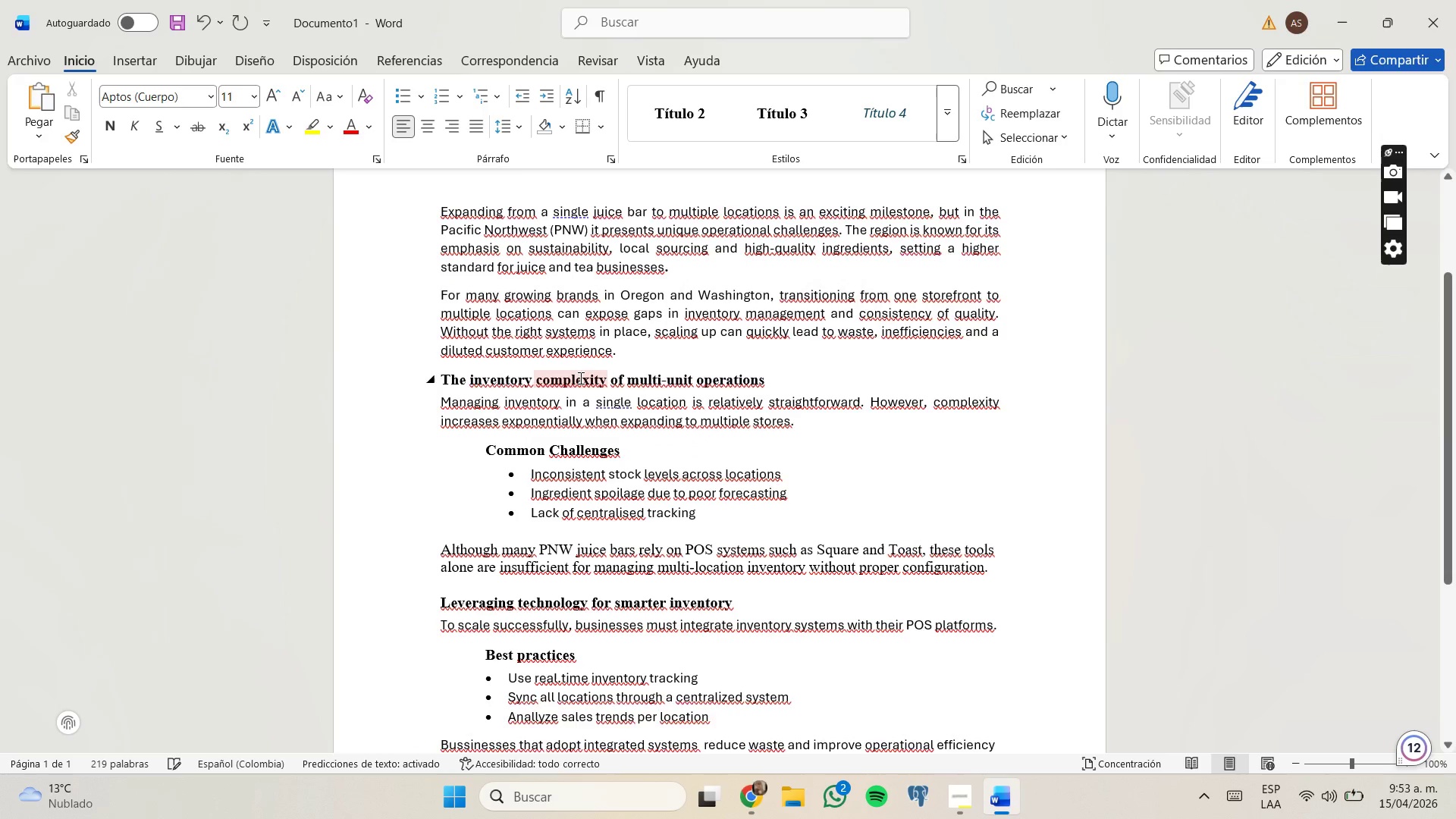 
scroll: coordinate [579, 378], scroll_direction: none, amount: 0.0
 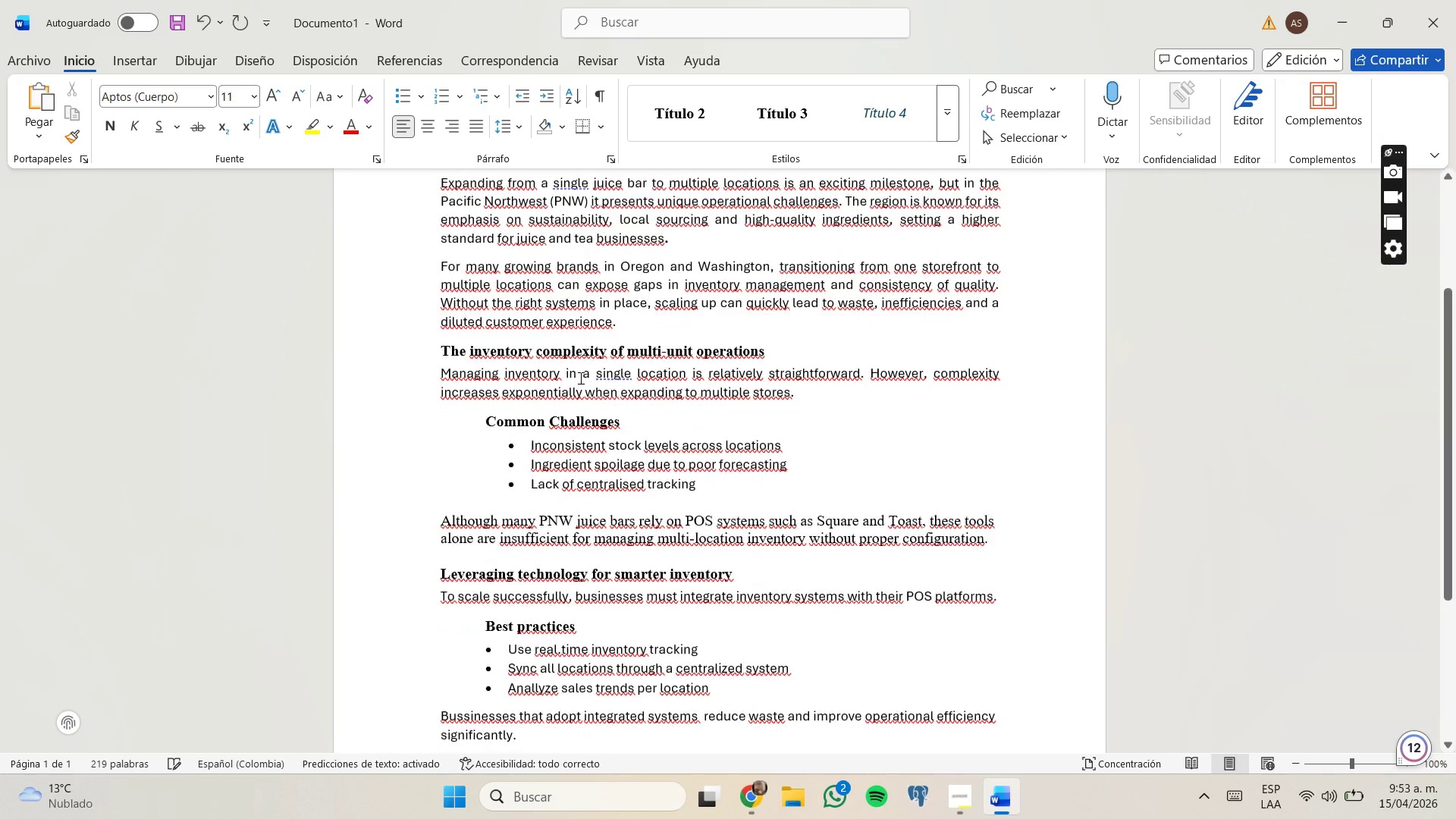 
scroll: coordinate [579, 378], scroll_direction: down, amount: 1.0
 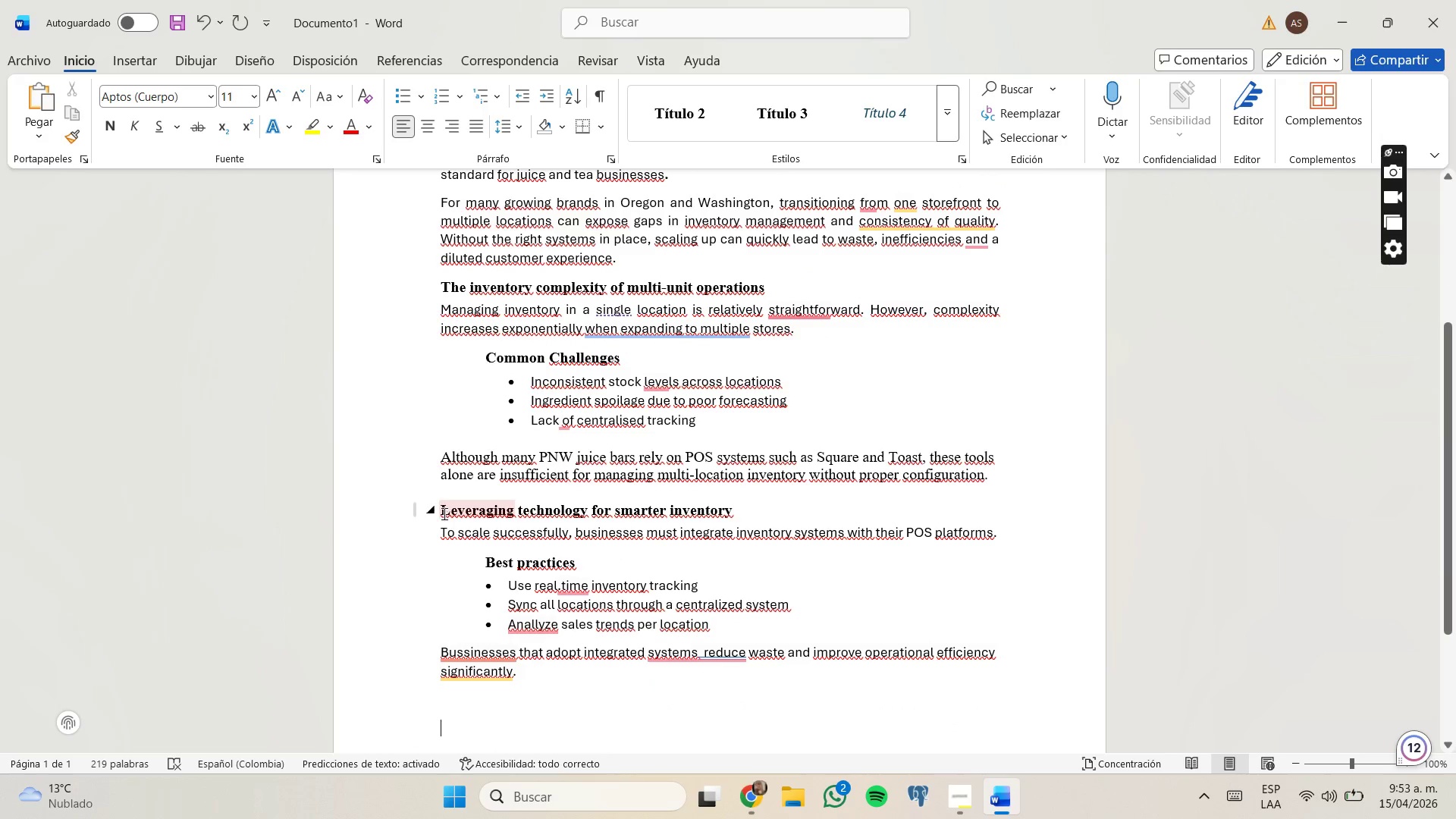 
wait(6.25)
 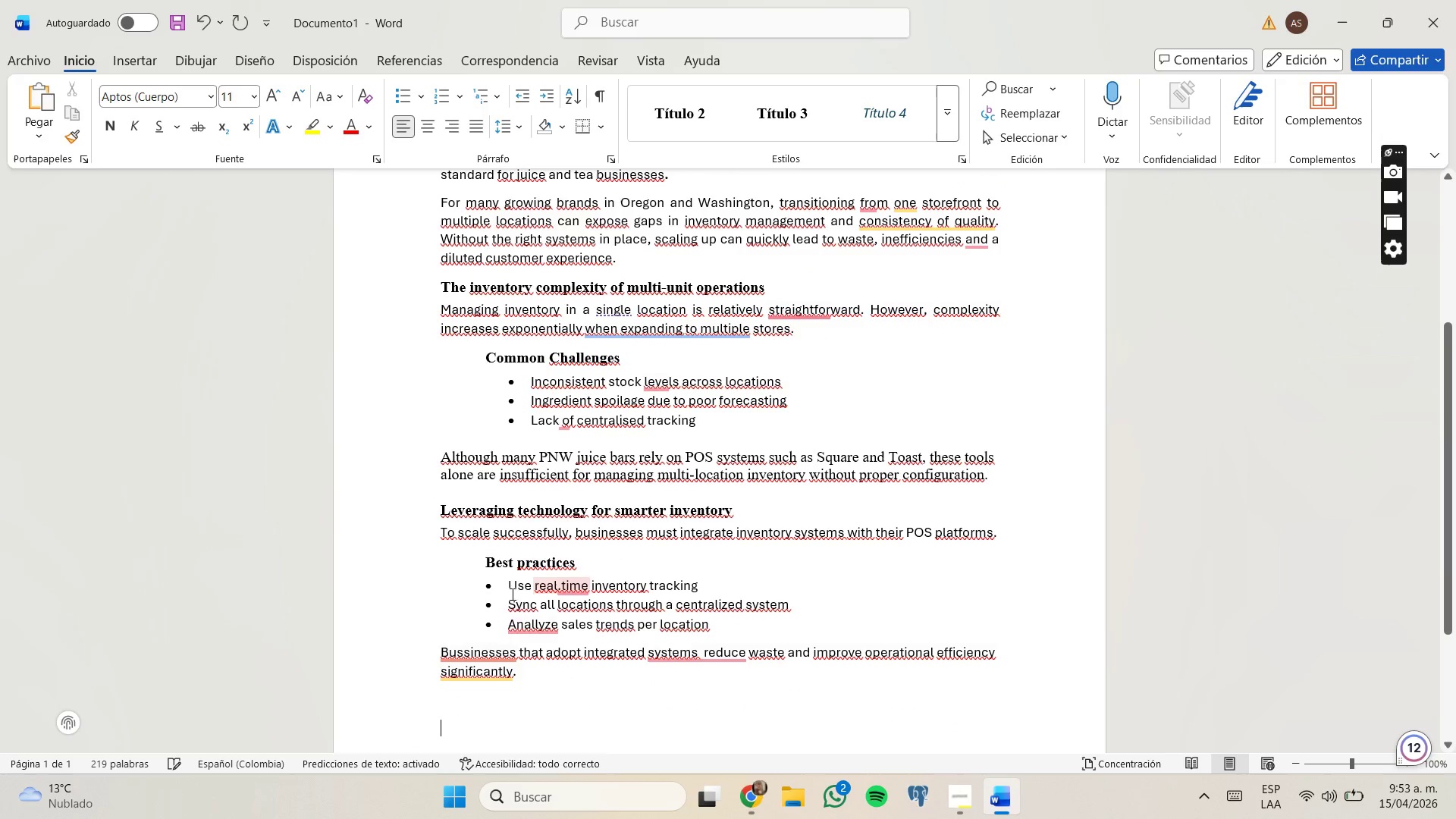 
left_click_drag(start_coordinate=[450, 499], to_coordinate=[811, 671])
 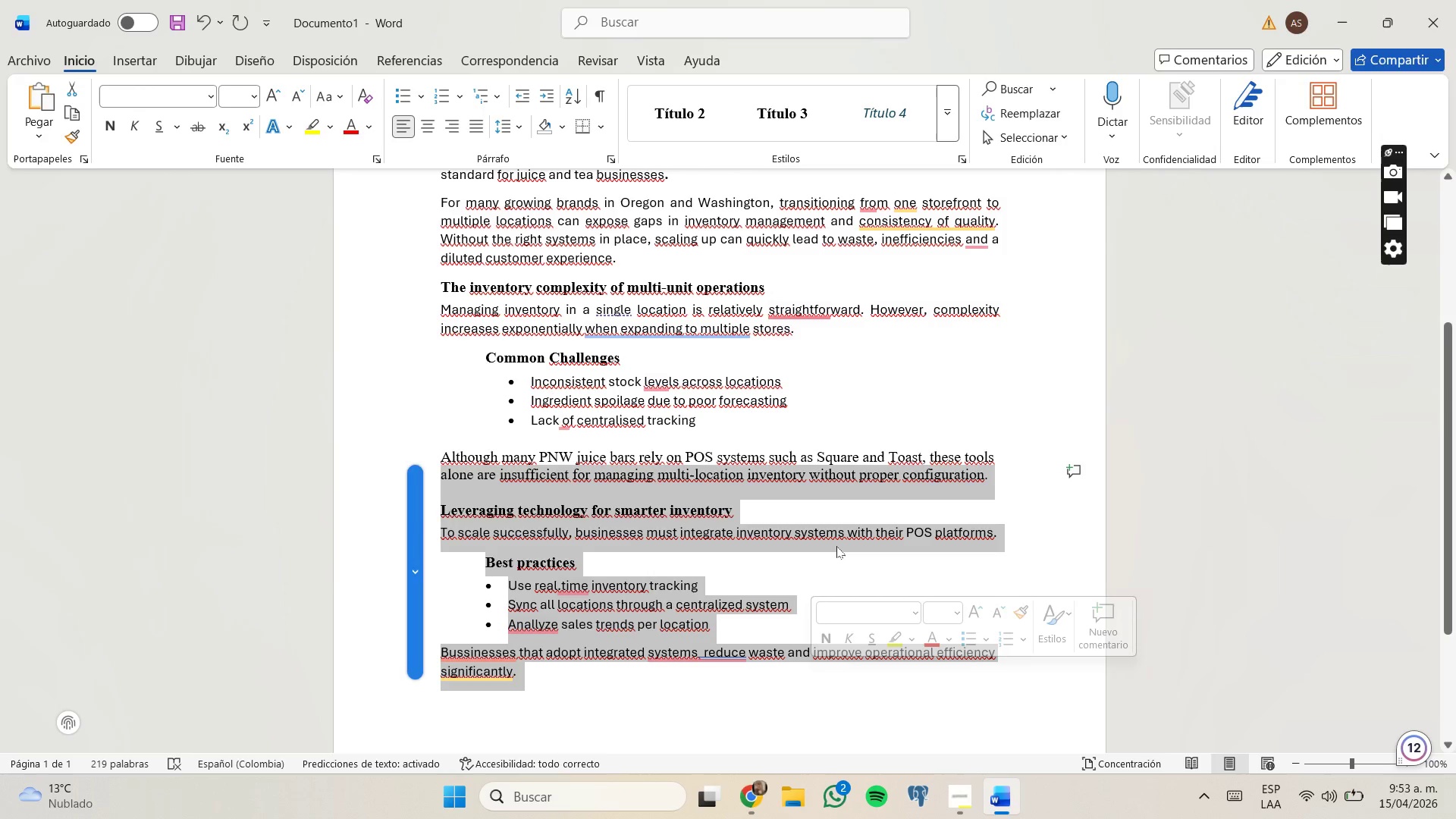 
key(Control+ControlLeft)
 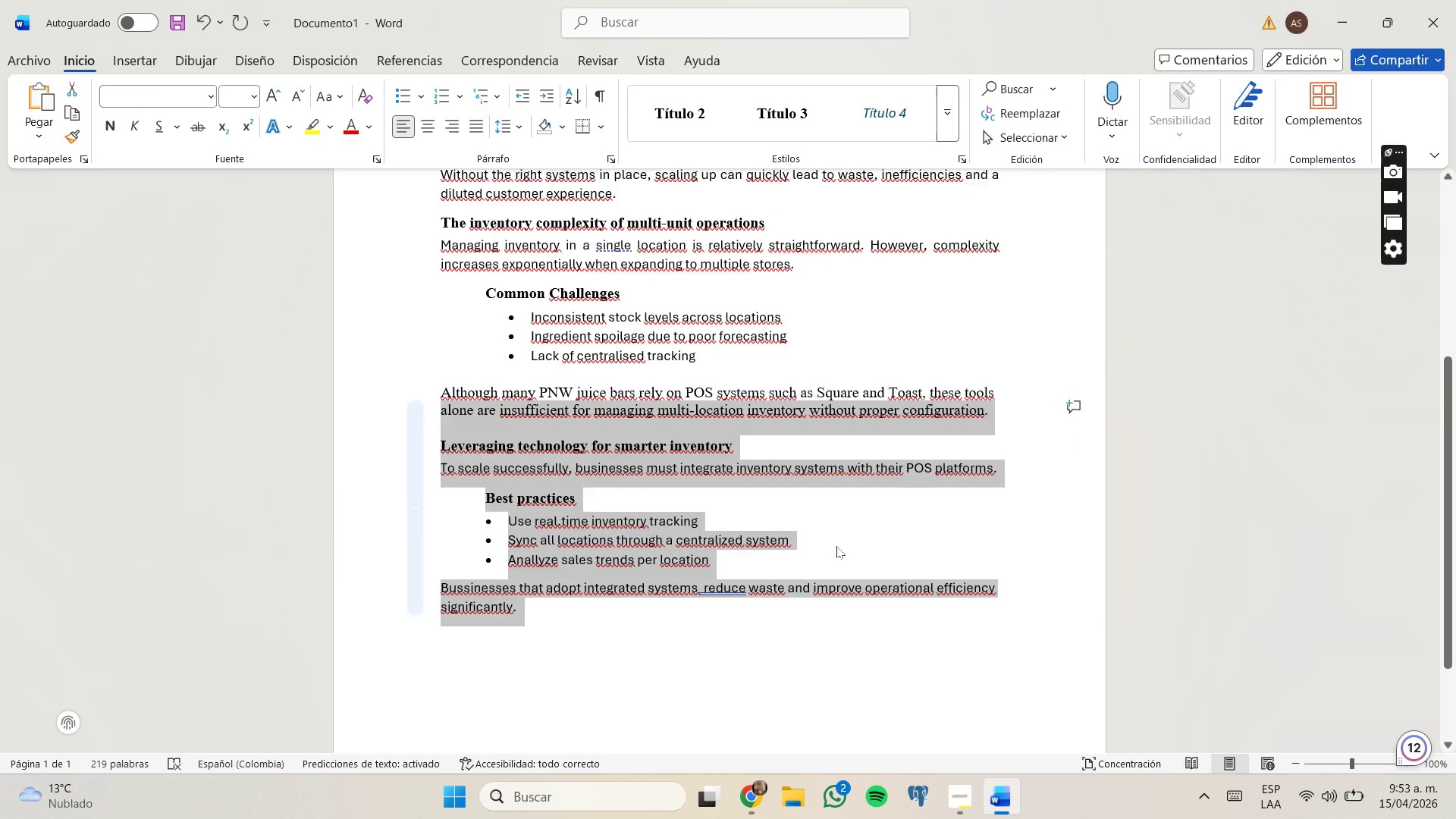 
scroll: coordinate [836, 546], scroll_direction: down, amount: 1.0
 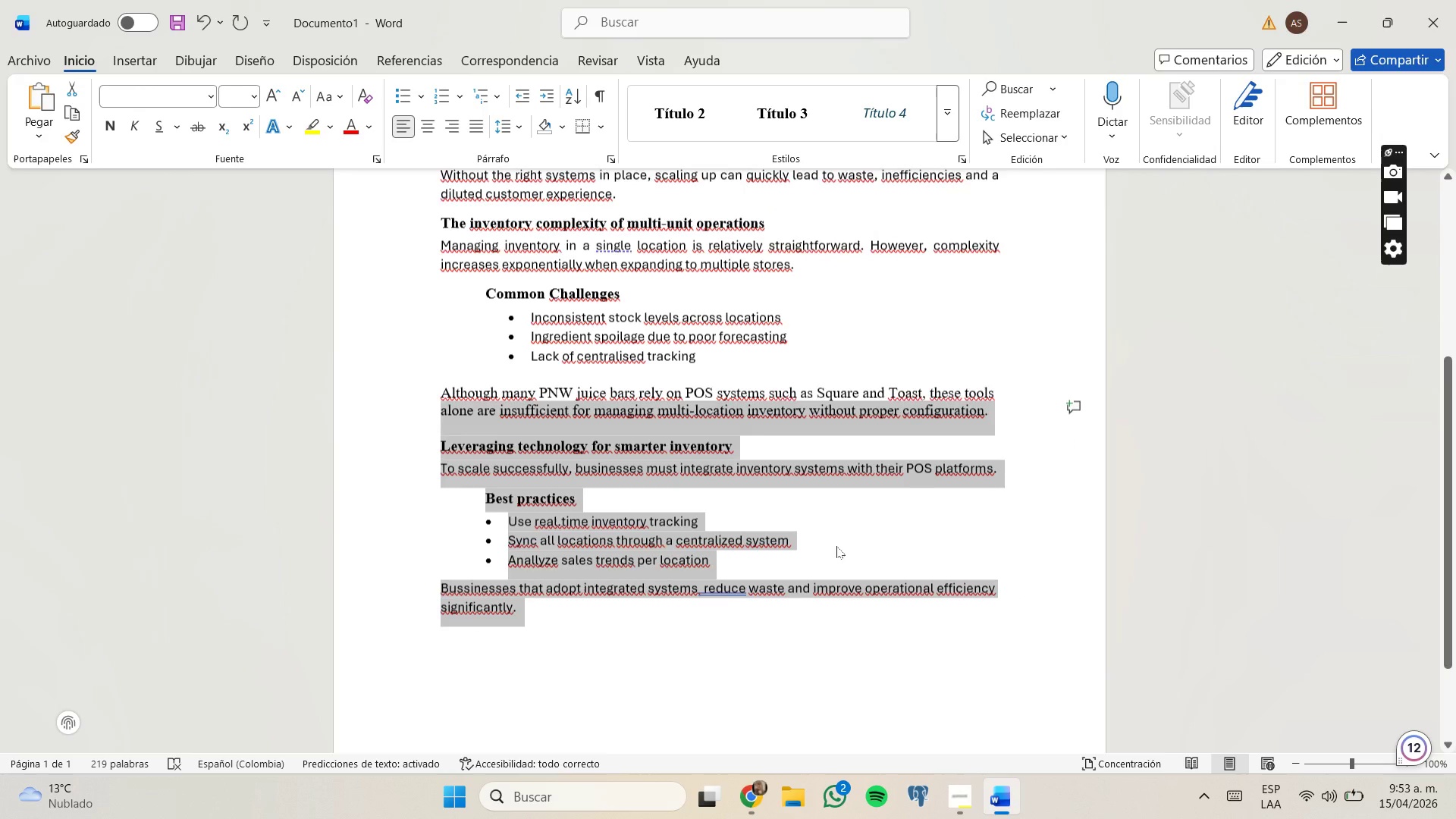 
key(Control+C)
 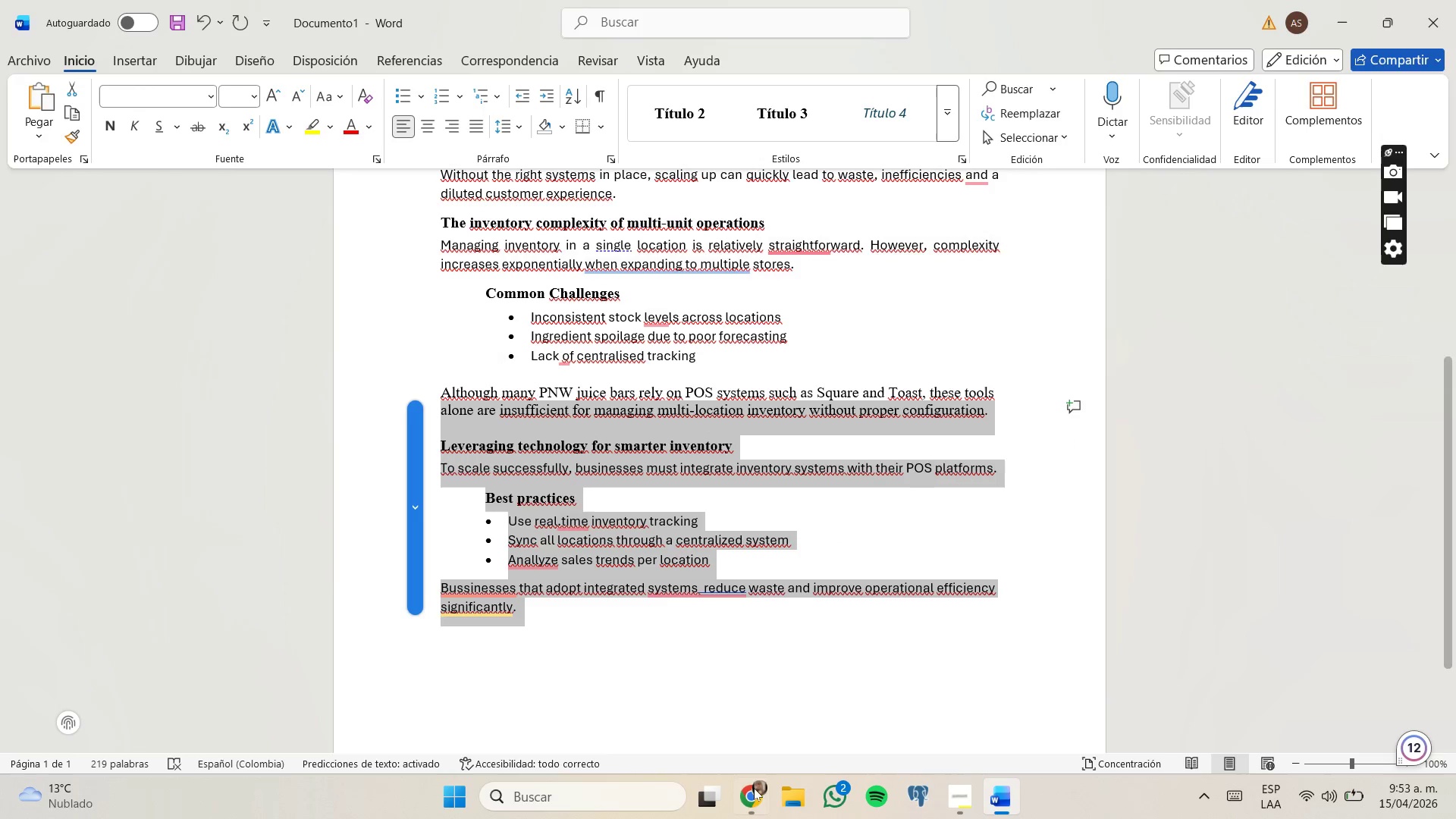 
left_click([754, 795])
 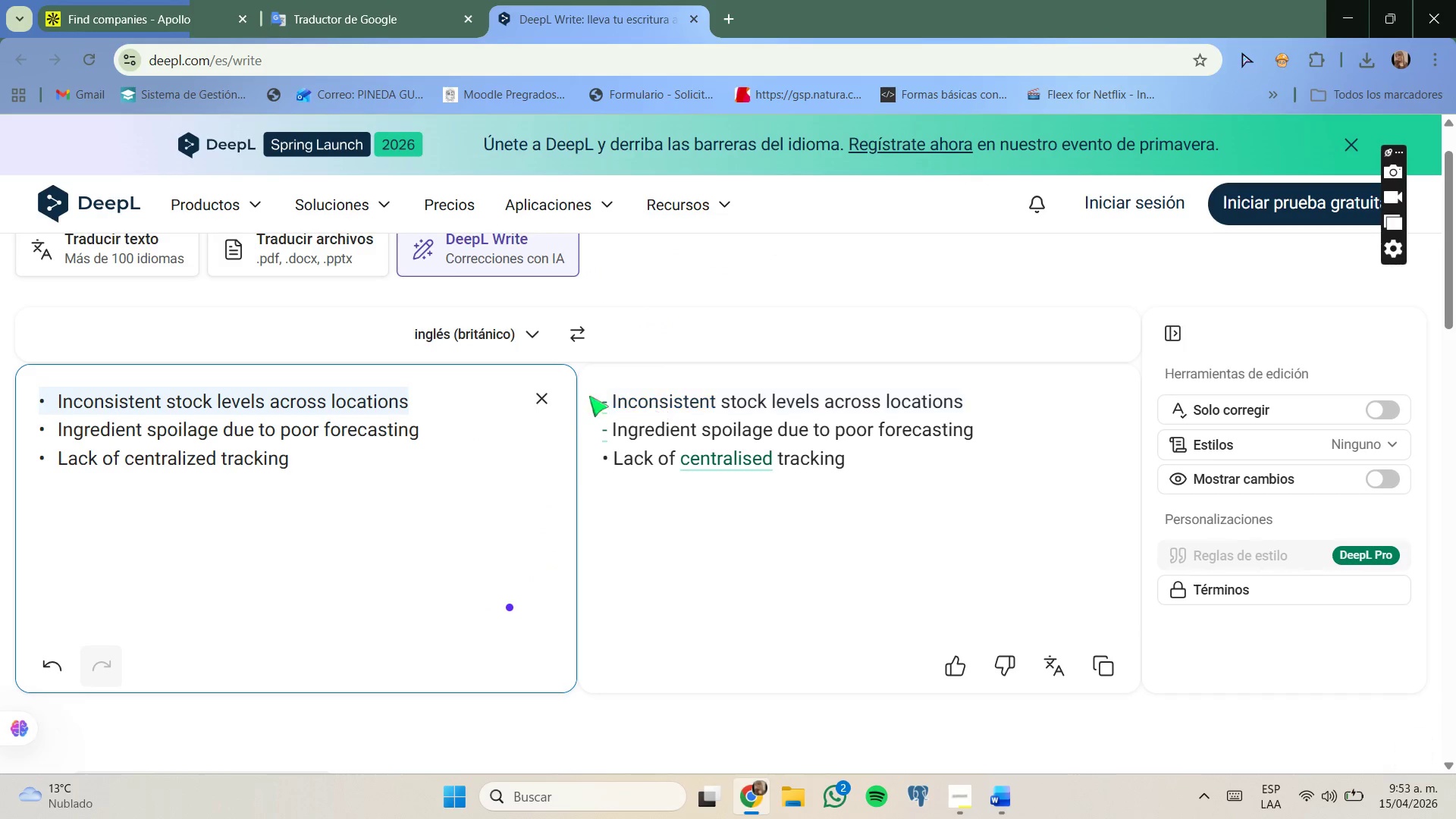 
left_click([546, 401])
 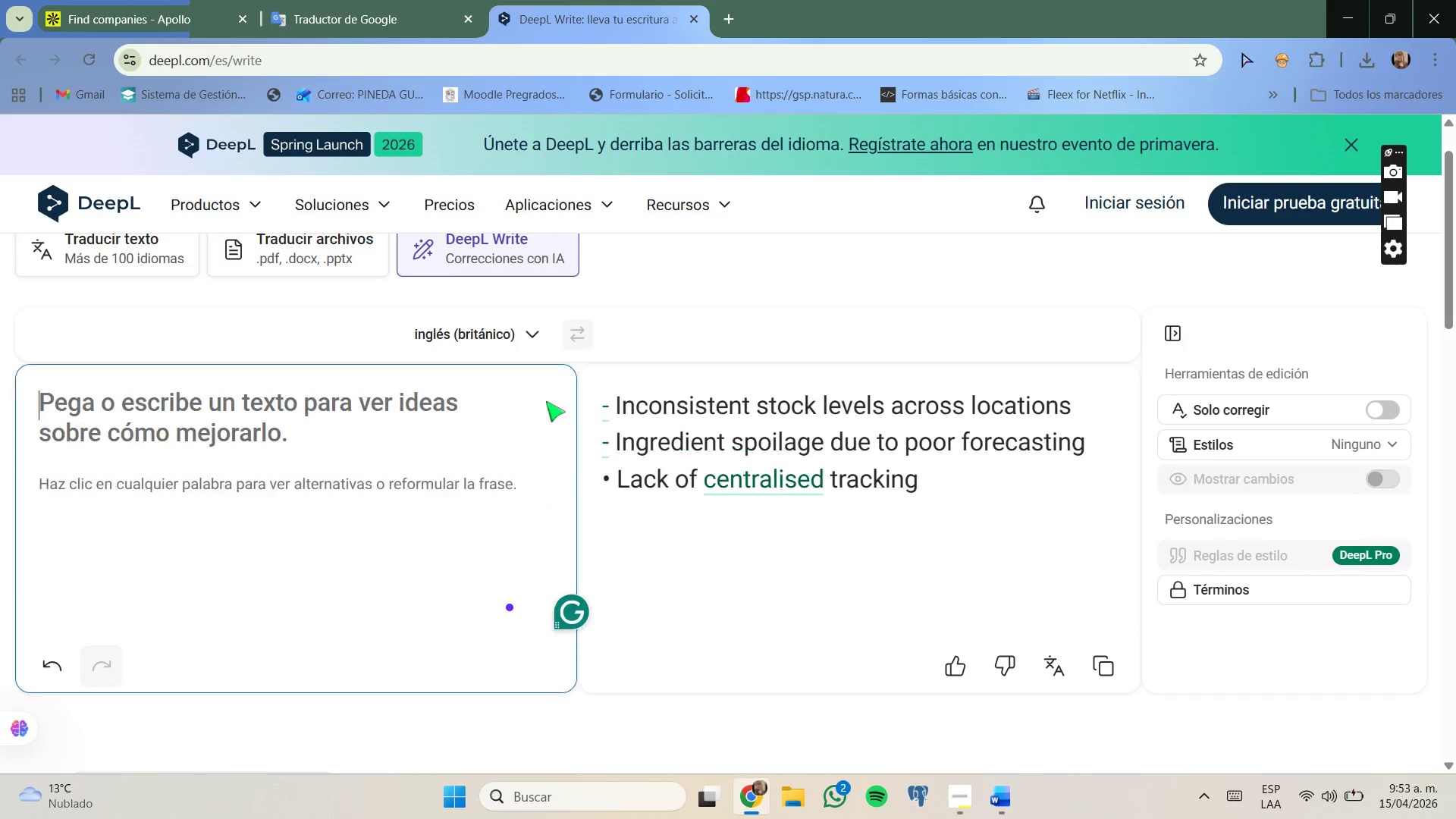 
key(C)
 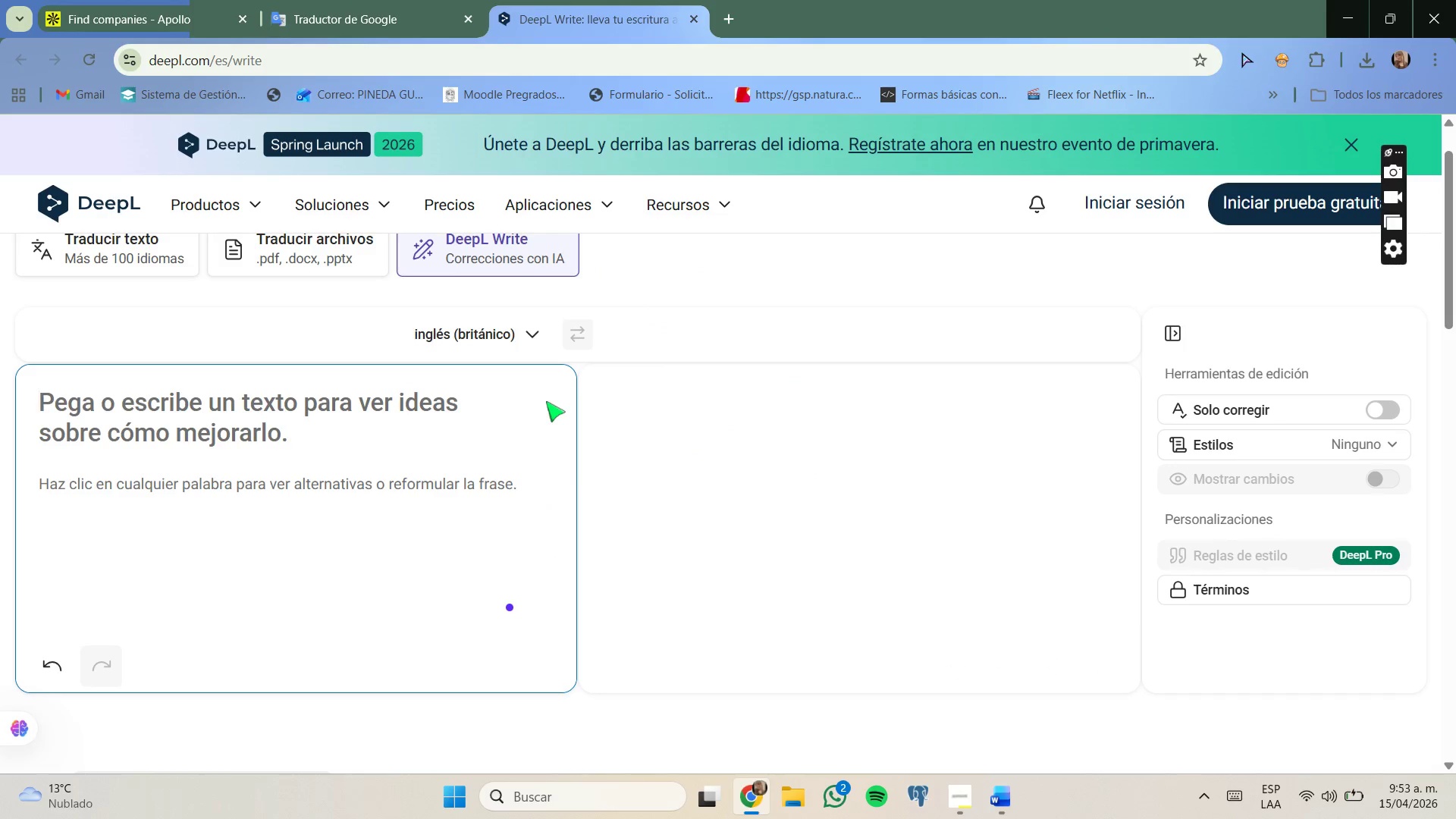 
key(Control+ControlLeft)
 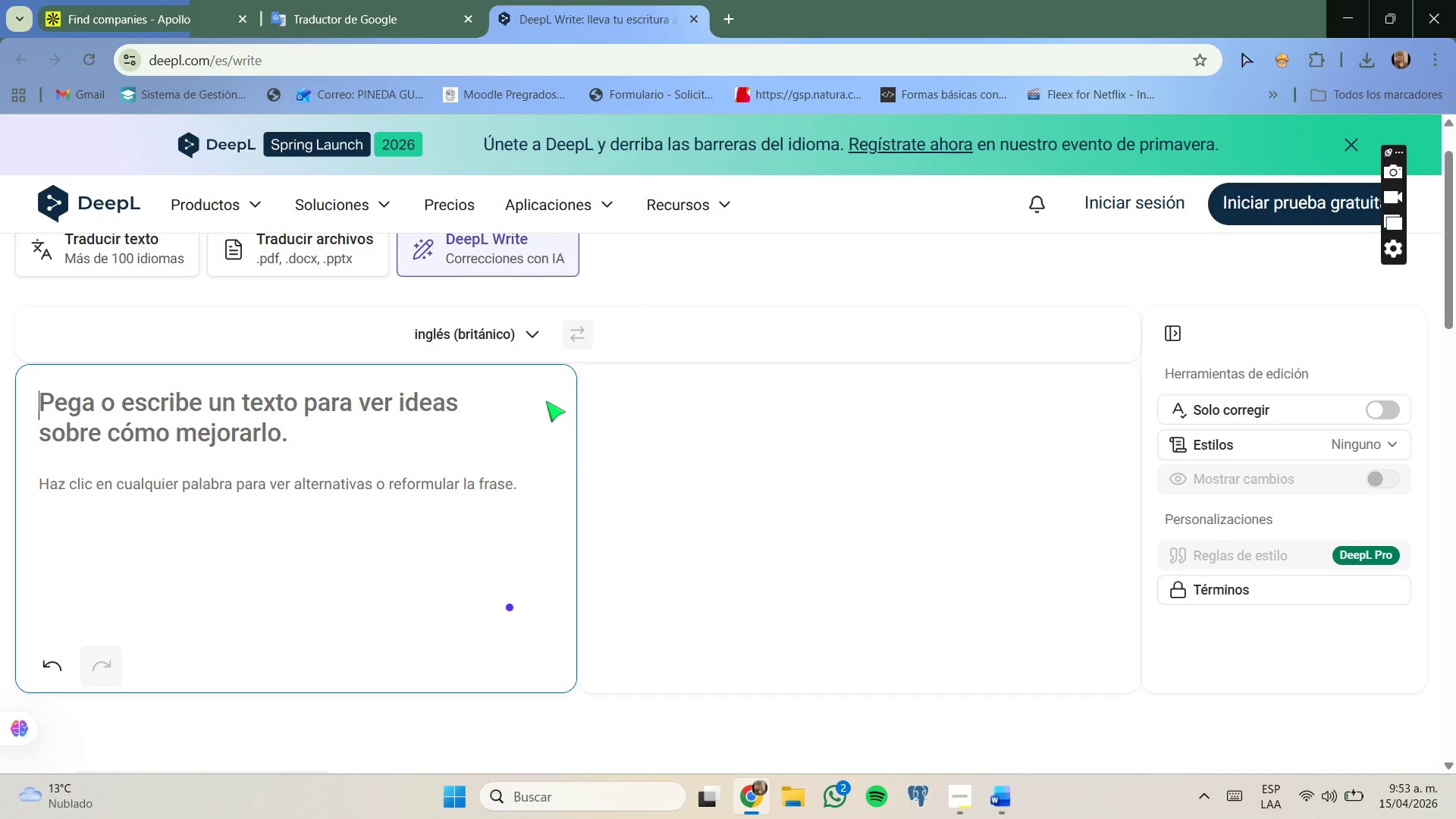 
key(Control+V)
 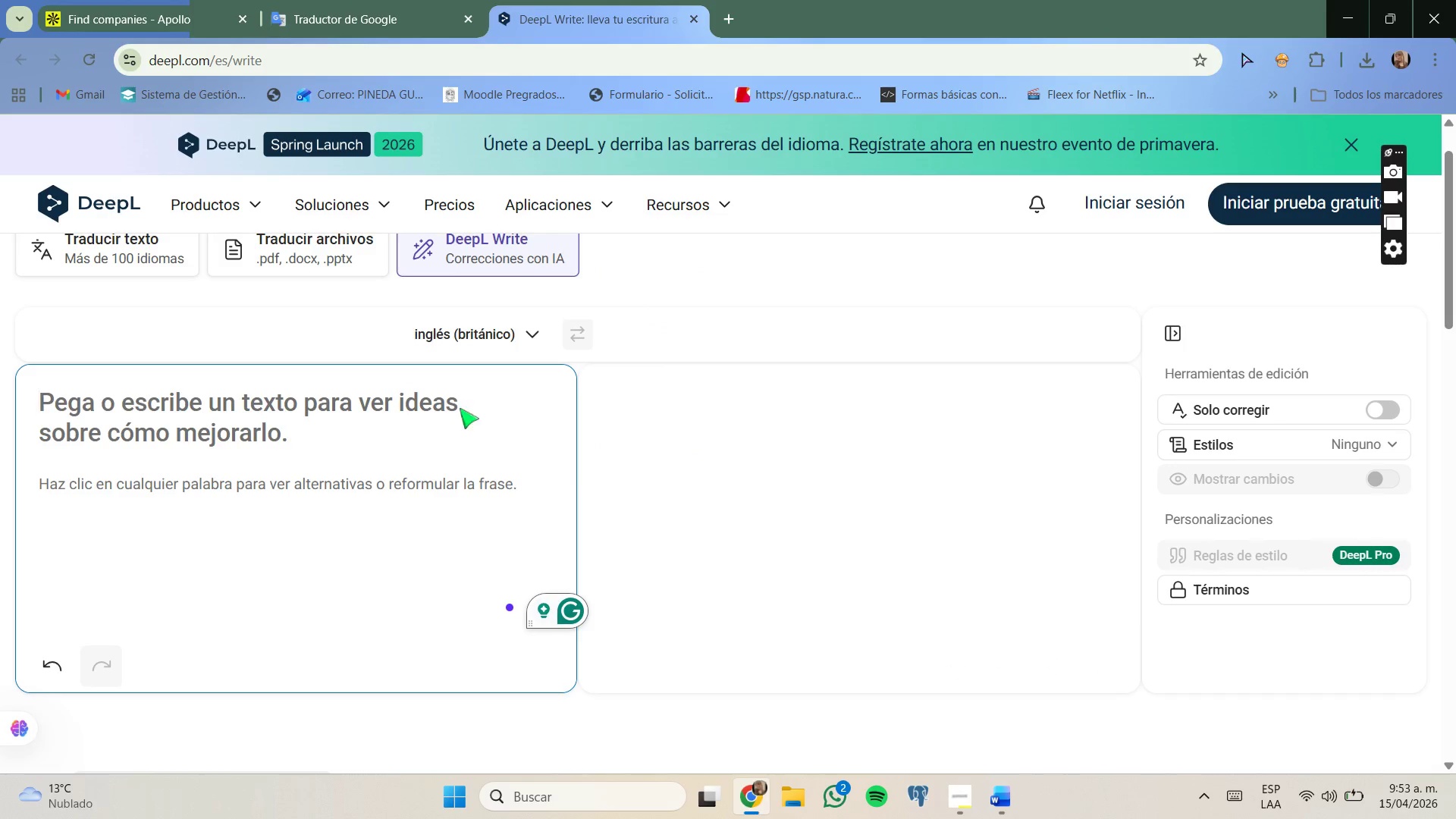 
left_click([389, 413])
 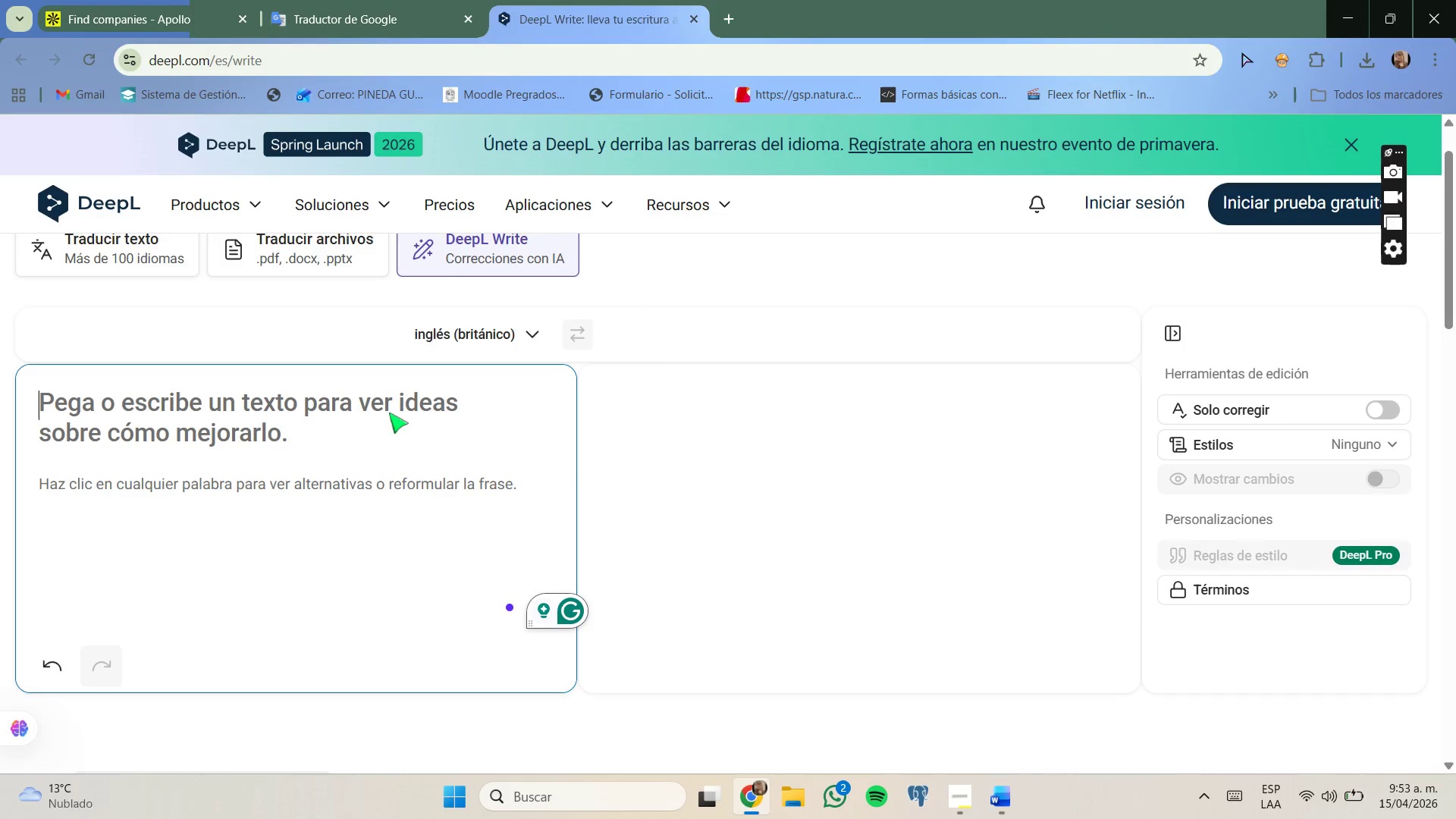 
key(Control+ControlLeft)
 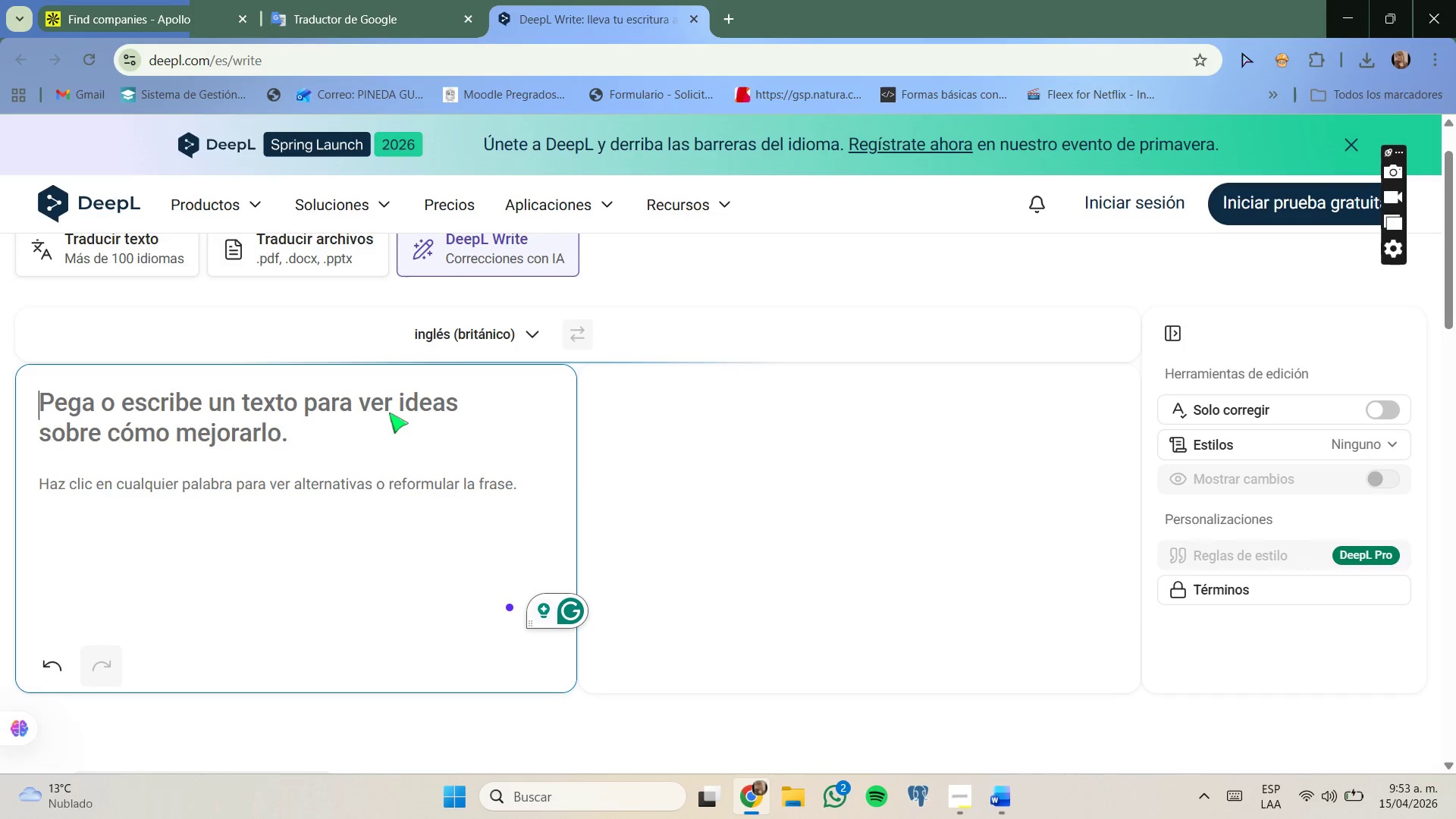 
key(Control+V)
 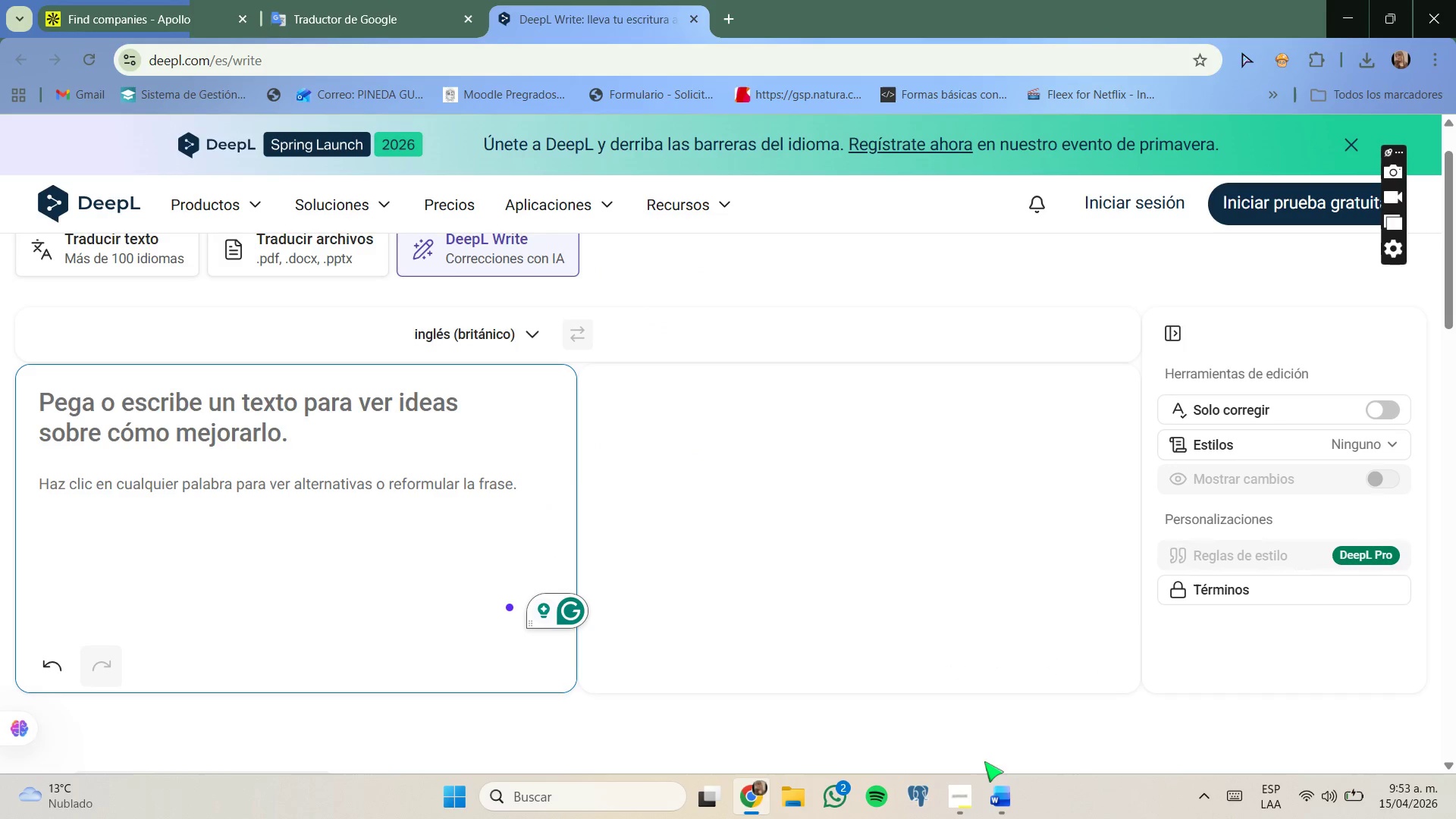 
left_click([994, 785])
 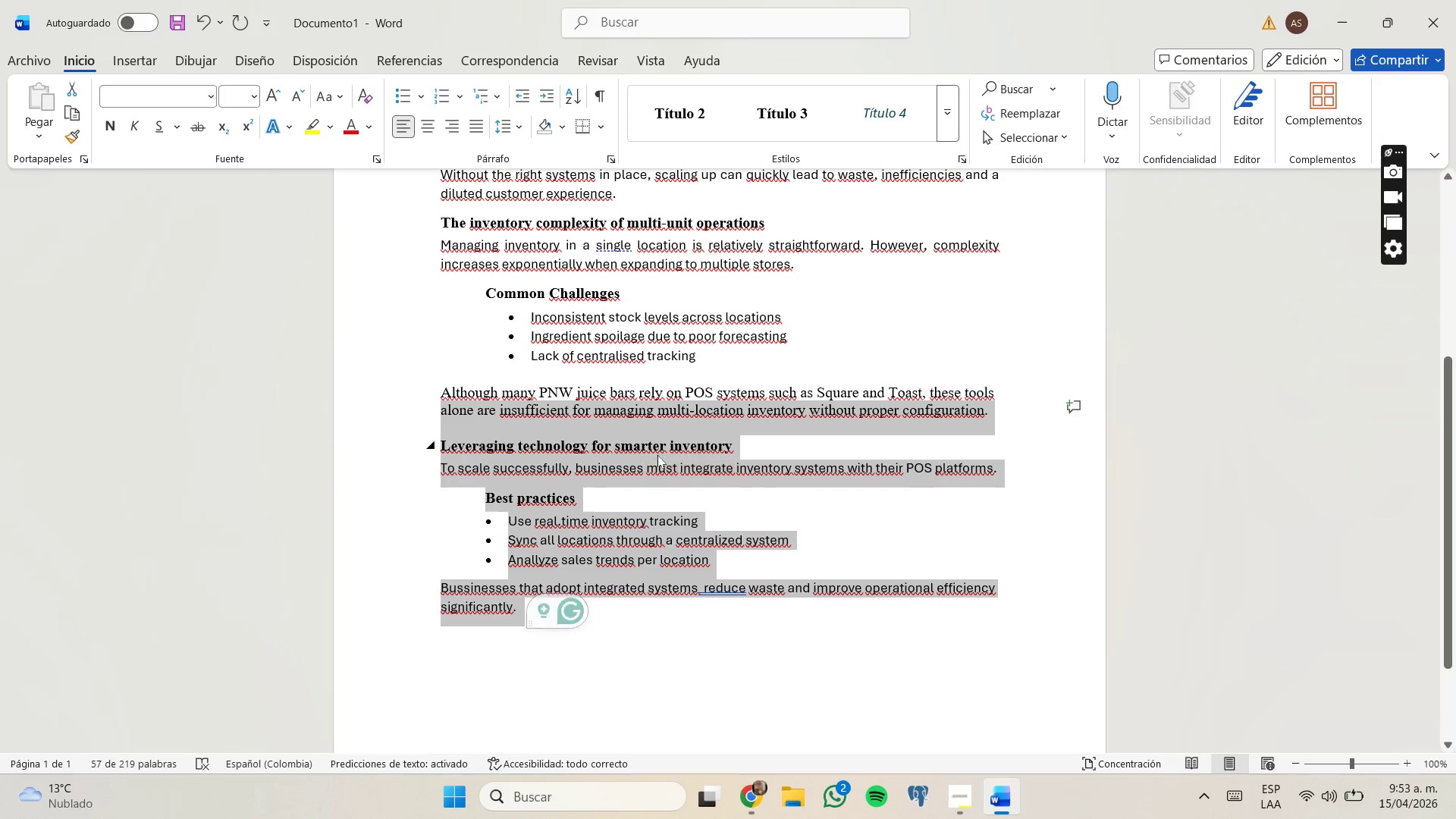 
left_click([657, 455])
 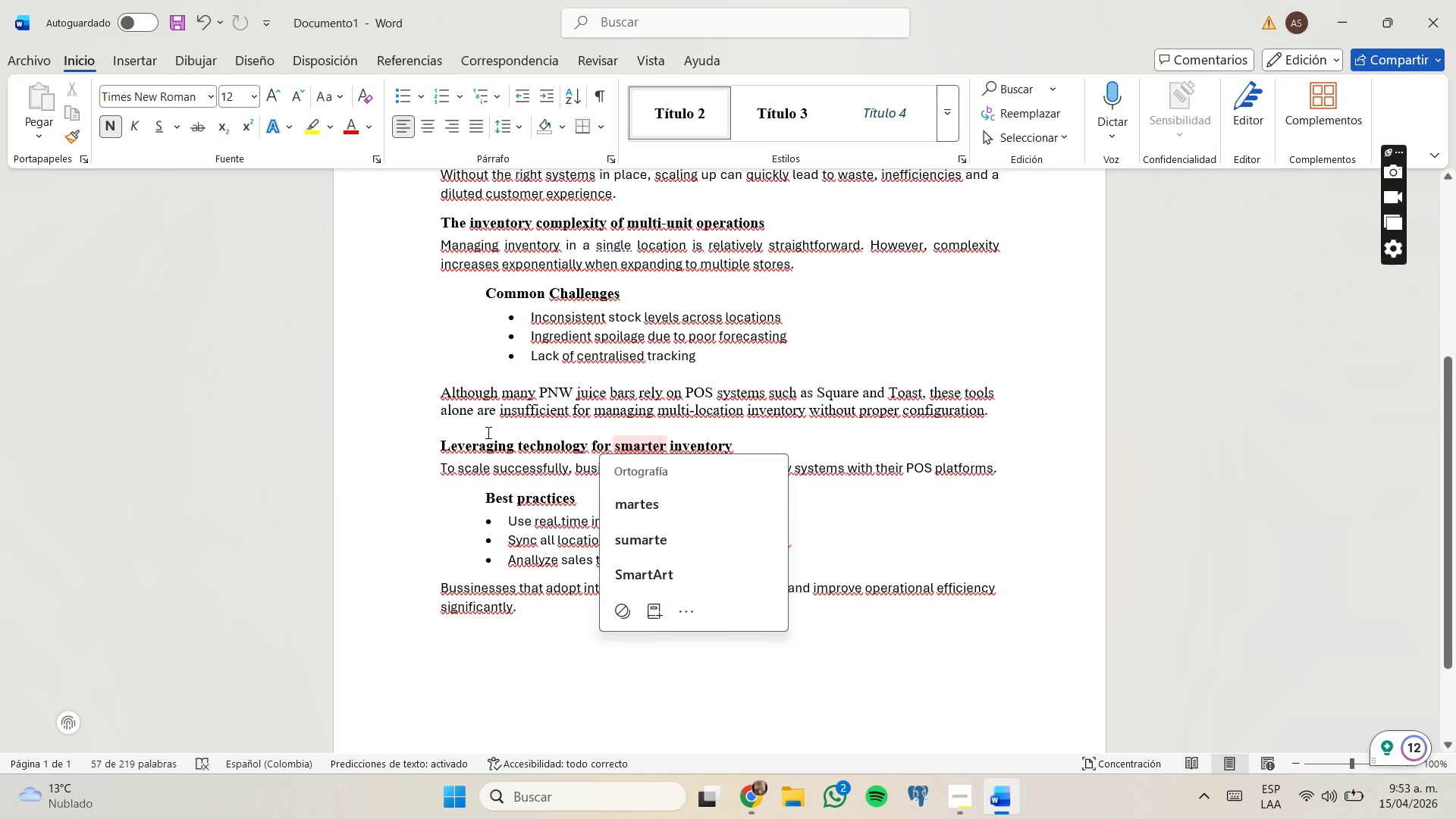 
left_click_drag(start_coordinate=[487, 434], to_coordinate=[662, 613])
 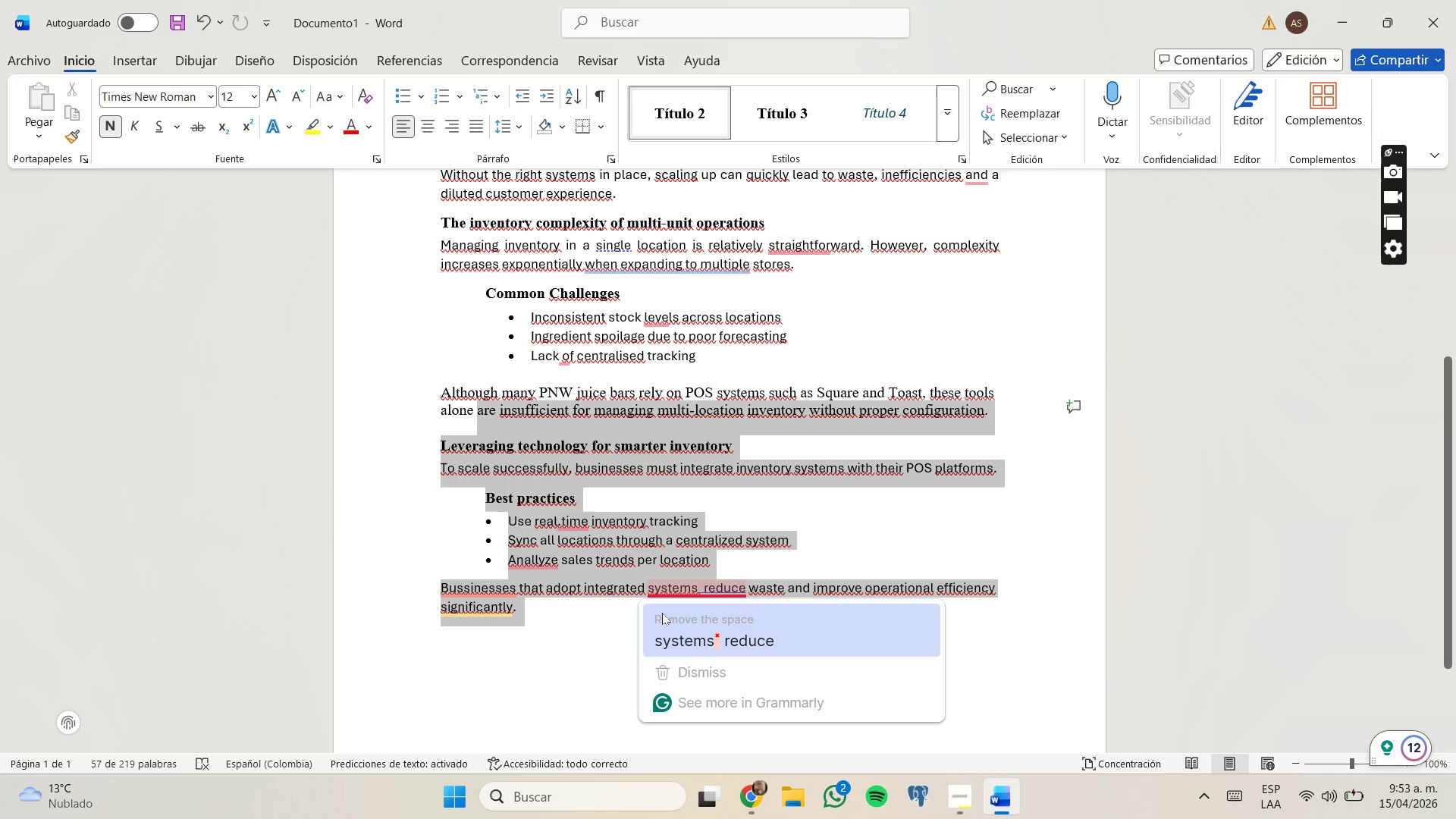 
key(Control+C)
 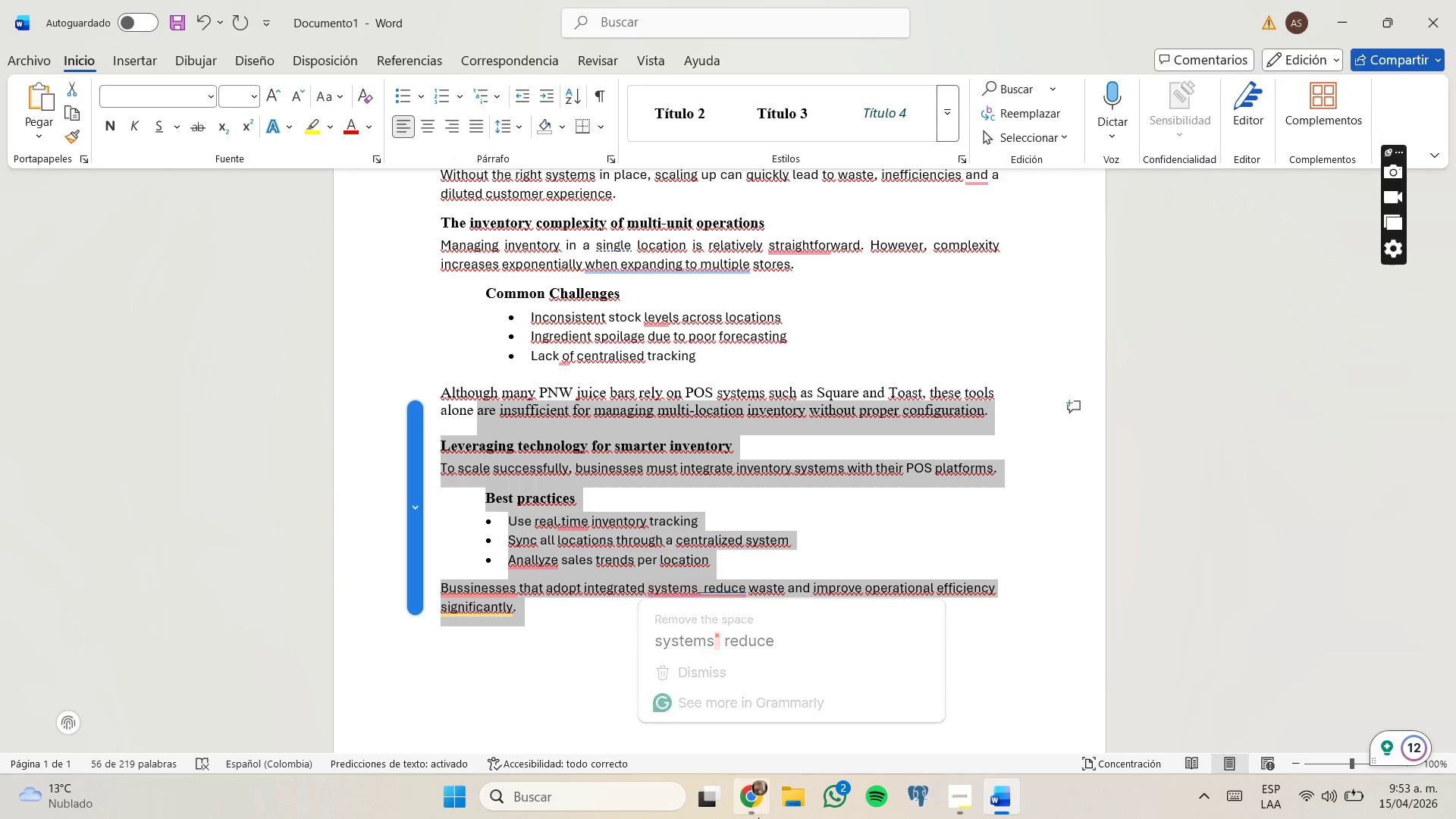 
left_click([753, 818])
 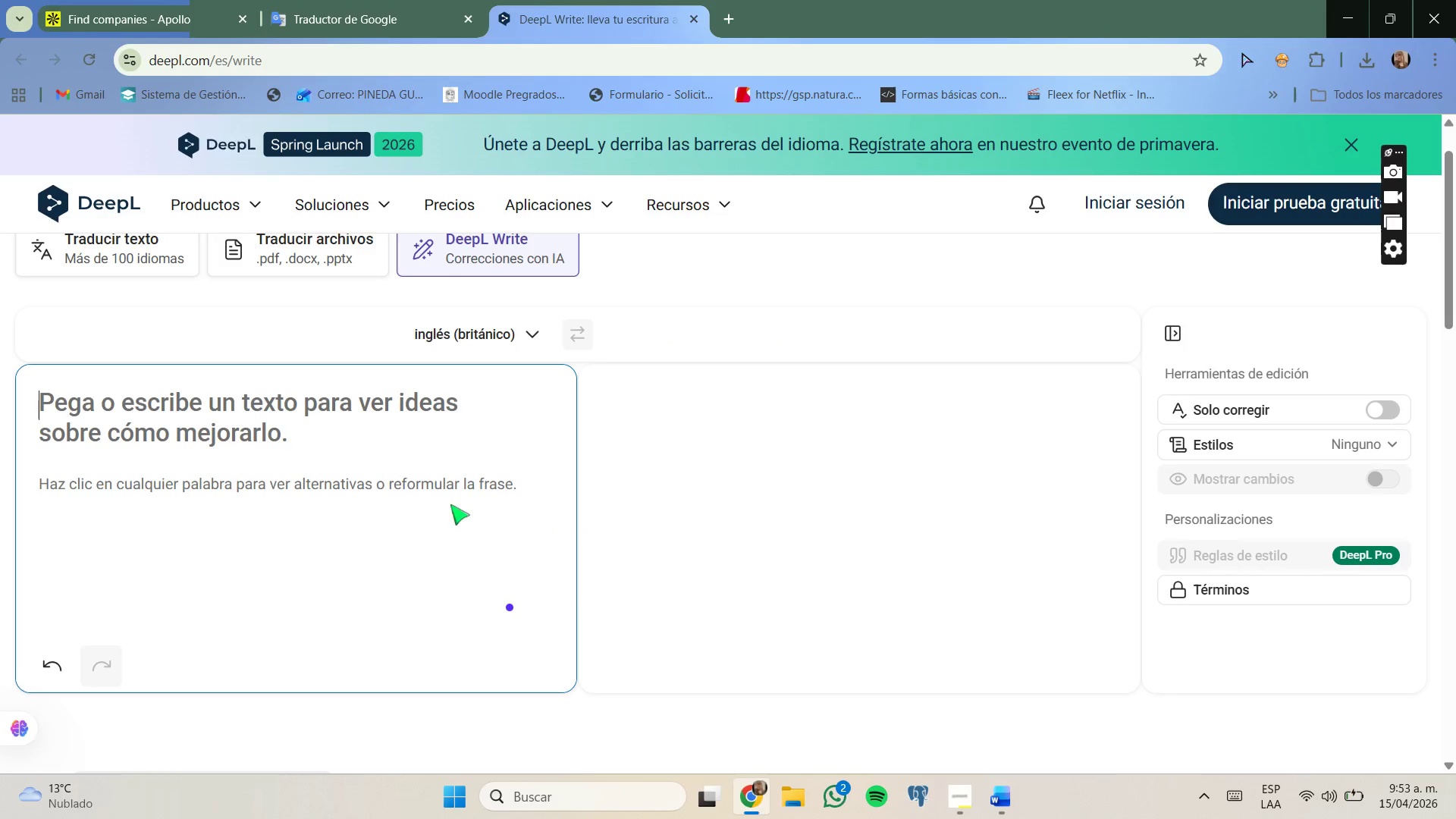 
left_click([449, 414])
 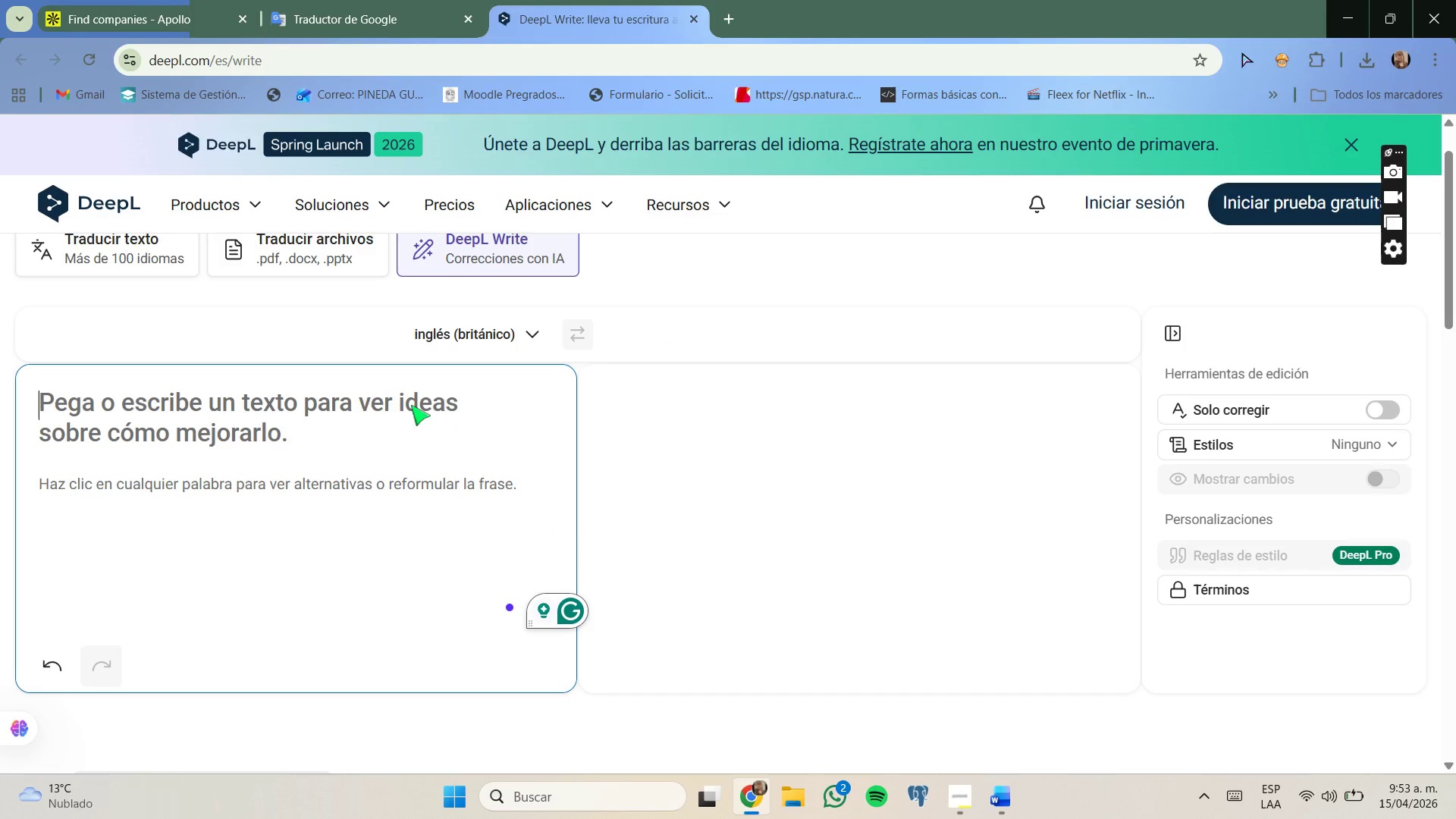 
key(Control+ControlLeft)
 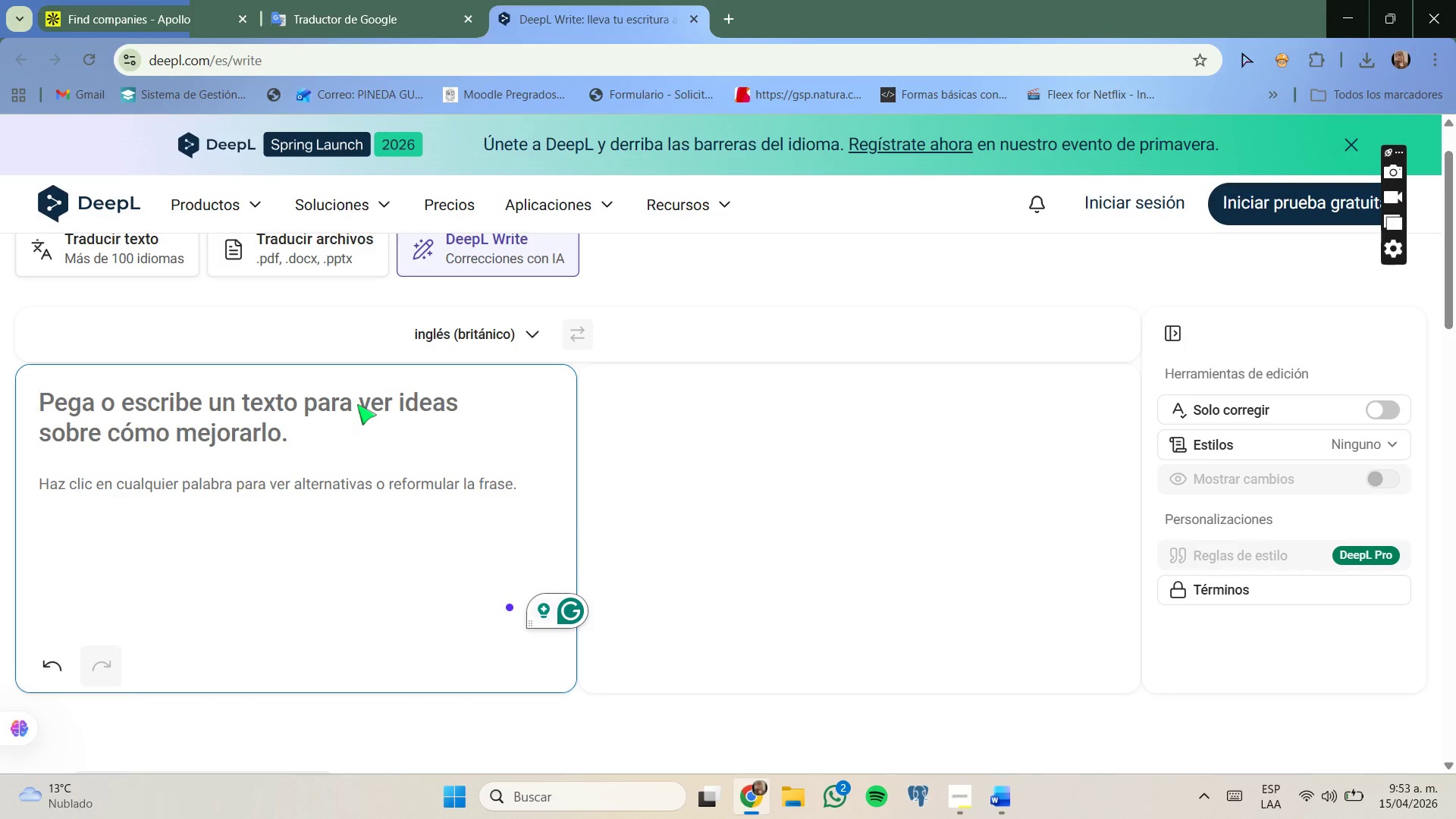 
key(Control+V)
 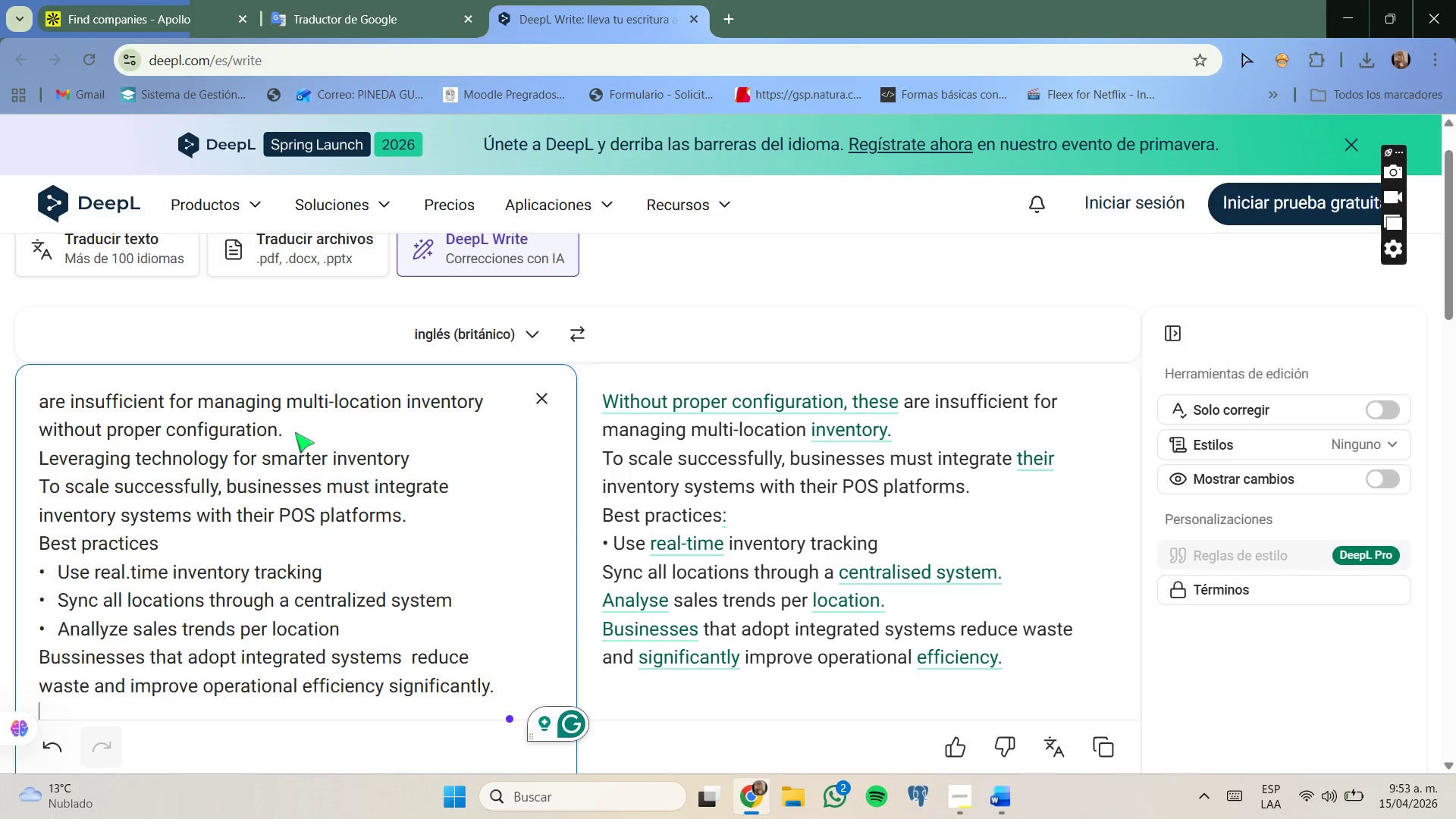 
left_click_drag(start_coordinate=[310, 431], to_coordinate=[24, 403])
 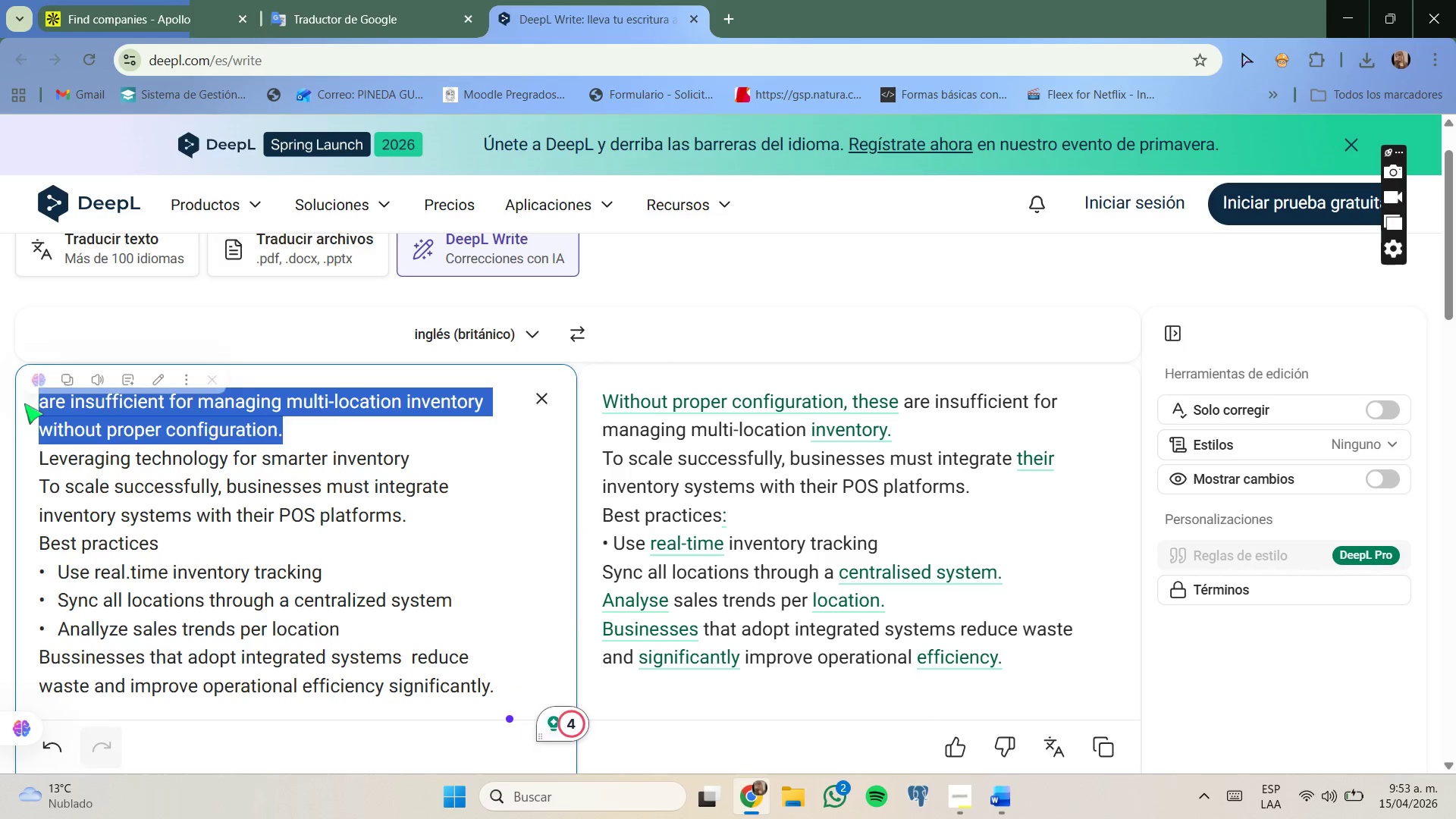 
key(Backspace)
 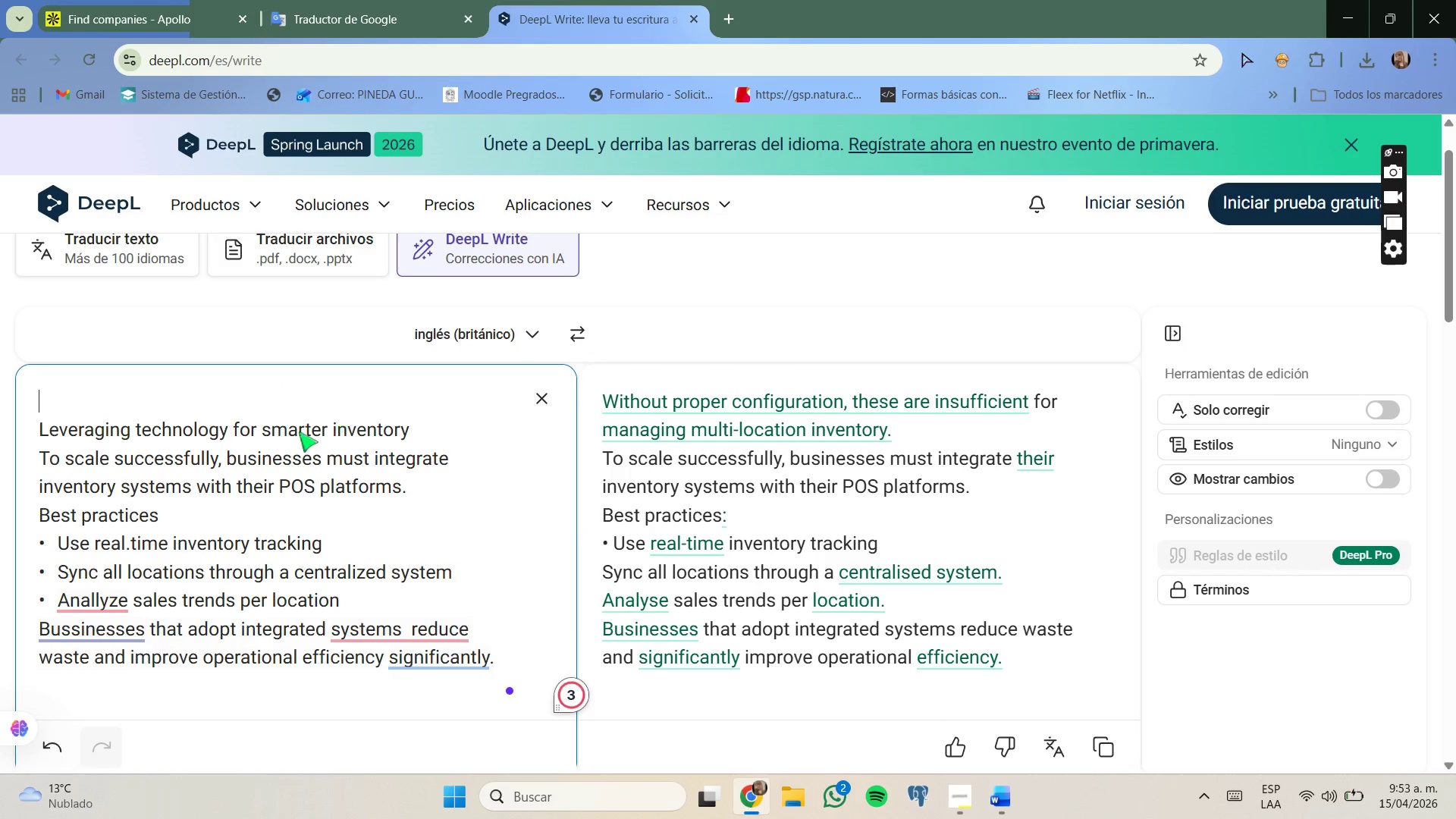 
key(ArrowDown)
 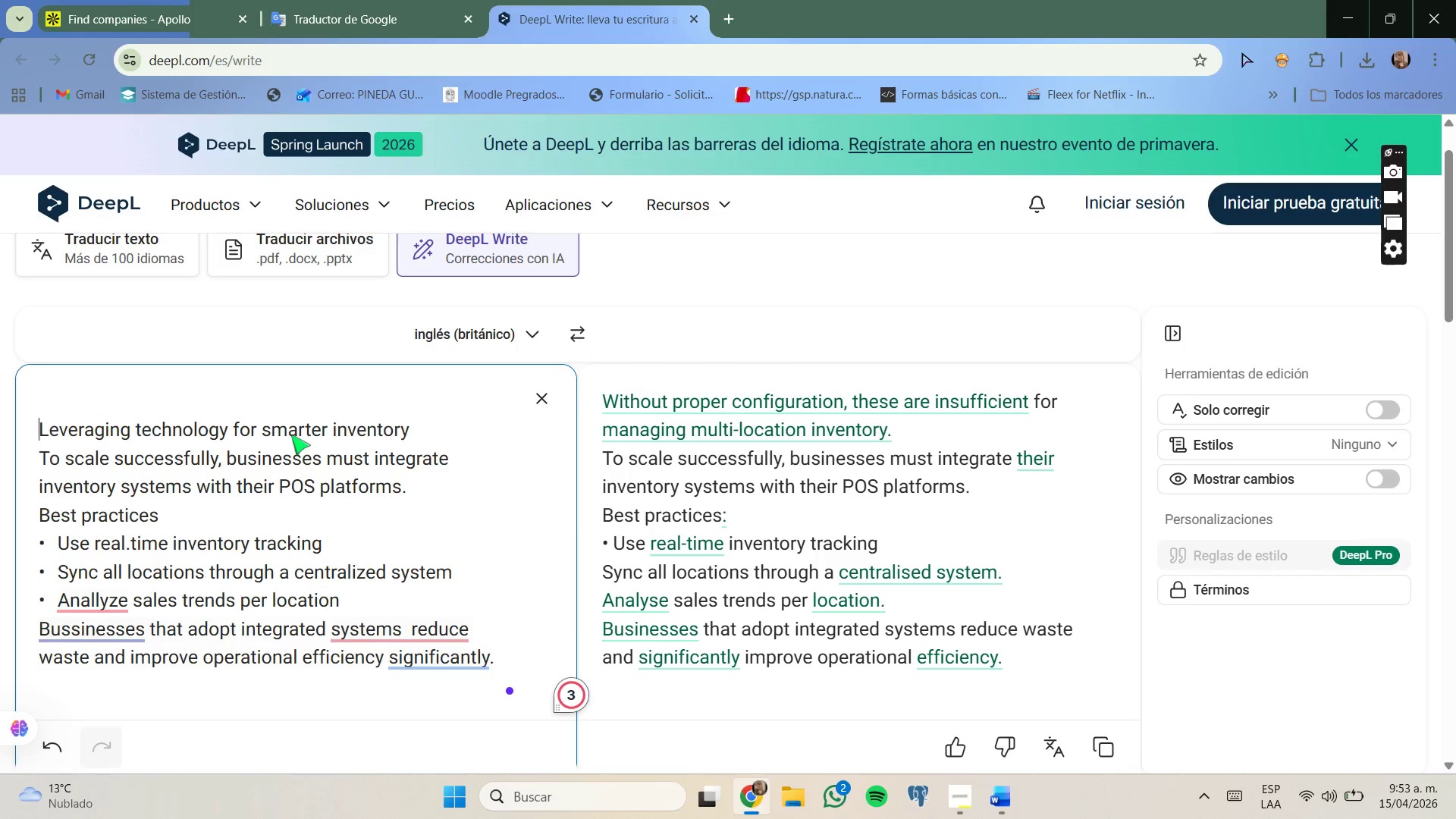 
key(Backspace)
 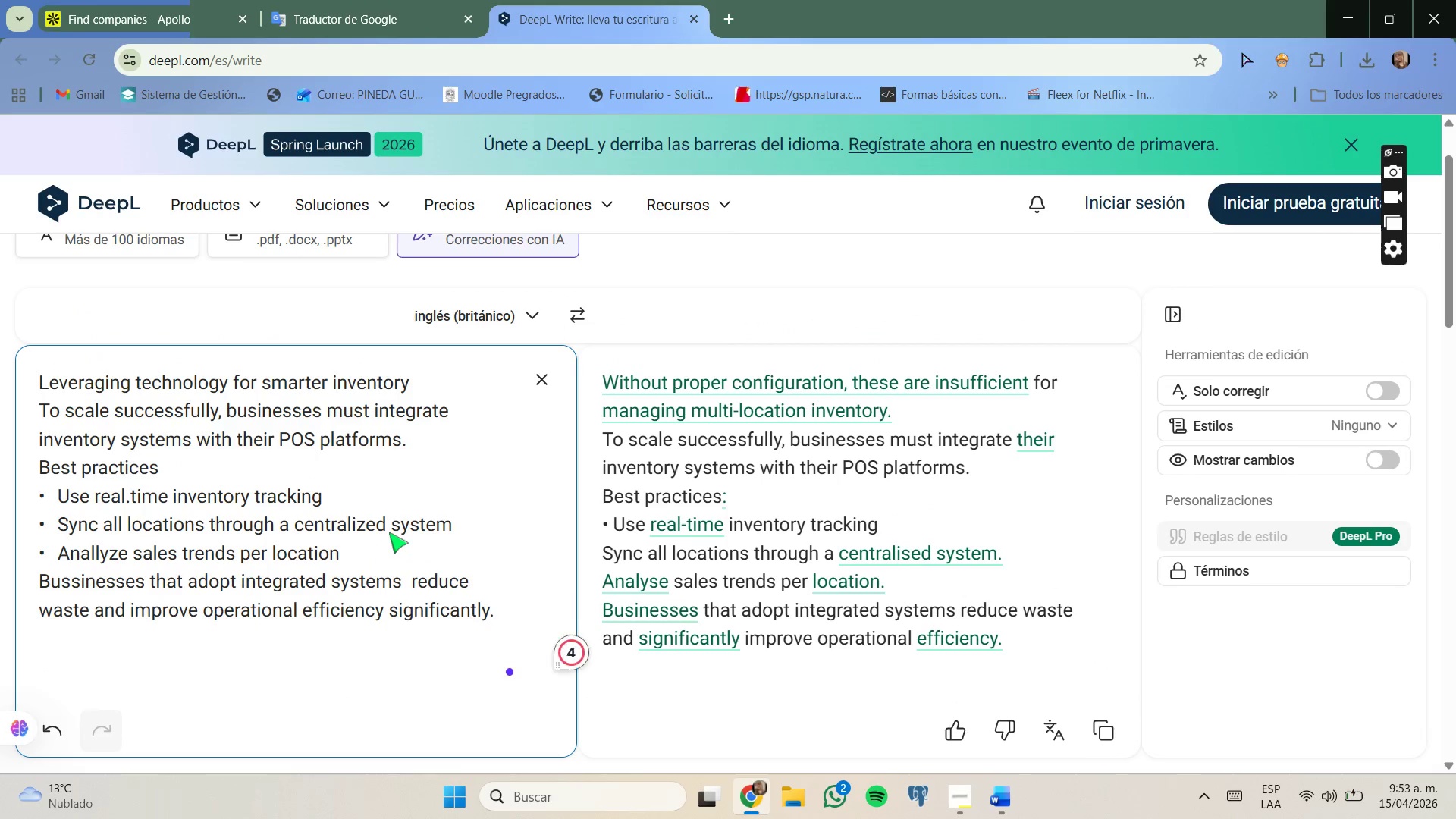 
wait(6.58)
 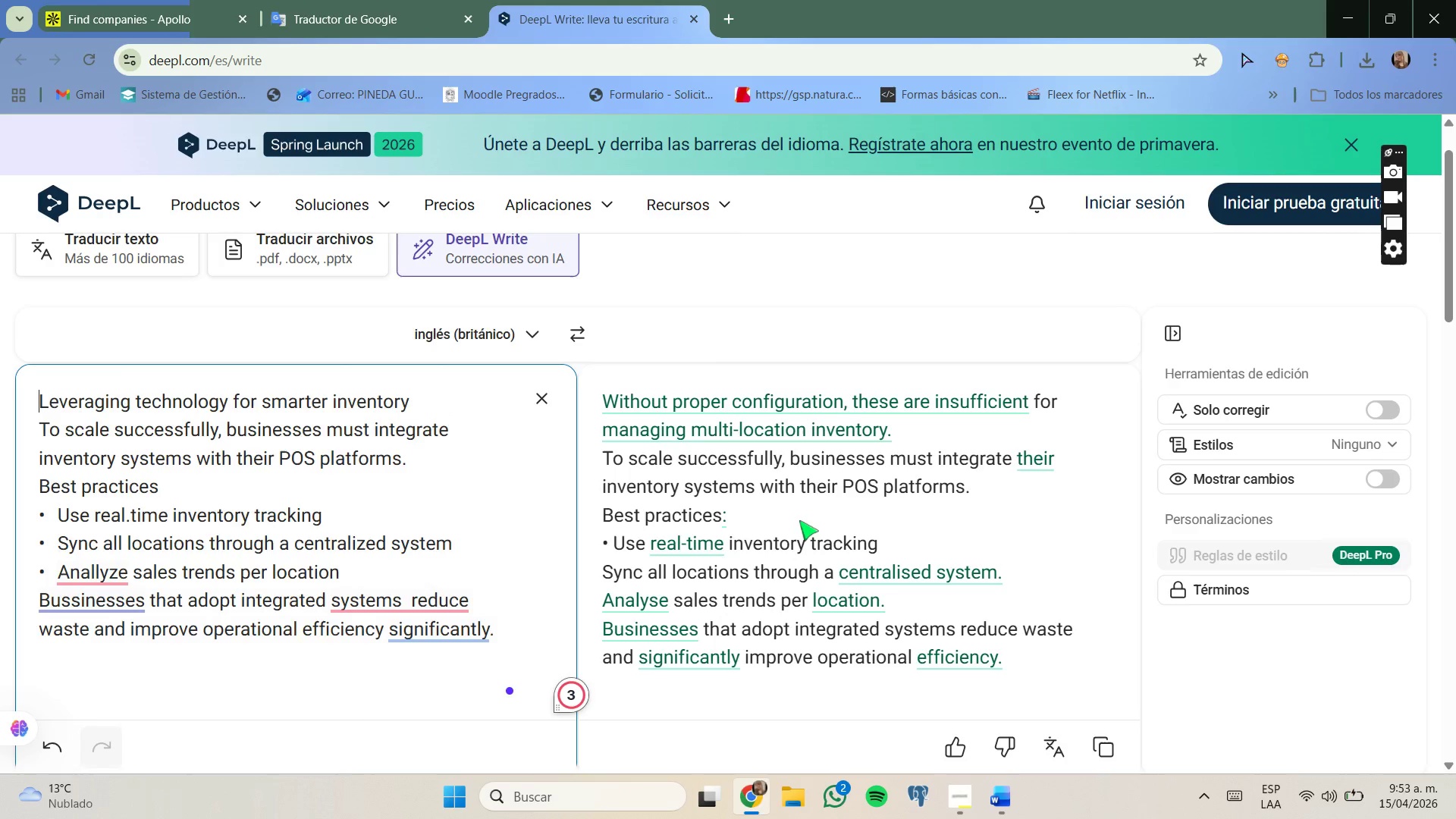 
left_click_drag(start_coordinate=[231, 648], to_coordinate=[31, 380])
 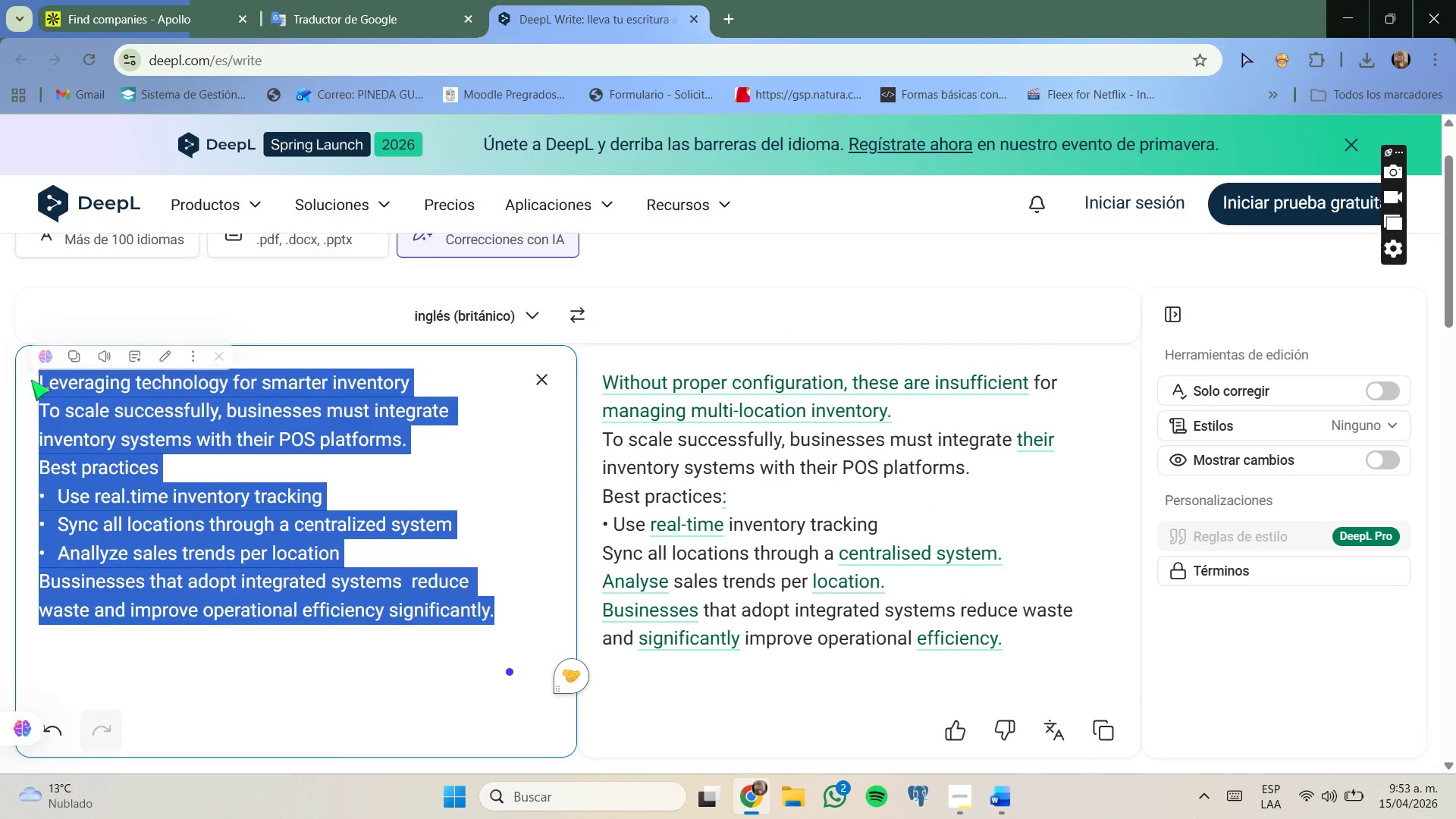 
key(Control+C)
 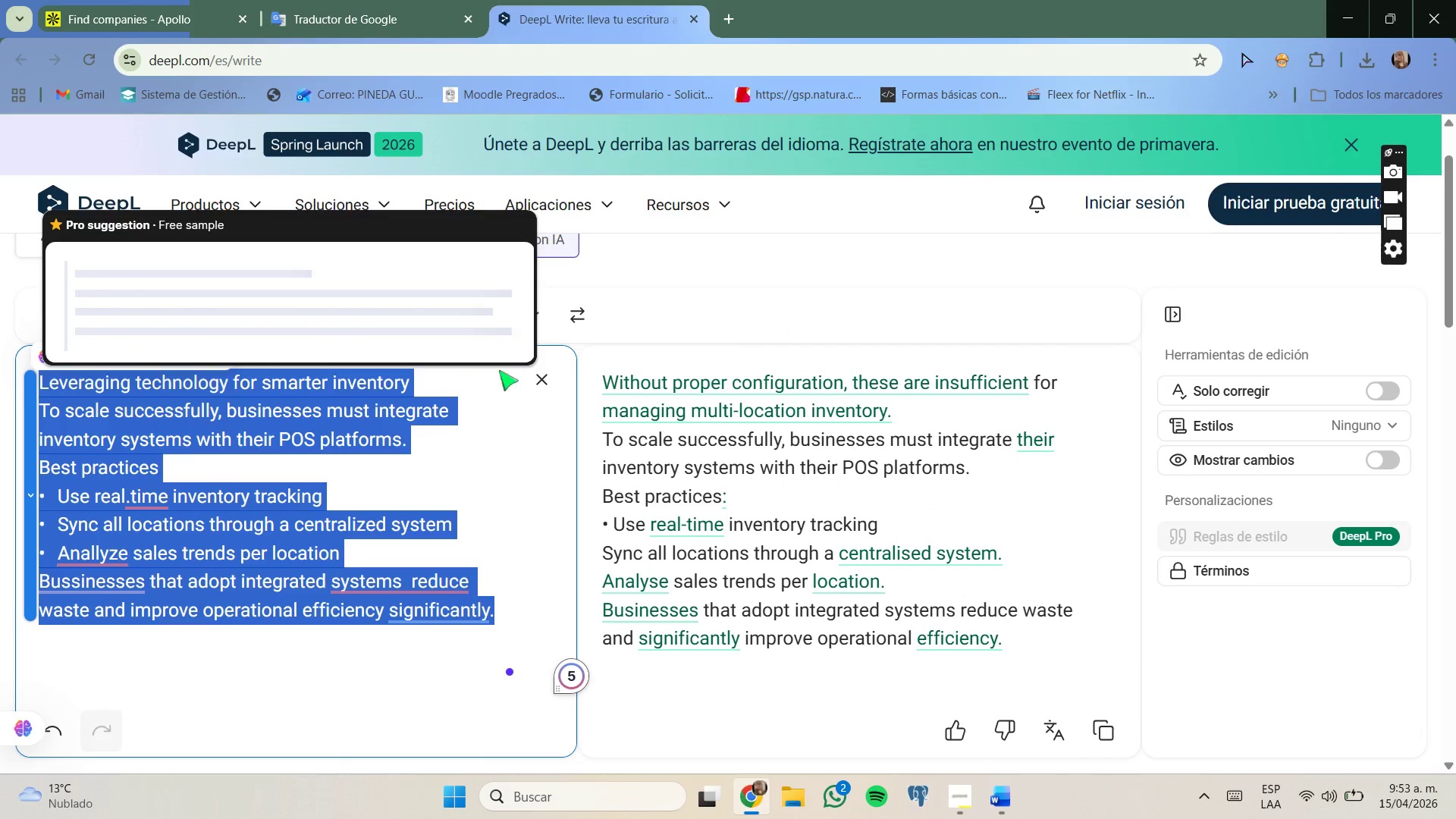 
left_click([555, 376])
 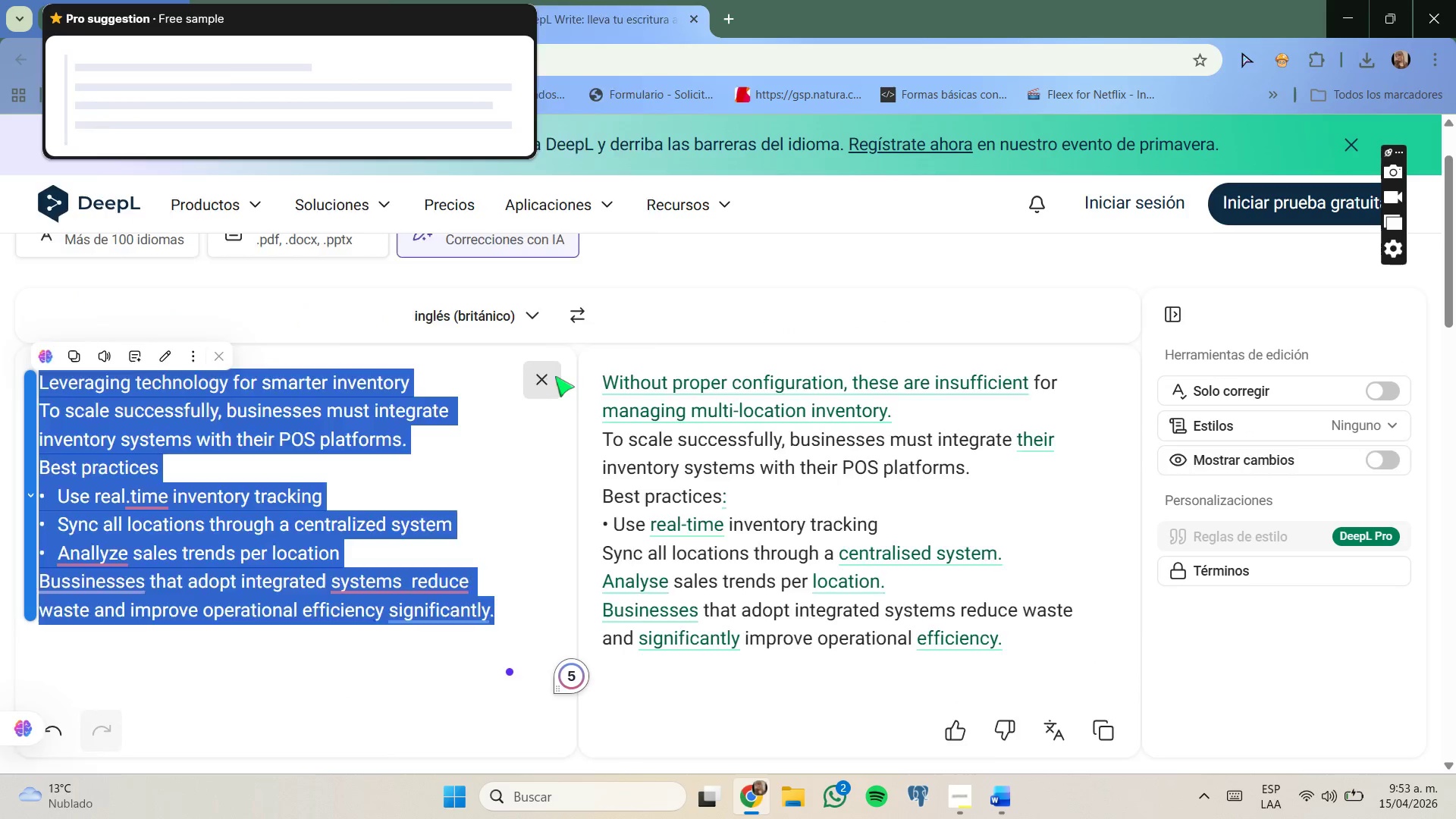 
key(Control+V)
 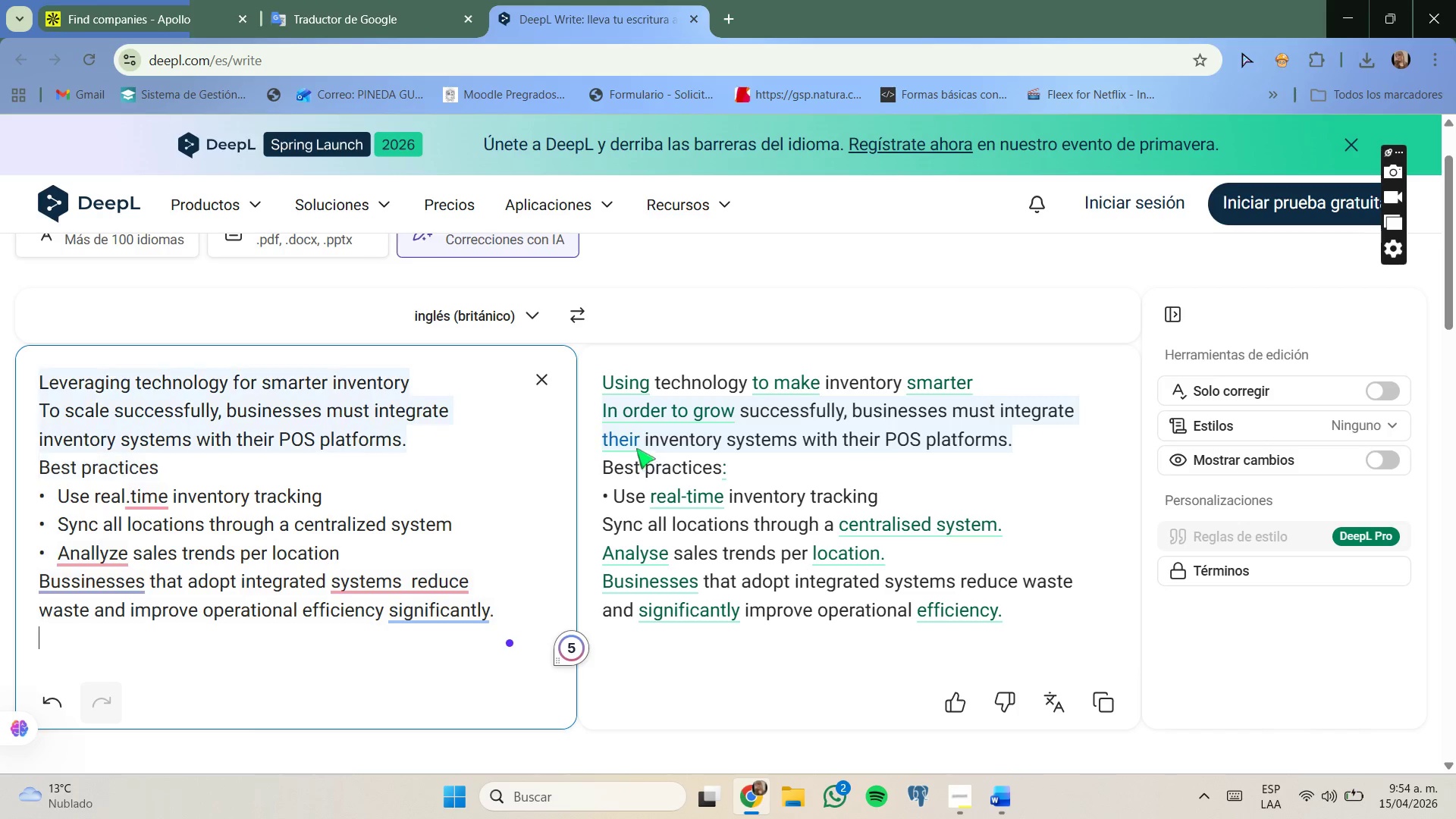 
wait(6.08)
 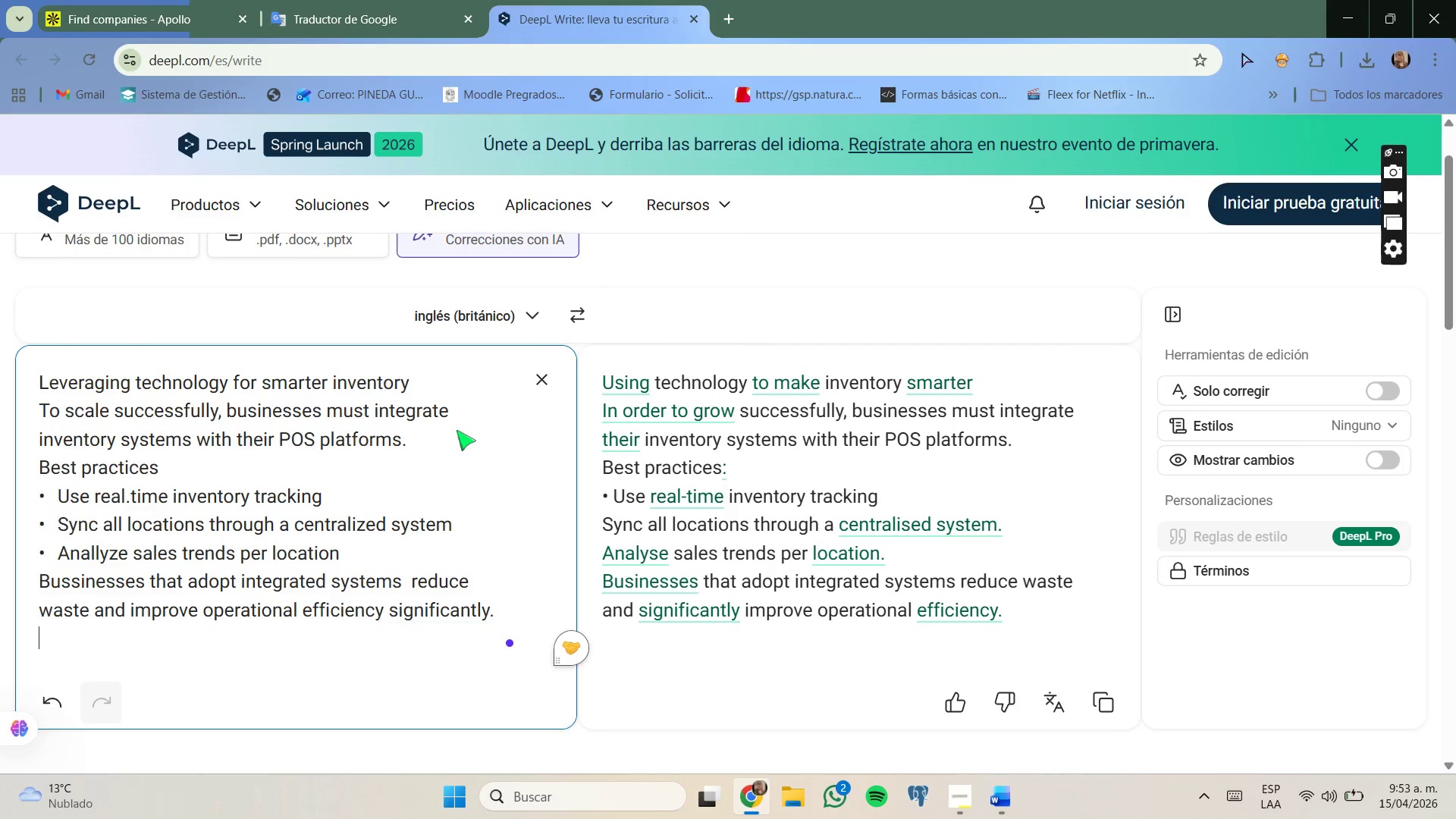 
left_click_drag(start_coordinate=[602, 383], to_coordinate=[972, 439])
 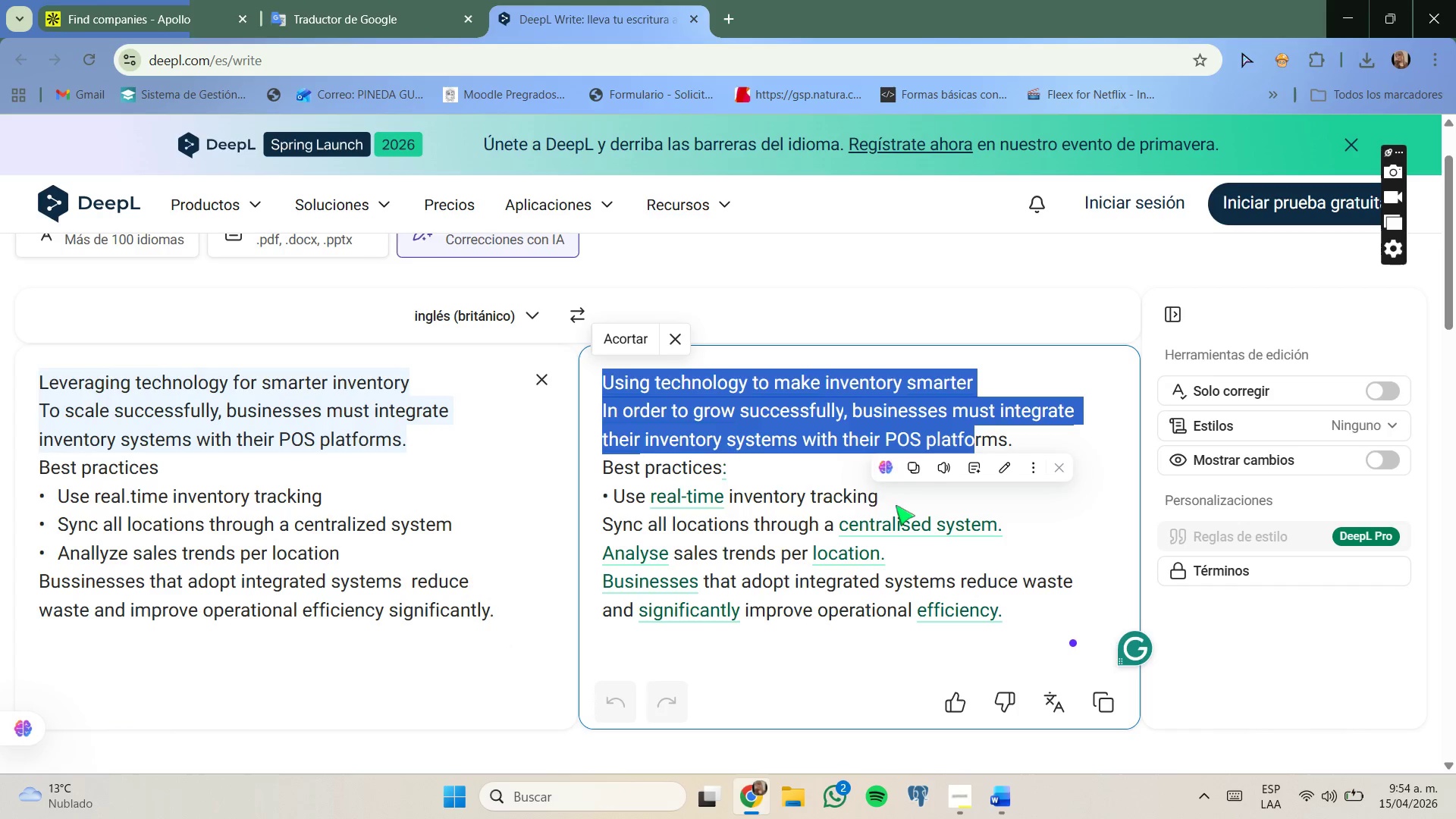 
left_click([799, 492])
 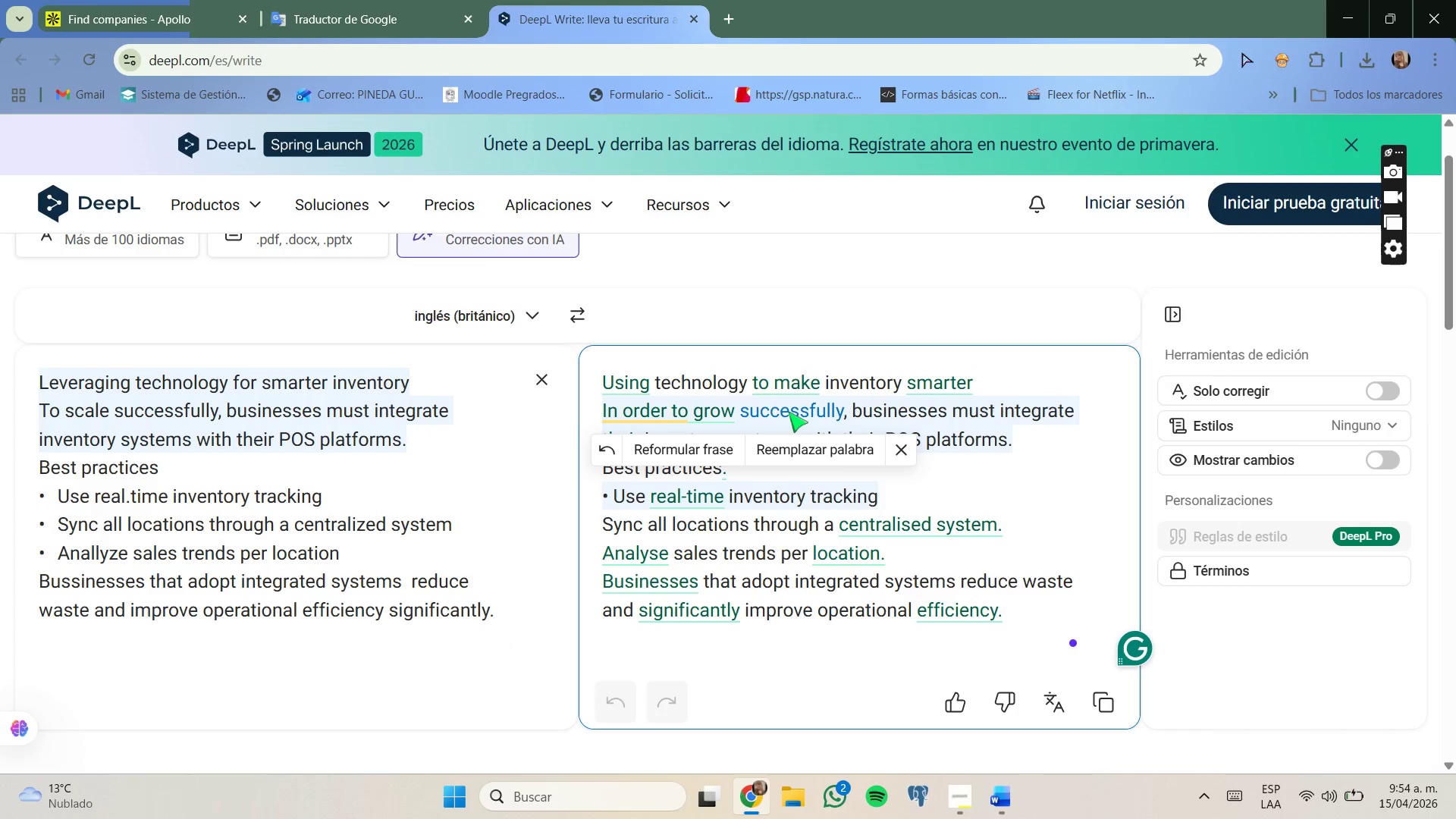 
left_click([759, 379])
 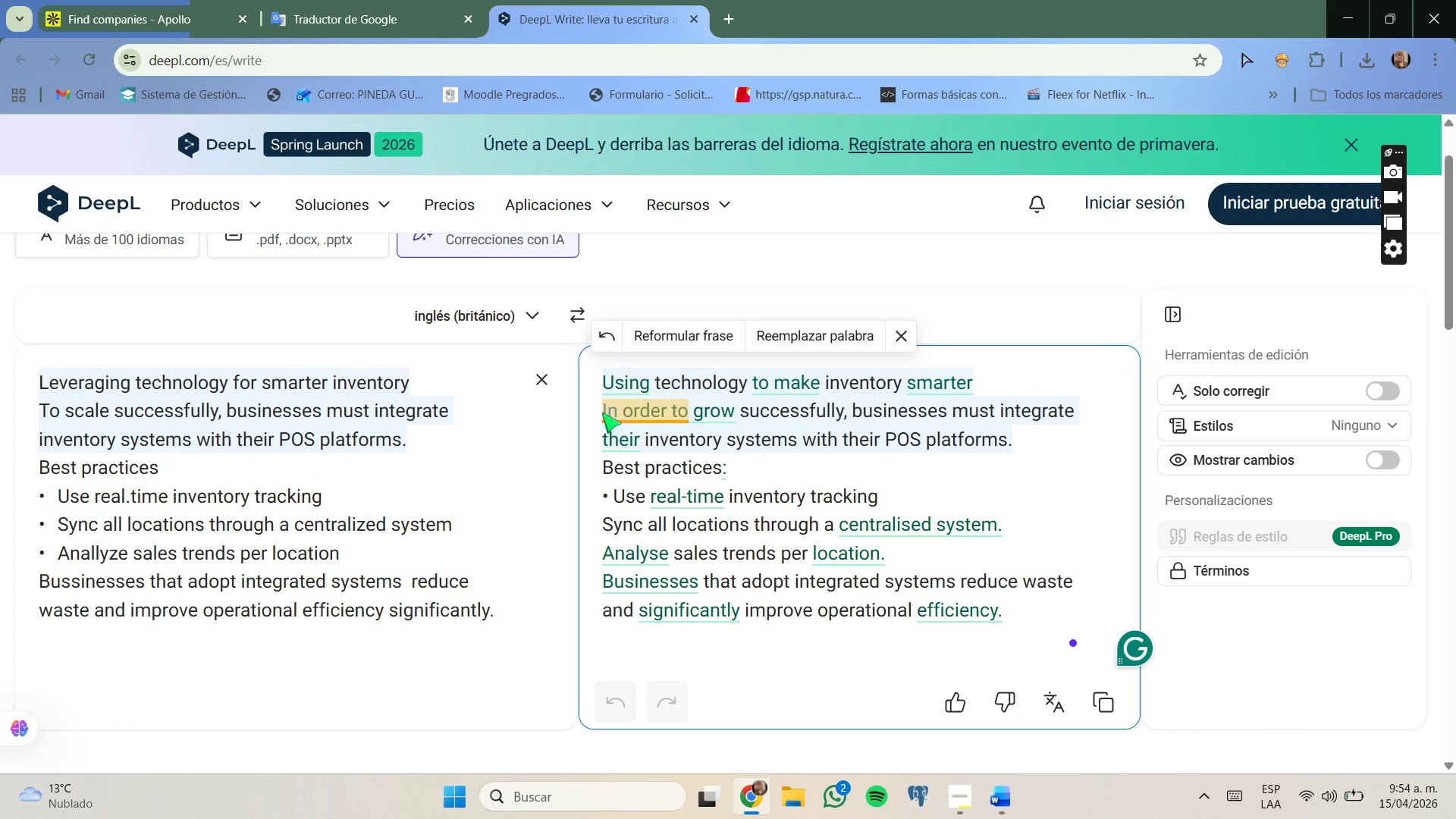 
left_click_drag(start_coordinate=[602, 413], to_coordinate=[1040, 441])
 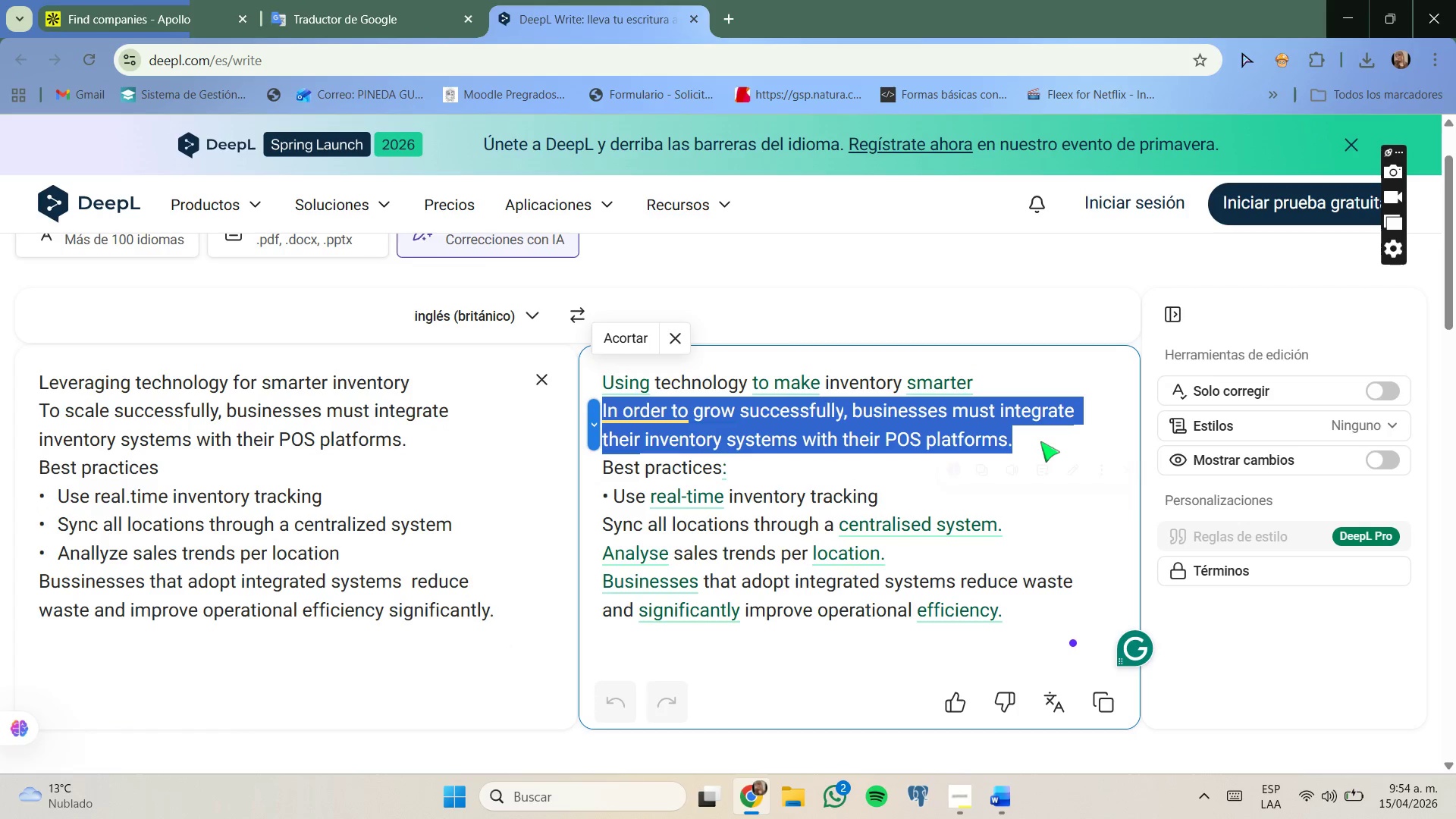 
key(Control+C)
 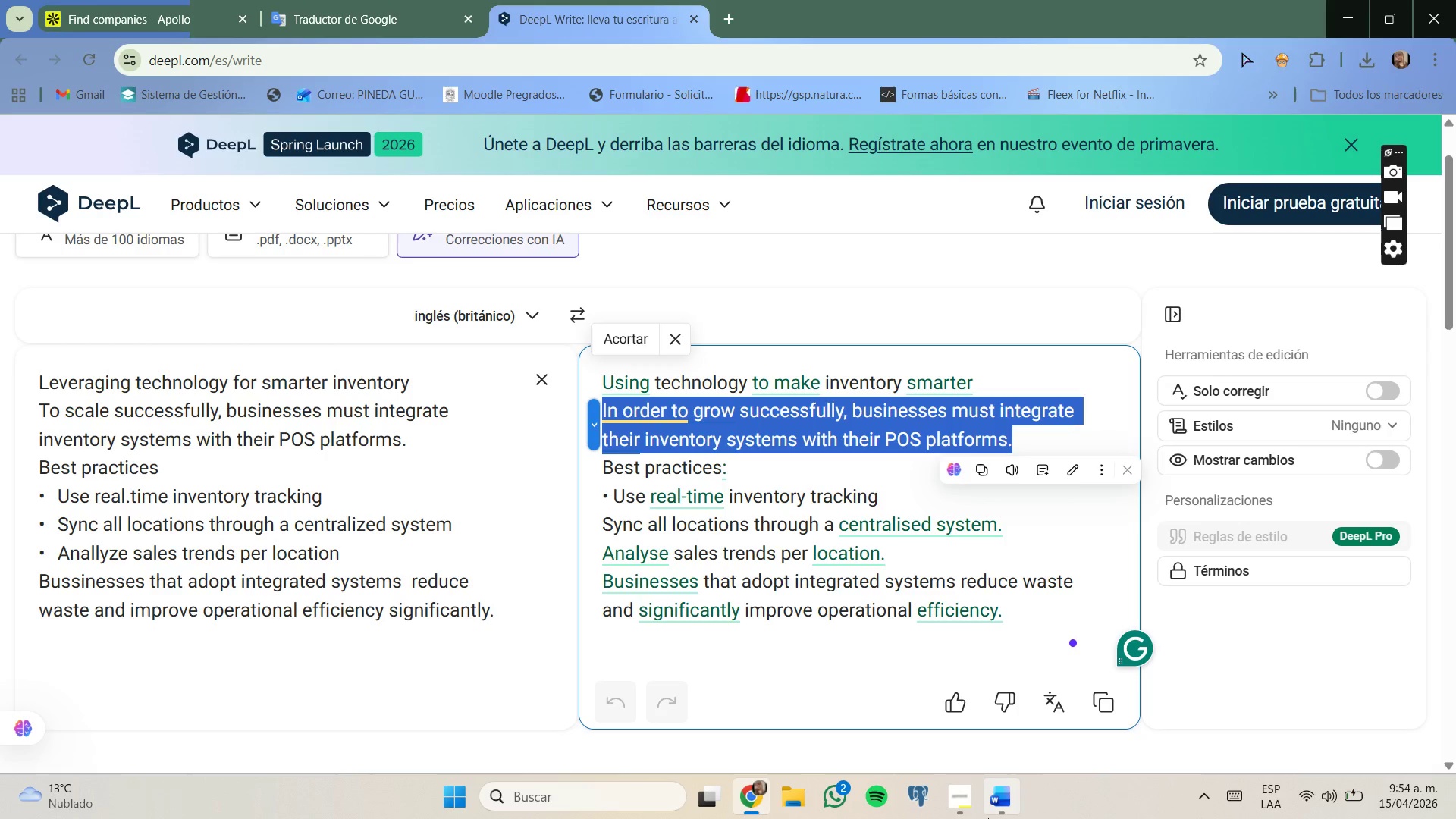 
left_click([999, 815])
 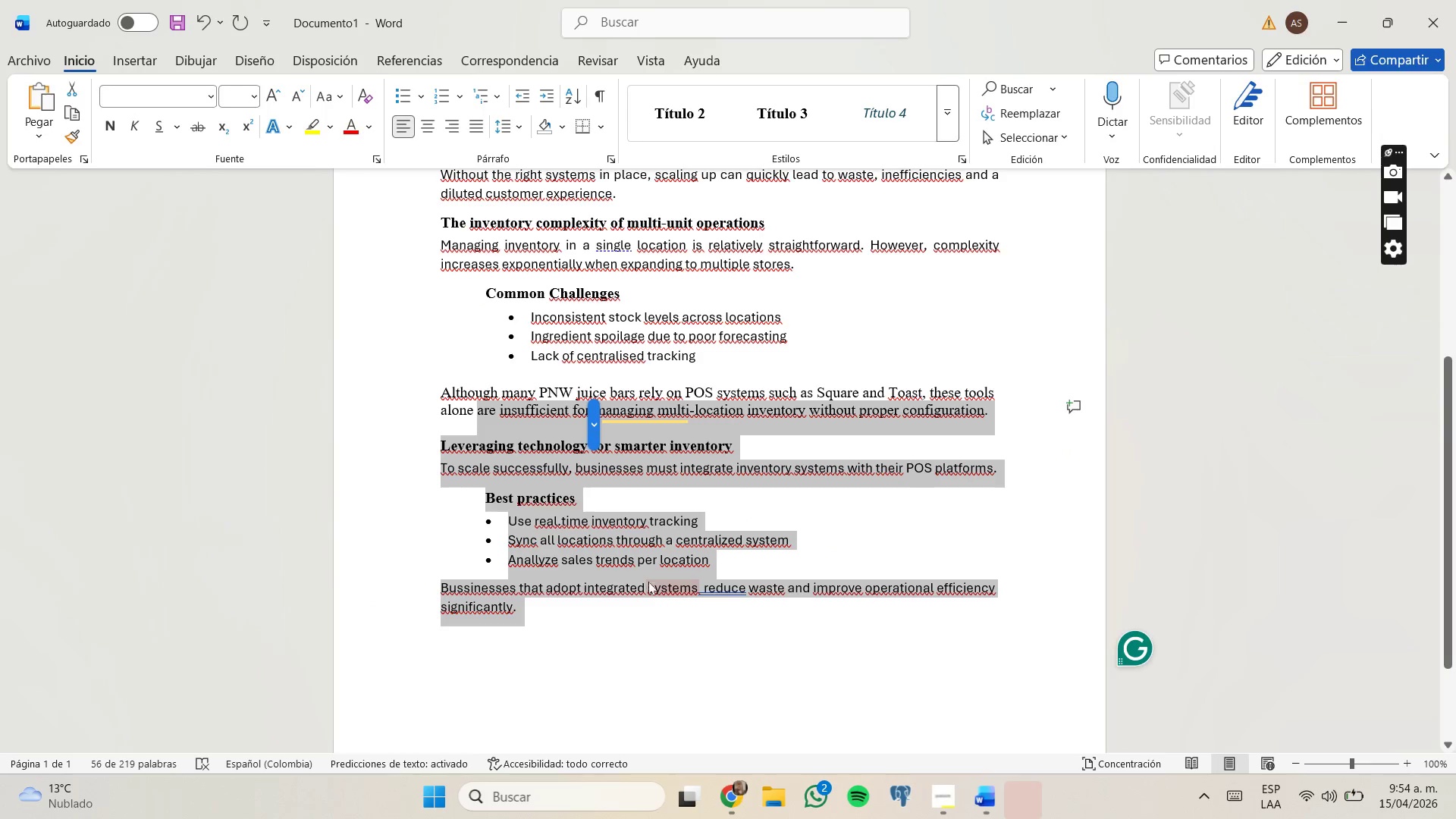 
left_click([549, 480])
 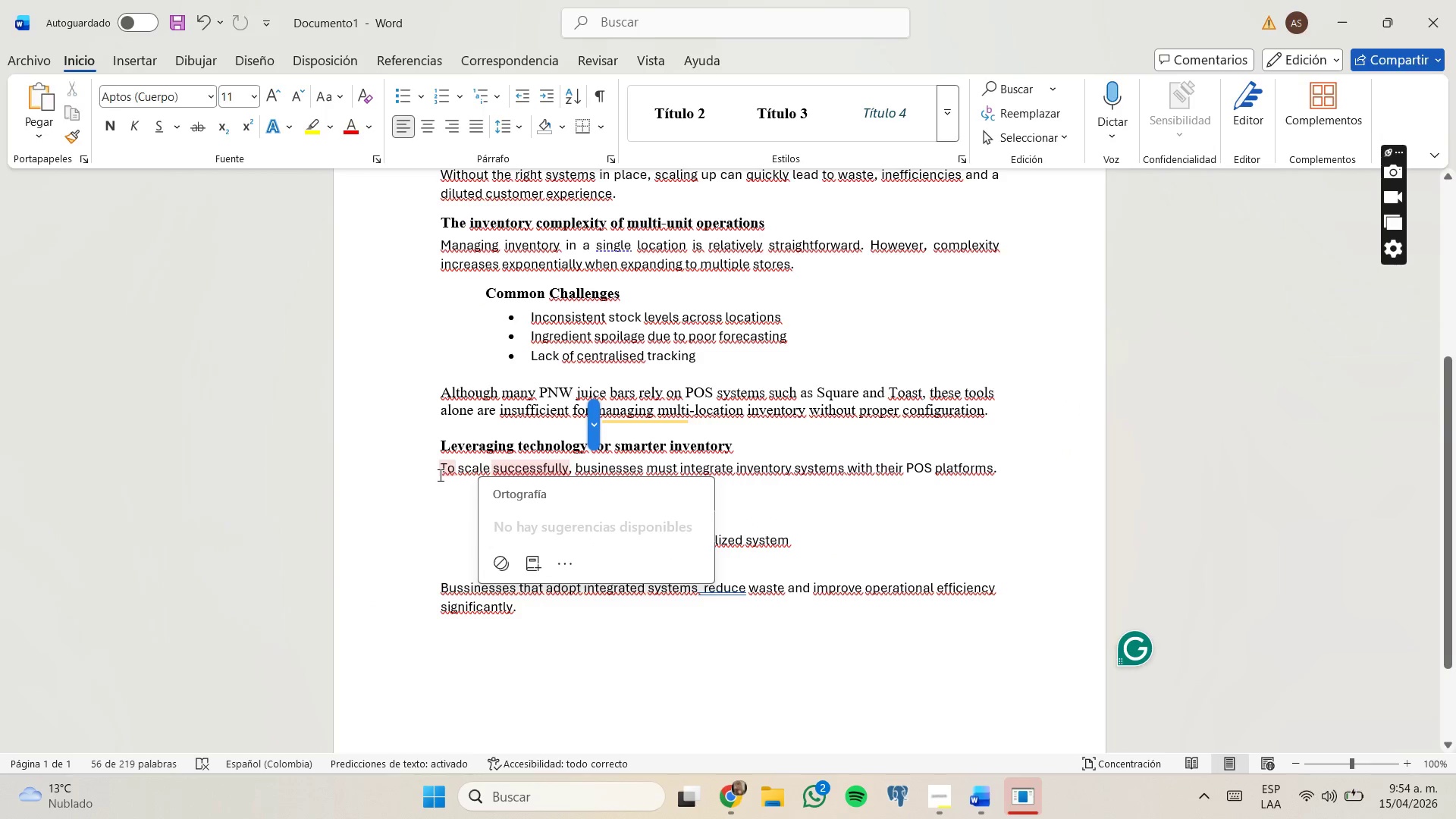 
left_click_drag(start_coordinate=[445, 472], to_coordinate=[998, 474])
 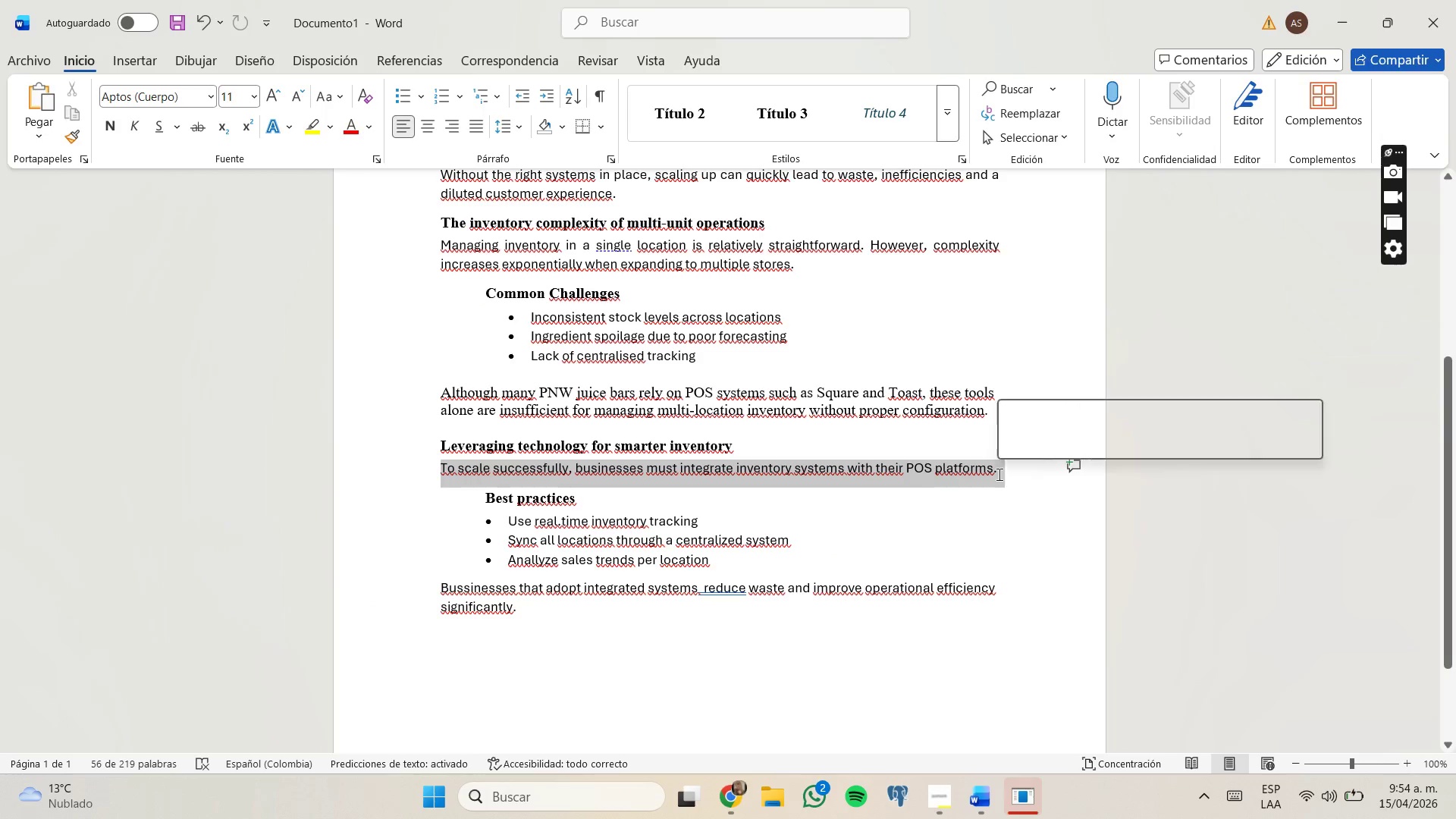 
key(Control+V)
 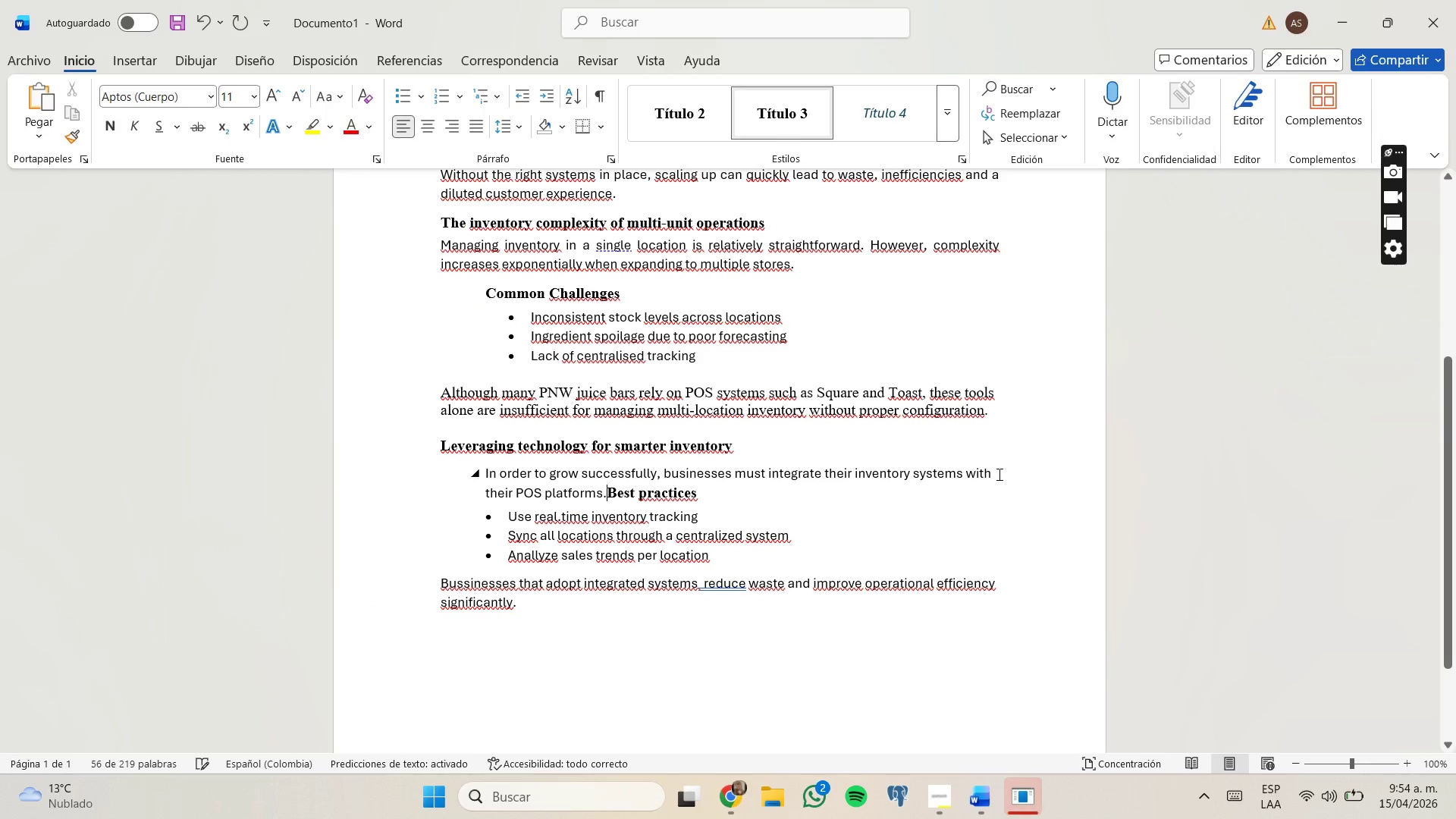 
key(Control+Z)
 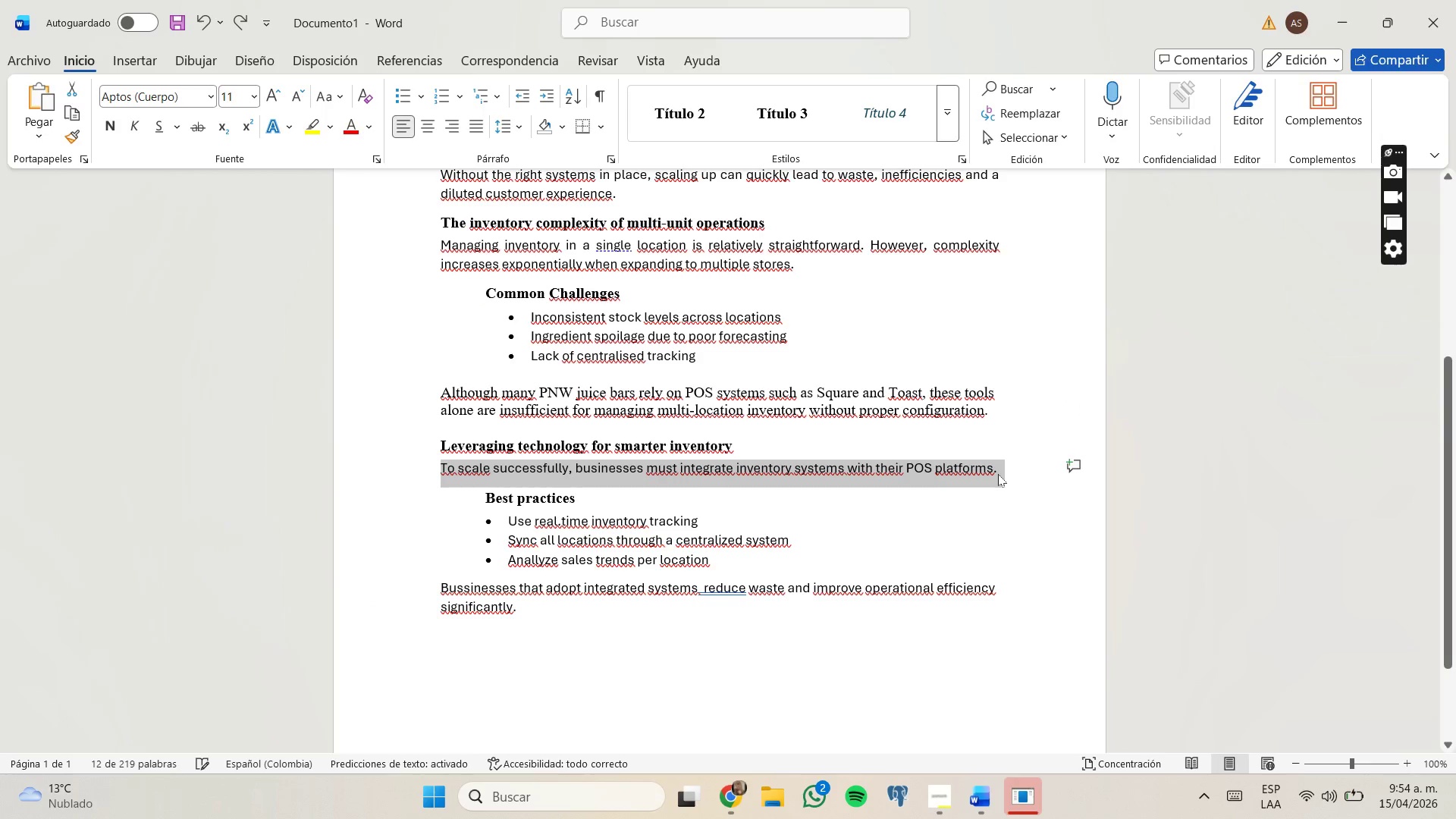 
key(Control+Shift+V)
 